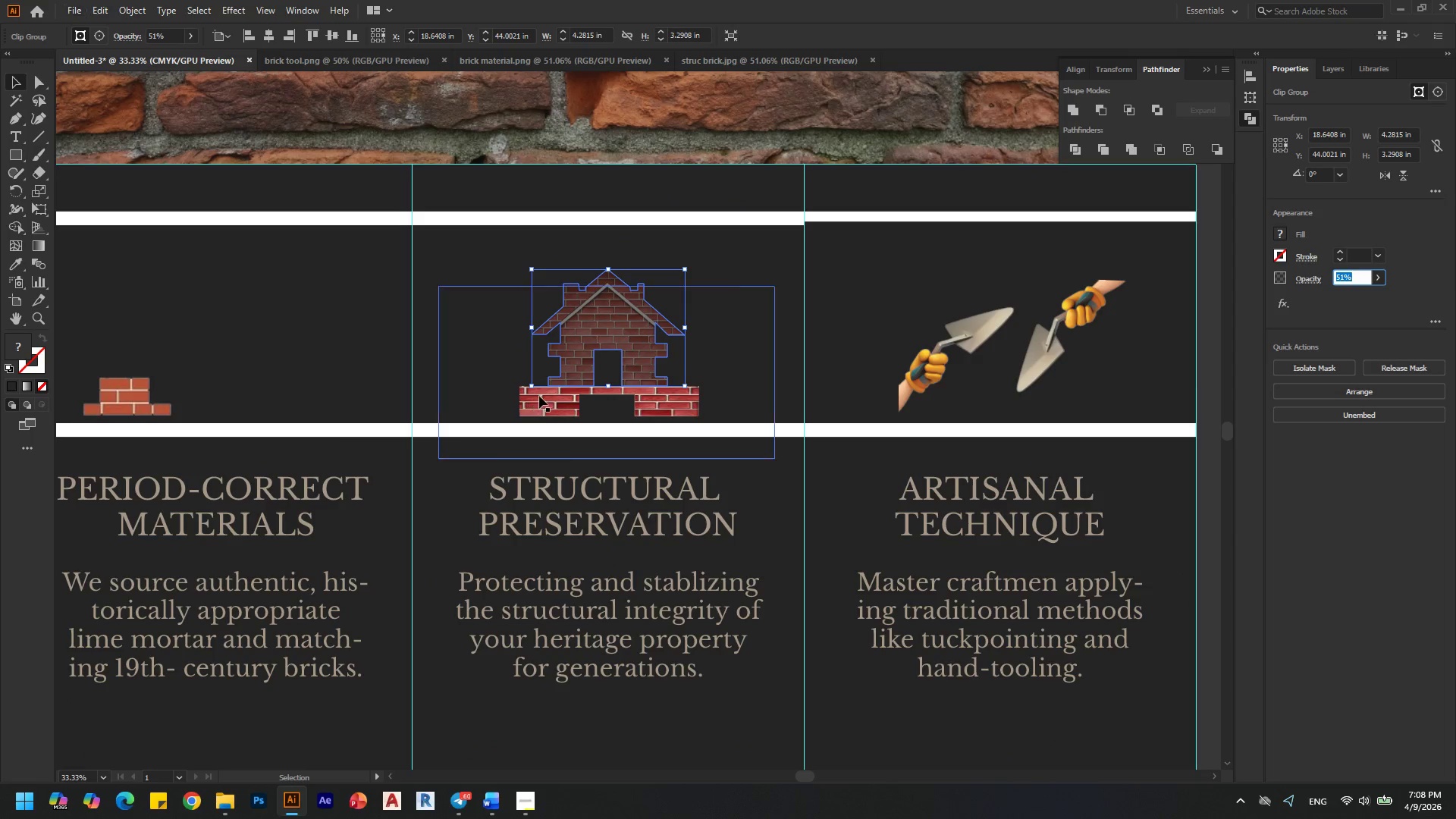 
scroll: coordinate [539, 396], scroll_direction: down, amount: 1.0
 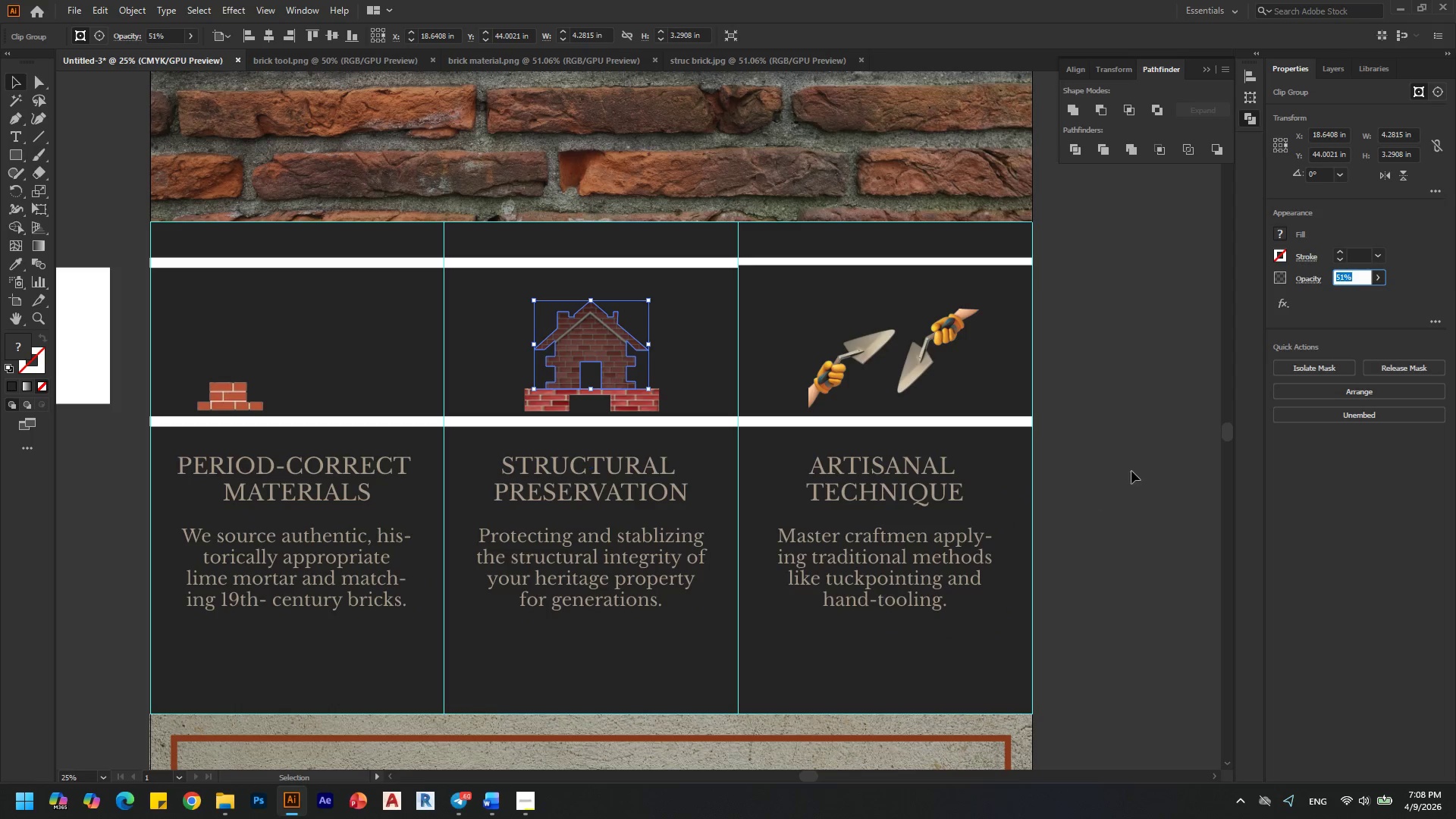 
left_click([1128, 467])
 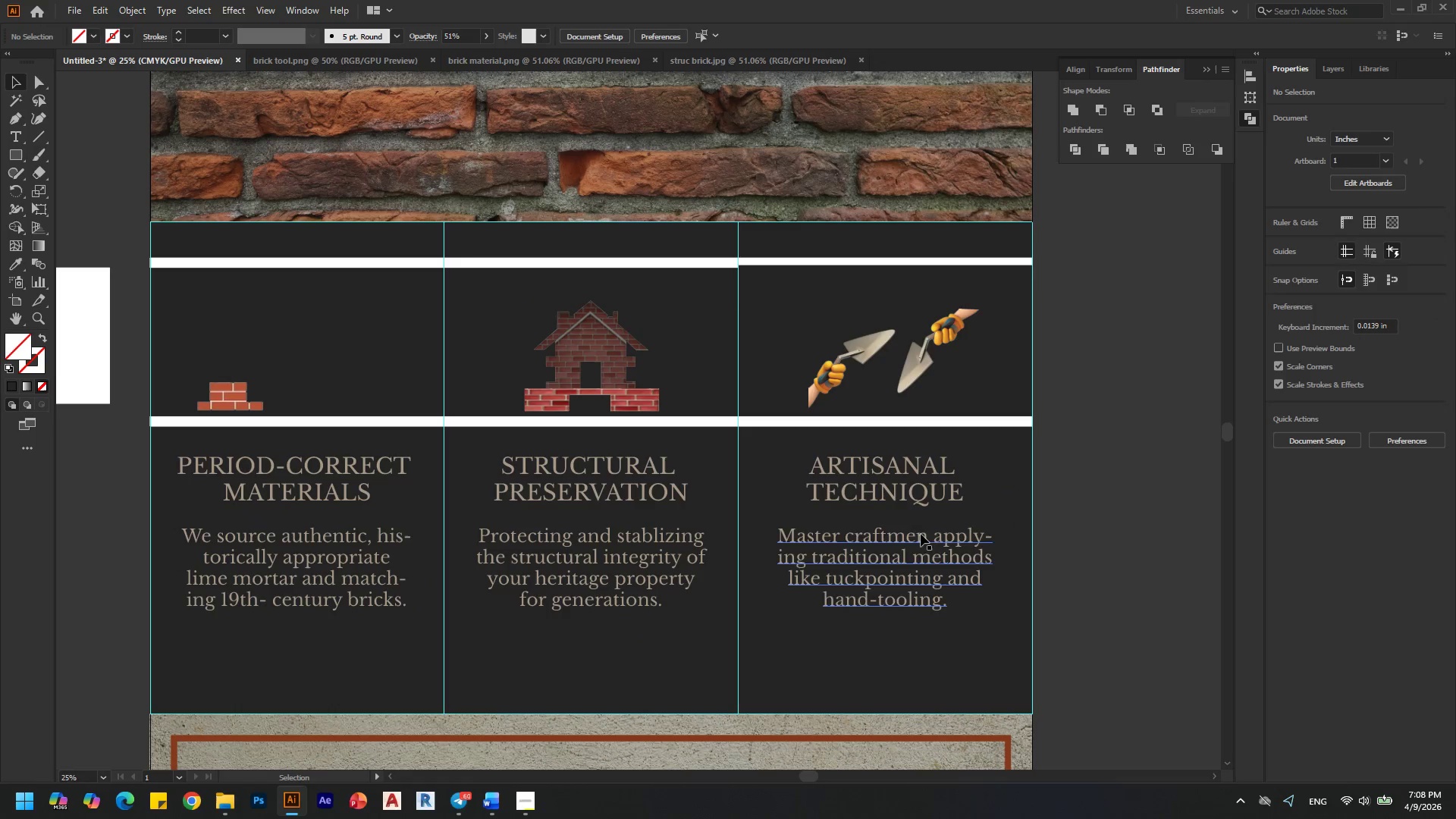 
hold_key(key=AltLeft, duration=0.39)
scroll: coordinate [496, 401], scroll_direction: none, amount: 0.0
 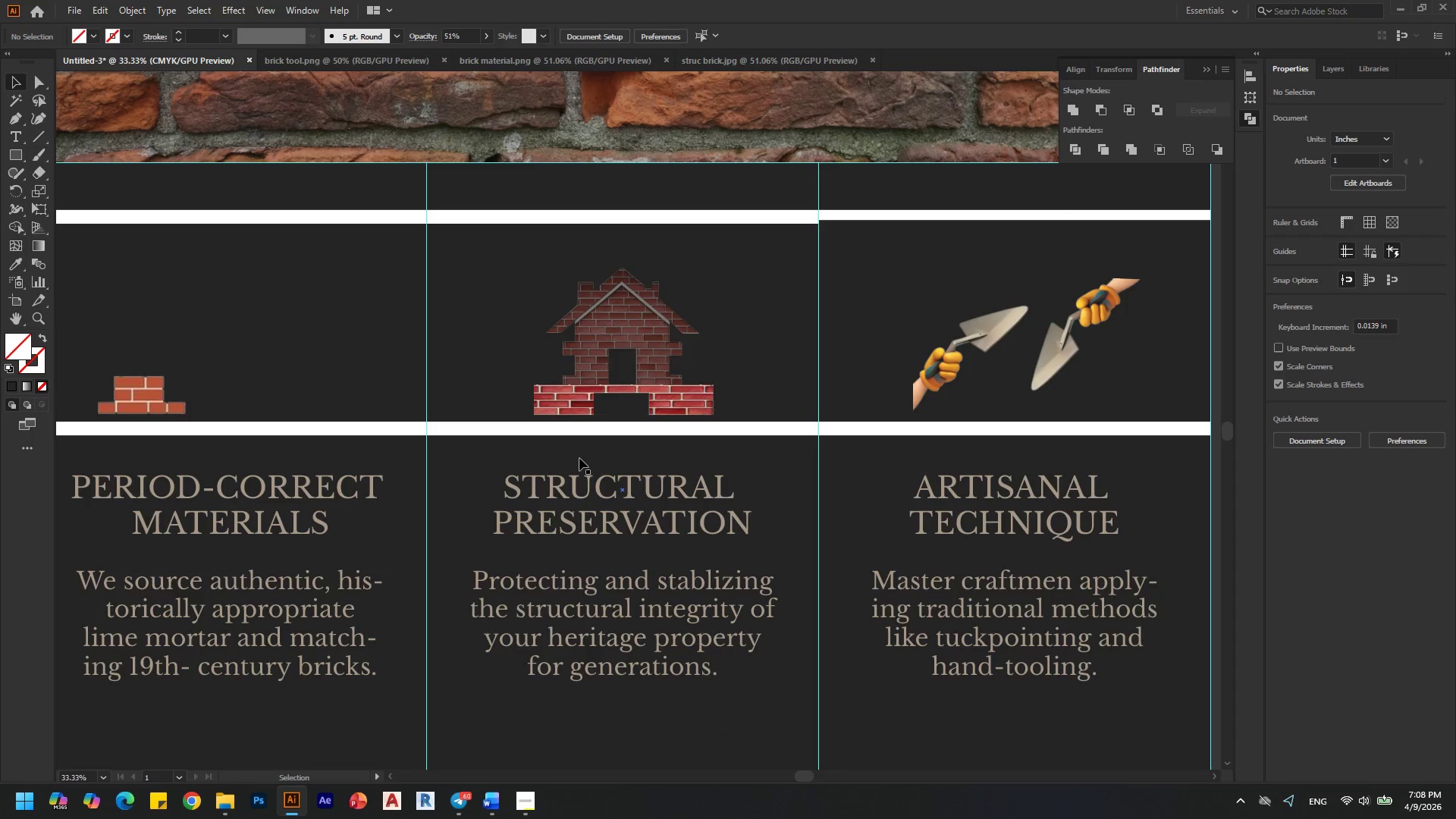 
hold_key(key=AltLeft, duration=0.52)
scroll: coordinate [582, 381], scroll_direction: none, amount: 0.0
 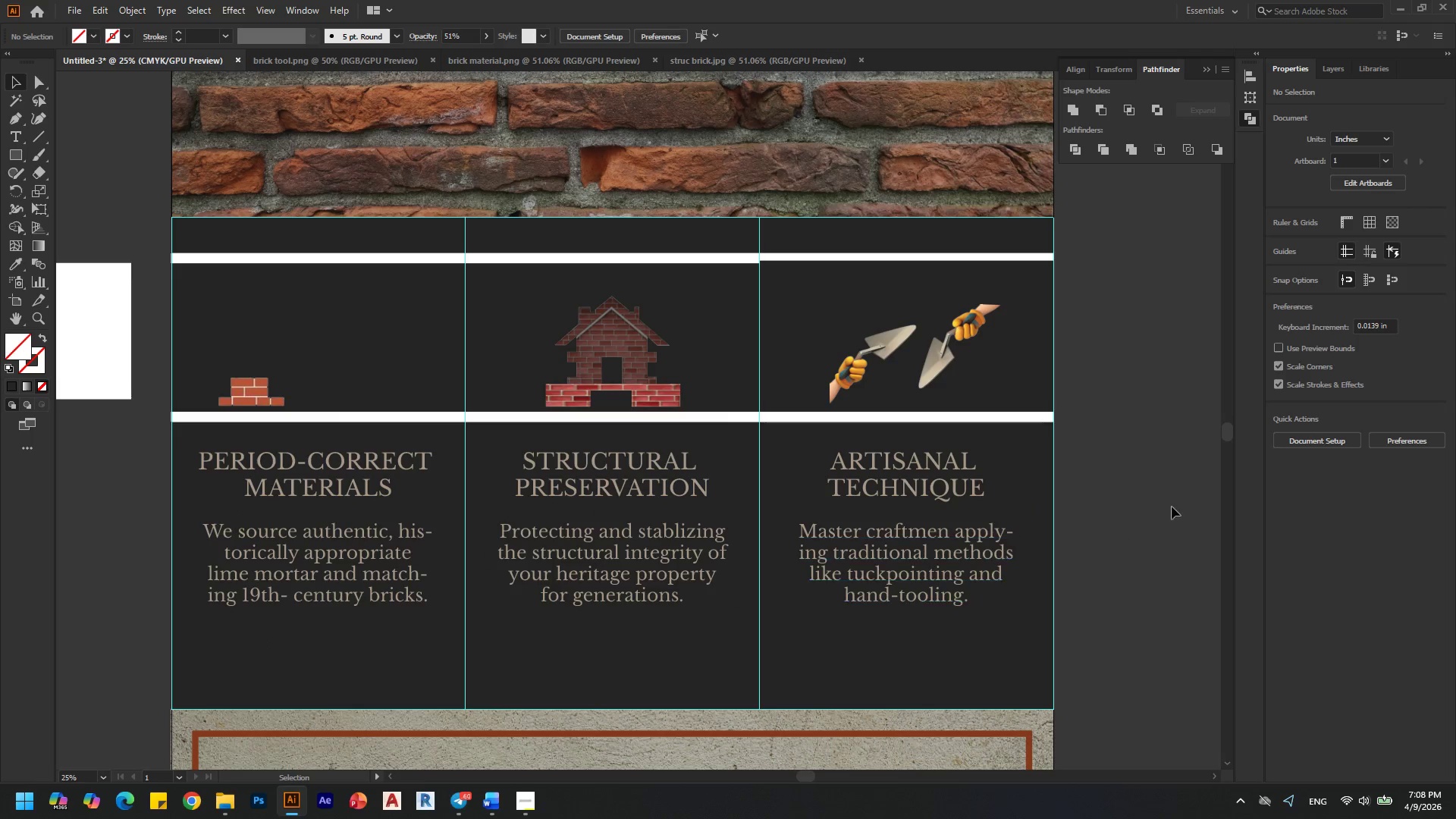 
left_click([1134, 436])
 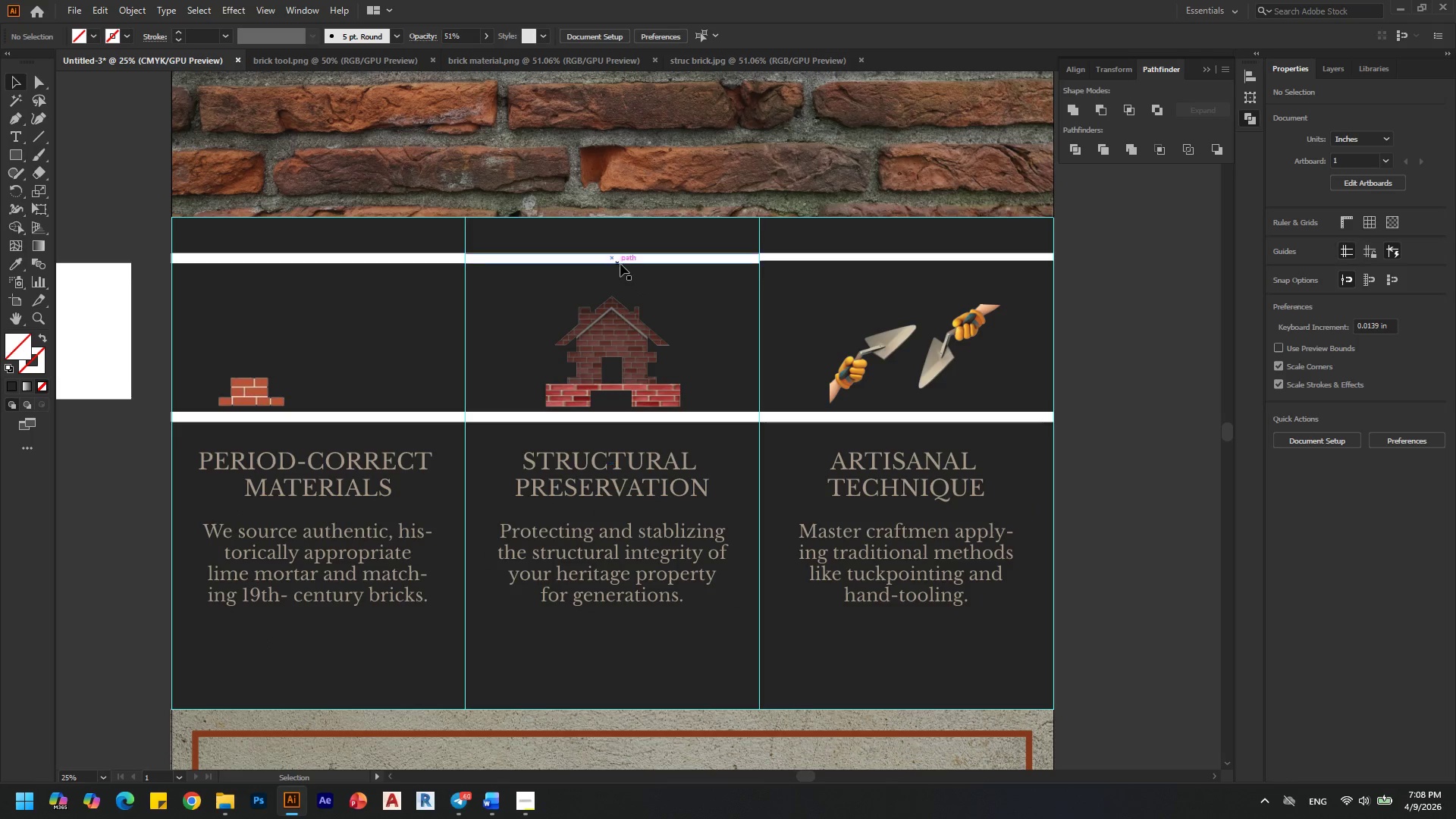 
left_click([624, 262])
 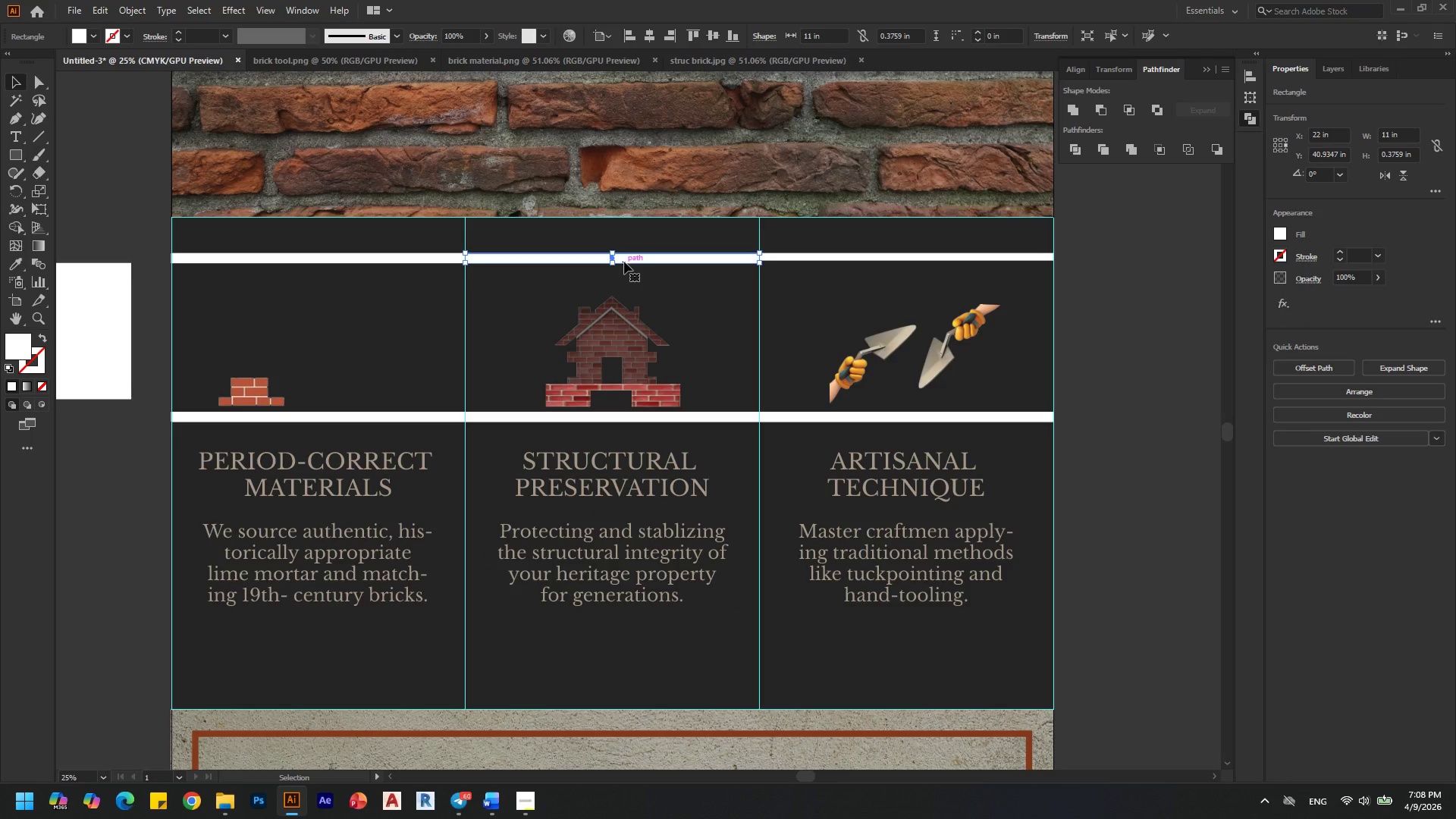 
key(Delete)
 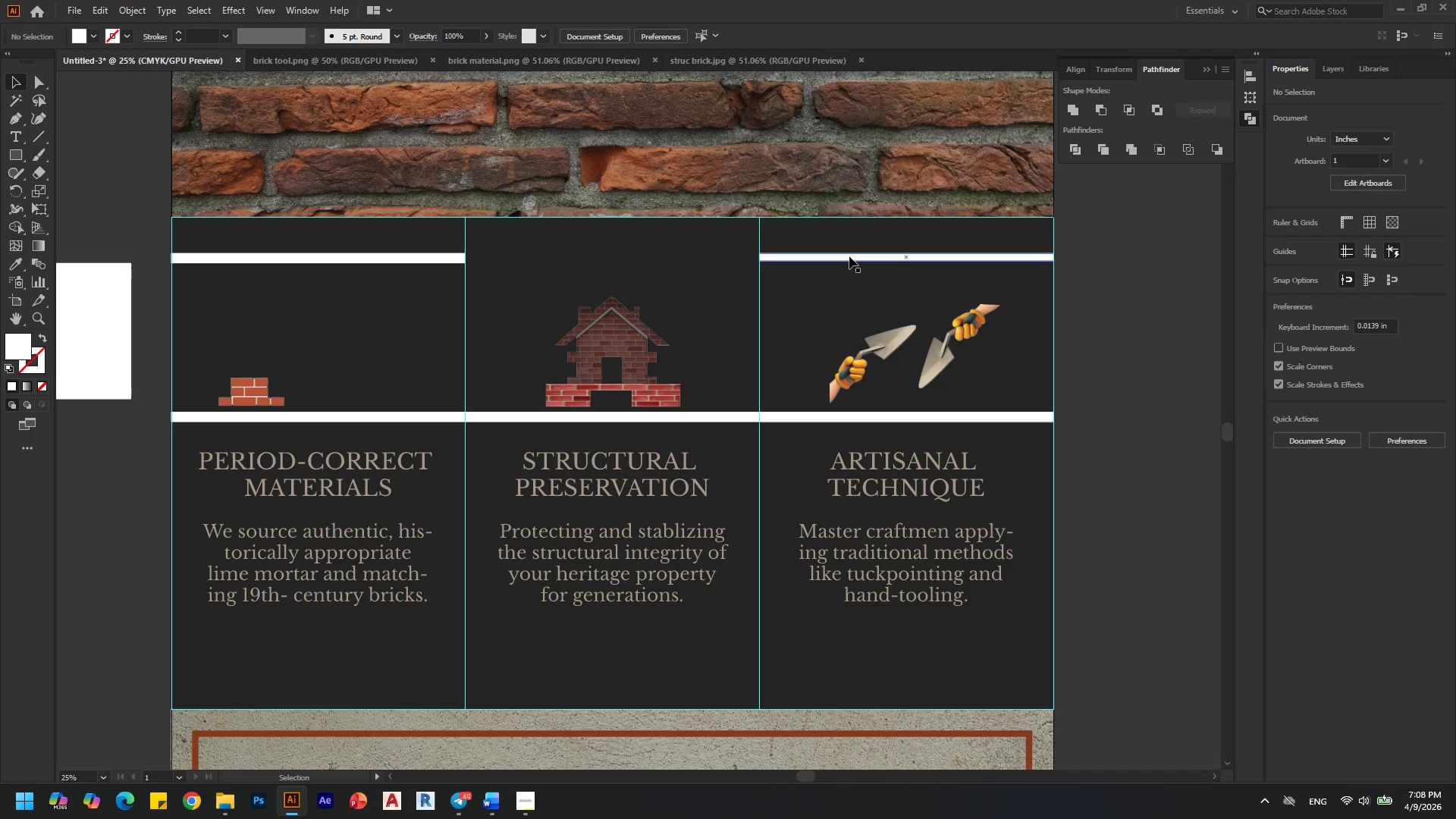 
left_click([849, 256])
 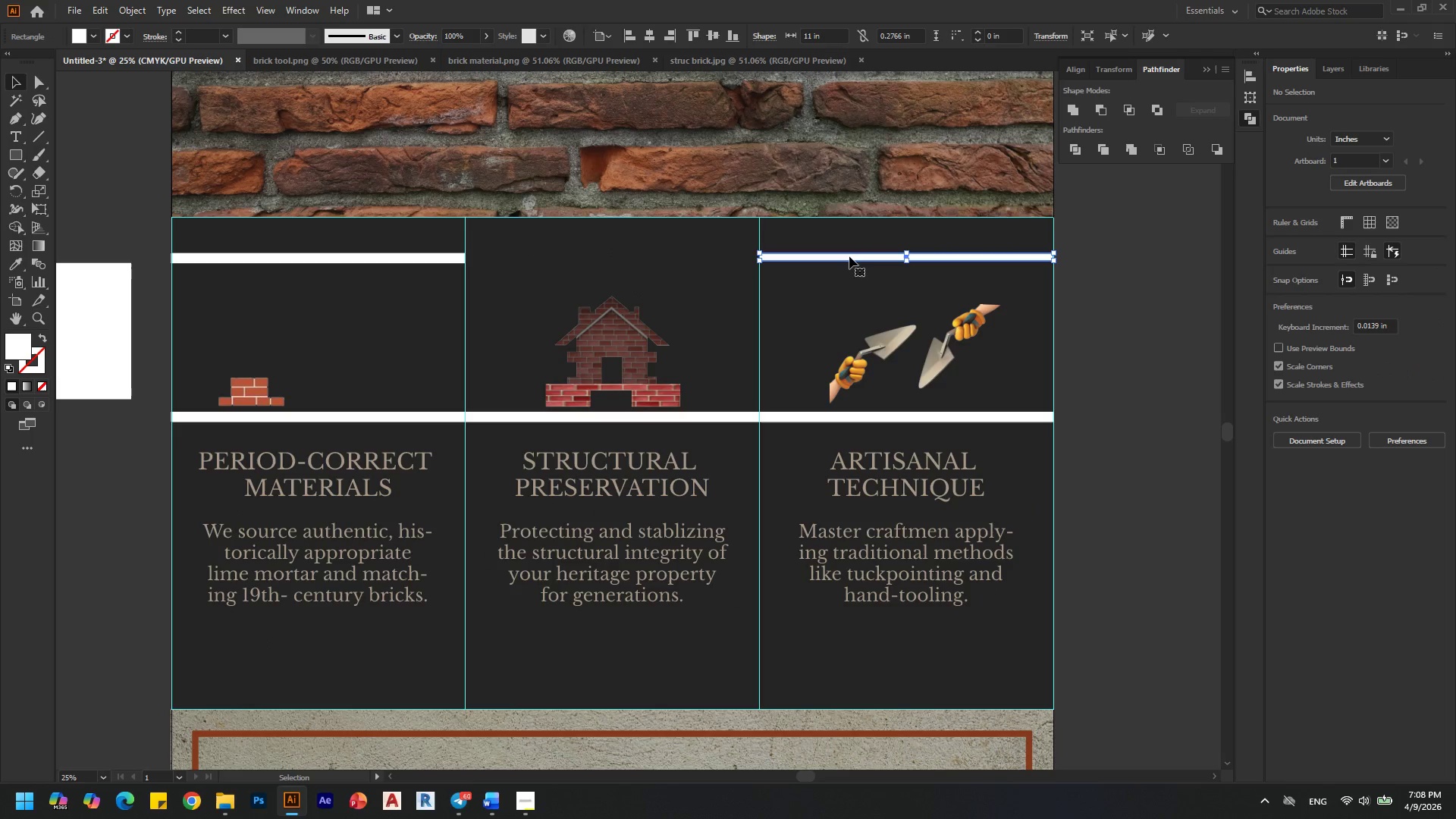 
key(Delete)
 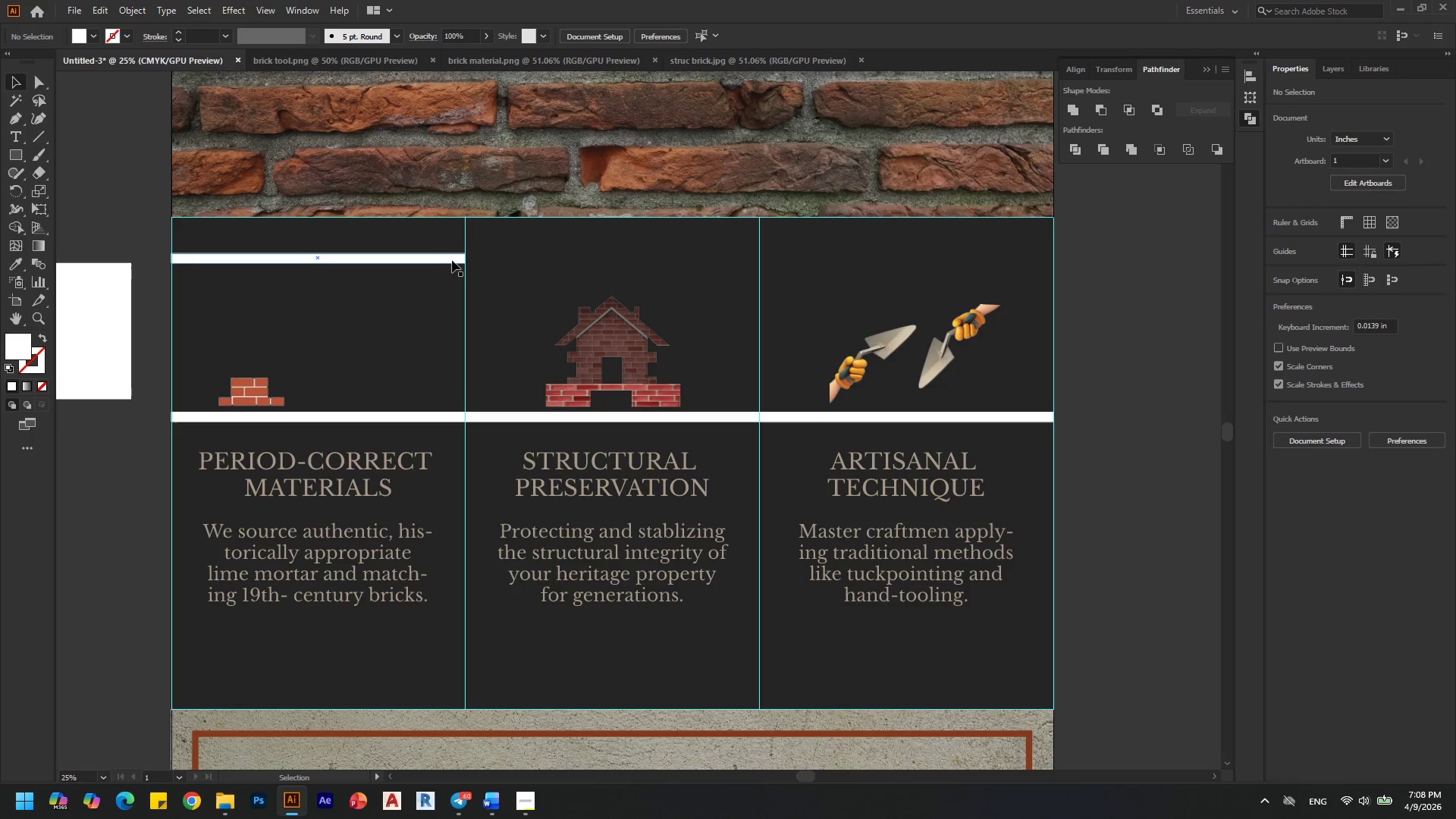 
left_click([448, 261])
 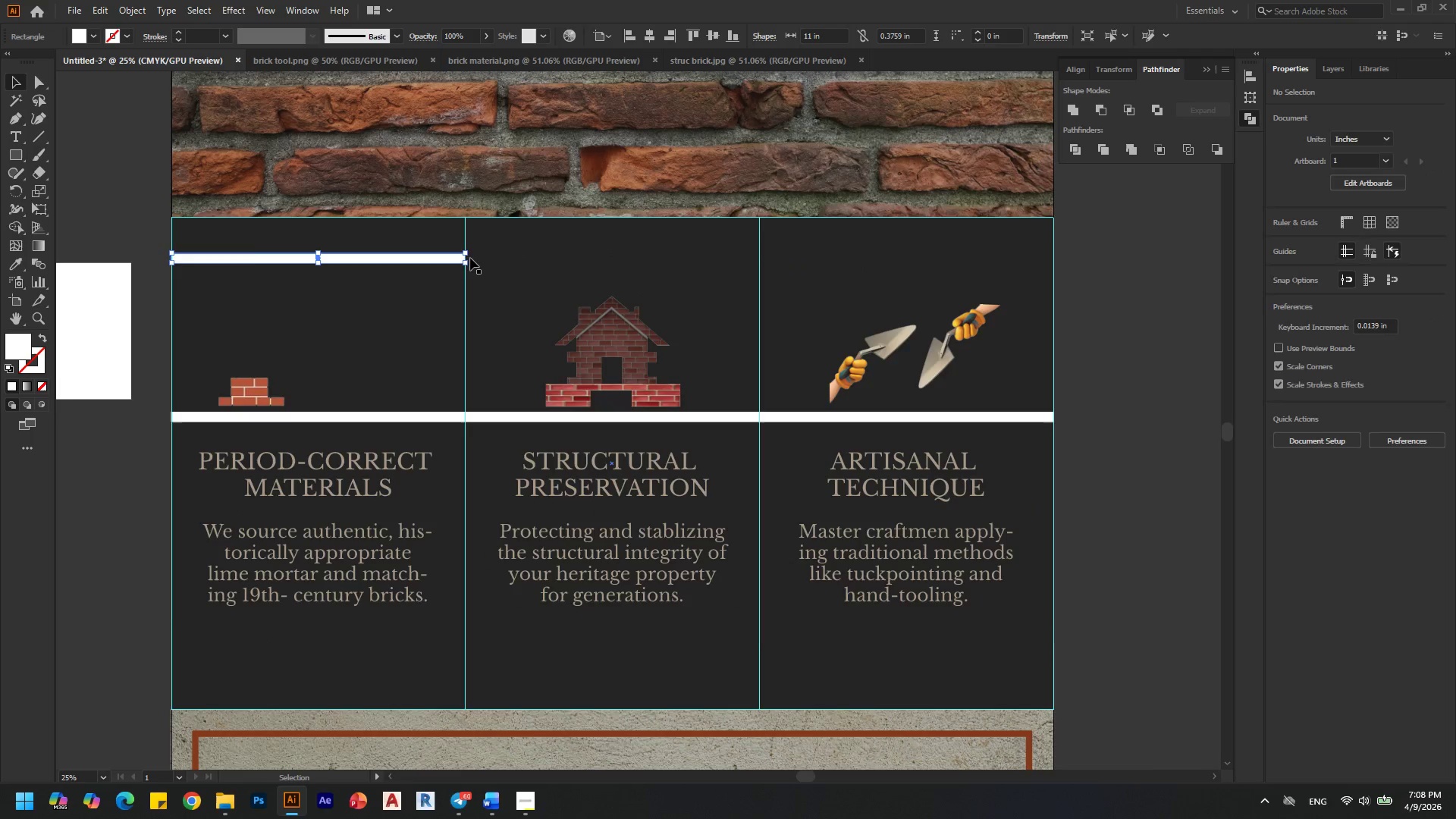 
key(Alt+AltLeft)
 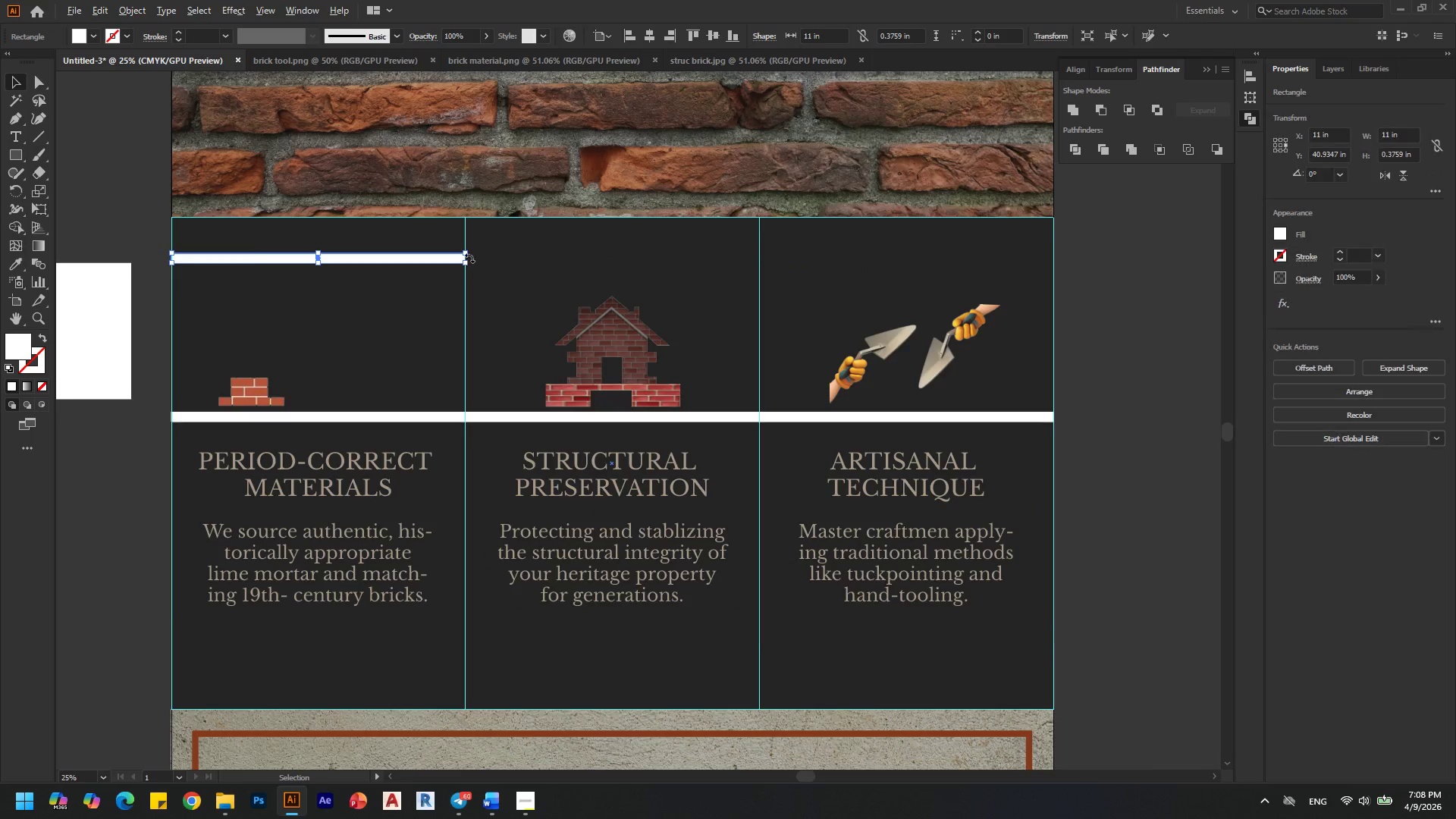 
scroll: coordinate [469, 258], scroll_direction: up, amount: 2.0
 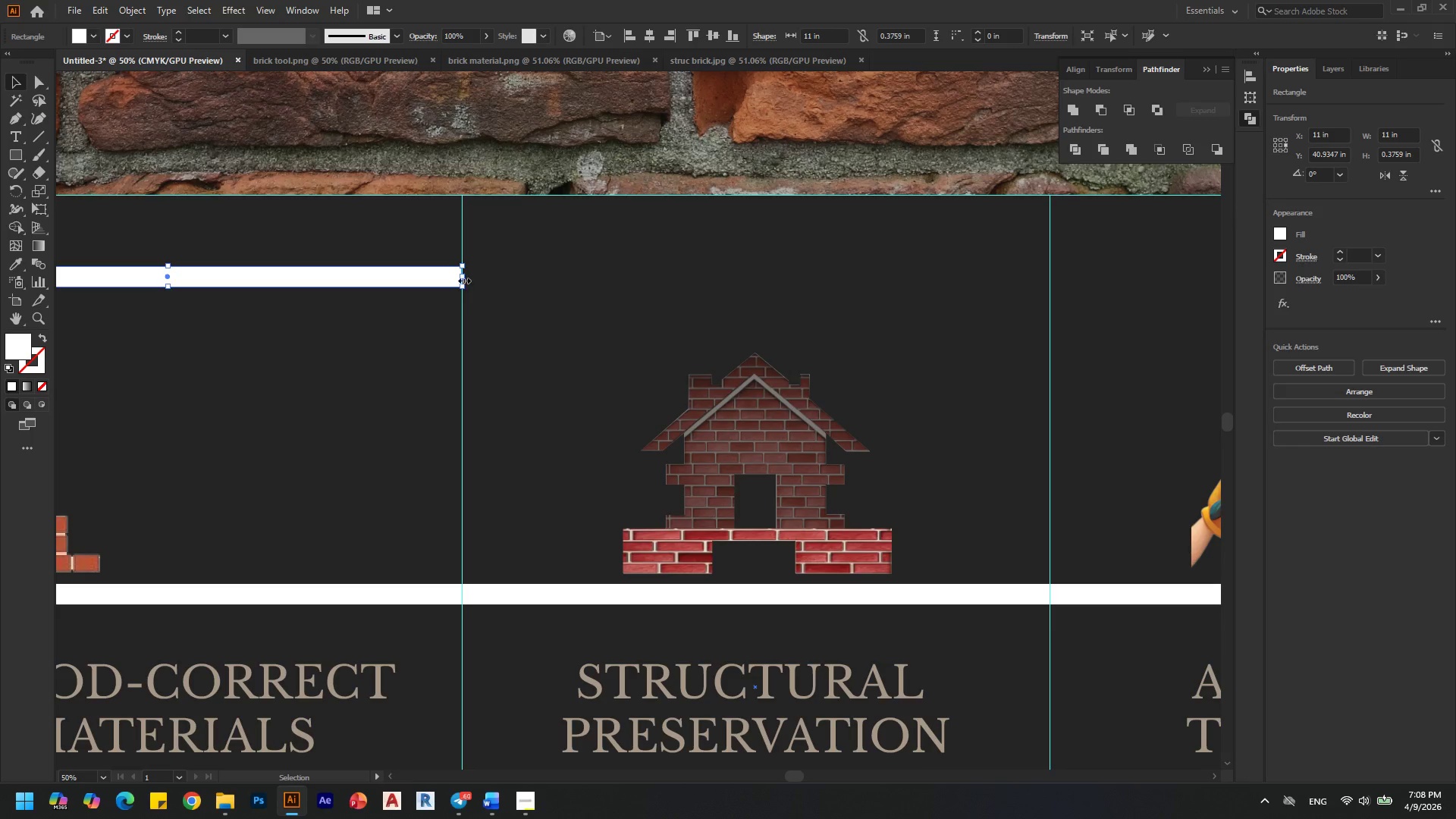 
left_click_drag(start_coordinate=[463, 279], to_coordinate=[1177, 328])
 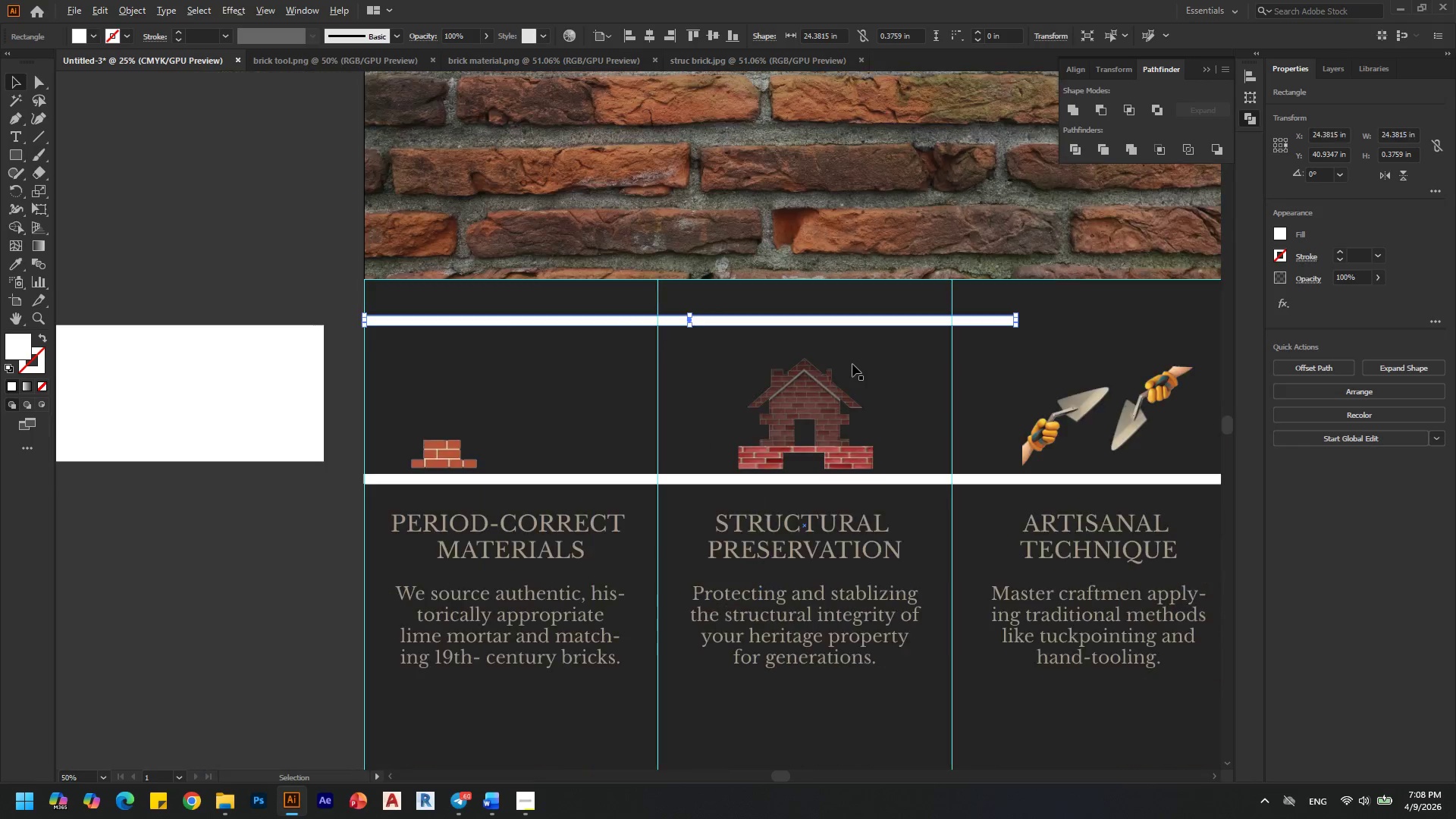 
hold_key(key=AltLeft, duration=0.31)
 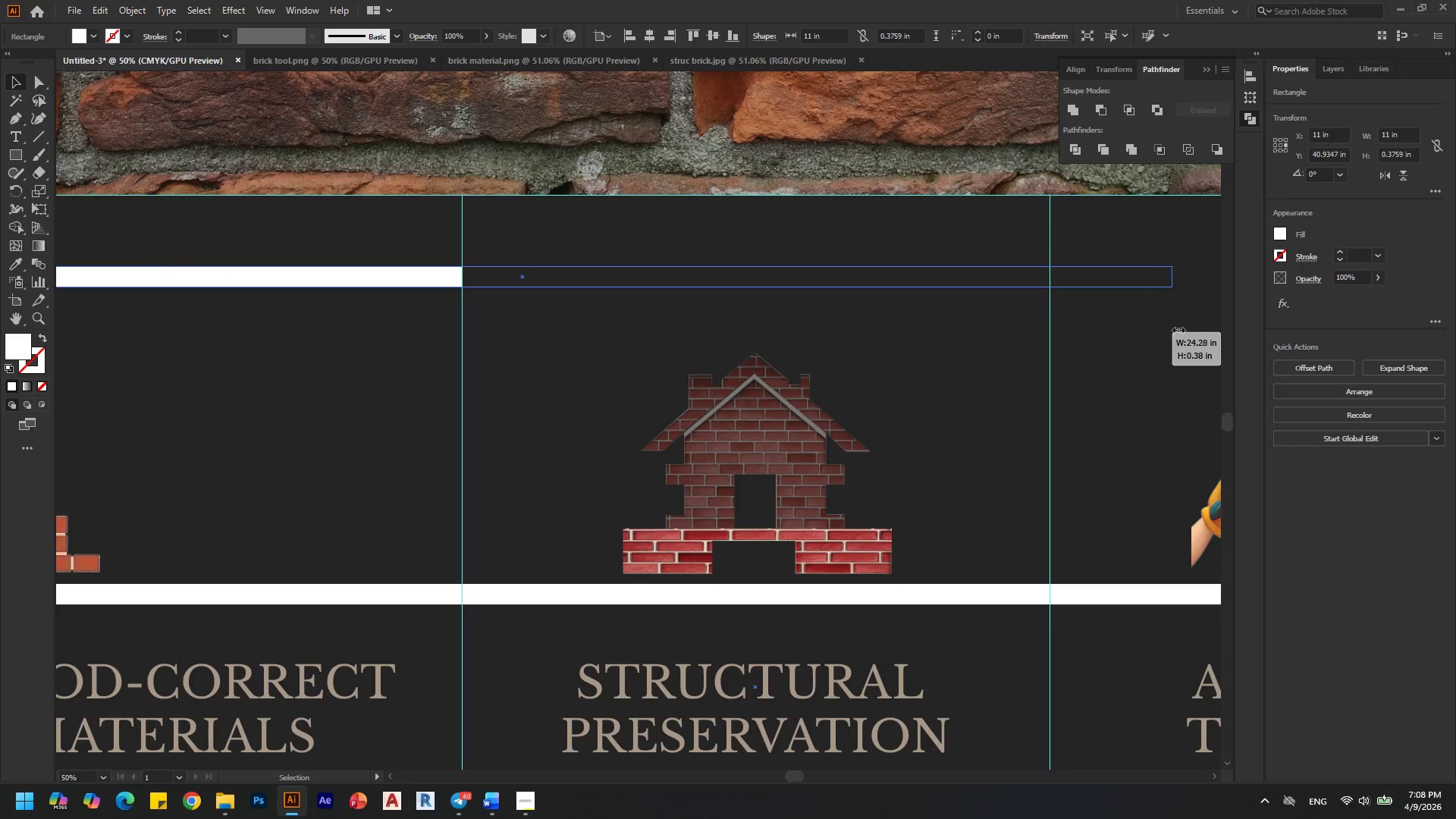 
key(Alt+AltLeft)
 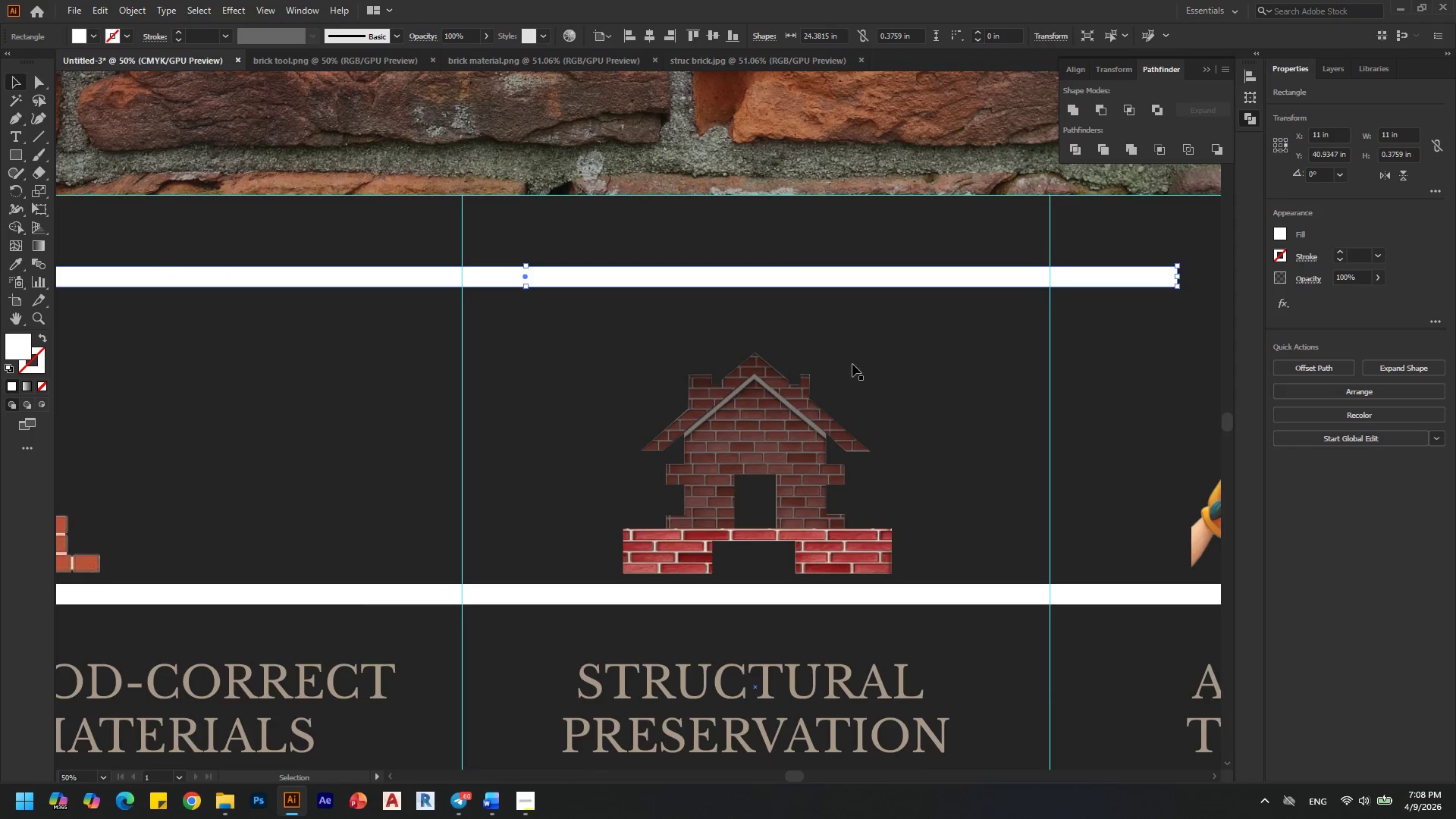 
hold_key(key=AltLeft, duration=0.38)
 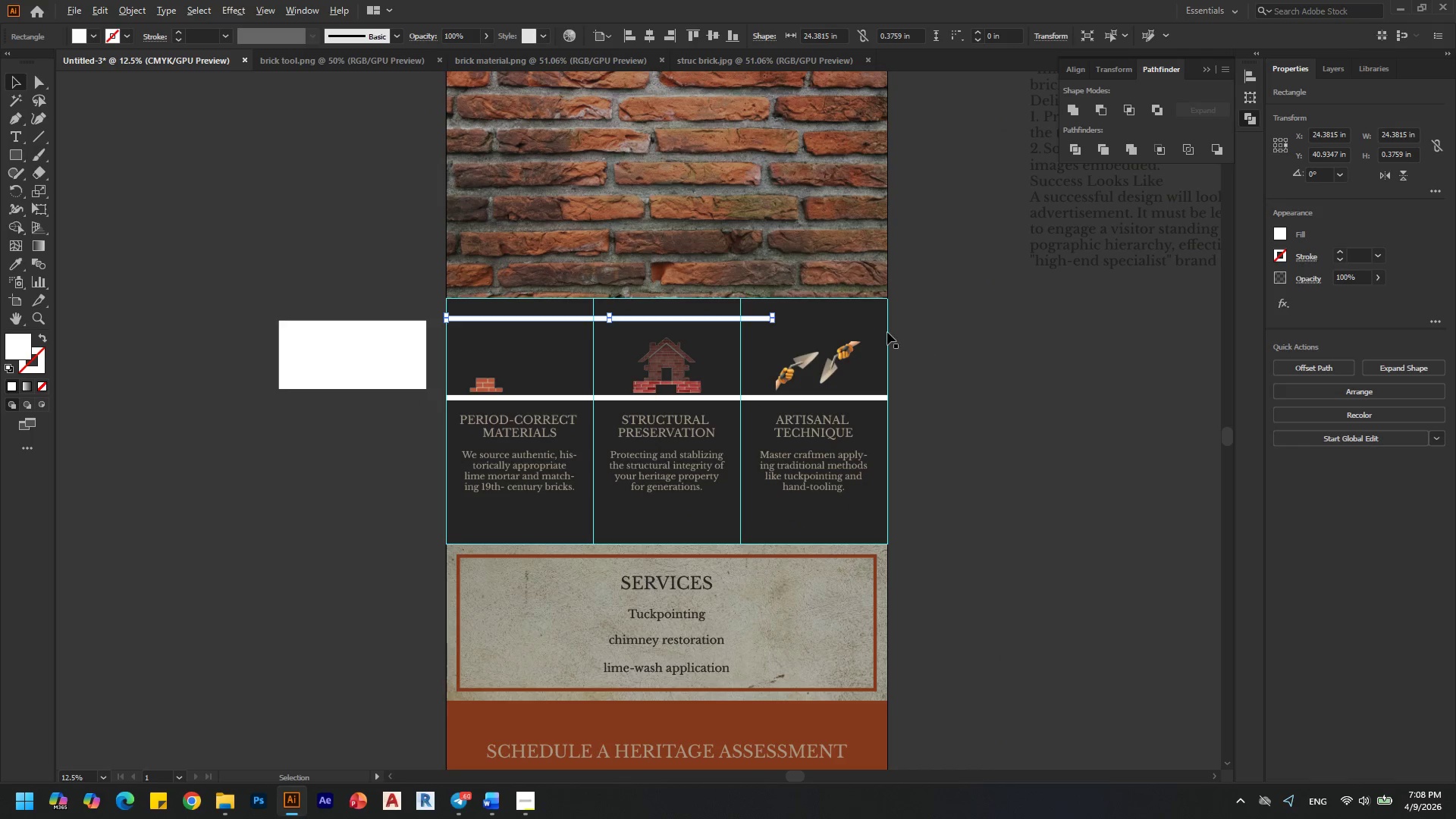 
scroll: coordinate [528, 316], scroll_direction: down, amount: 2.0
 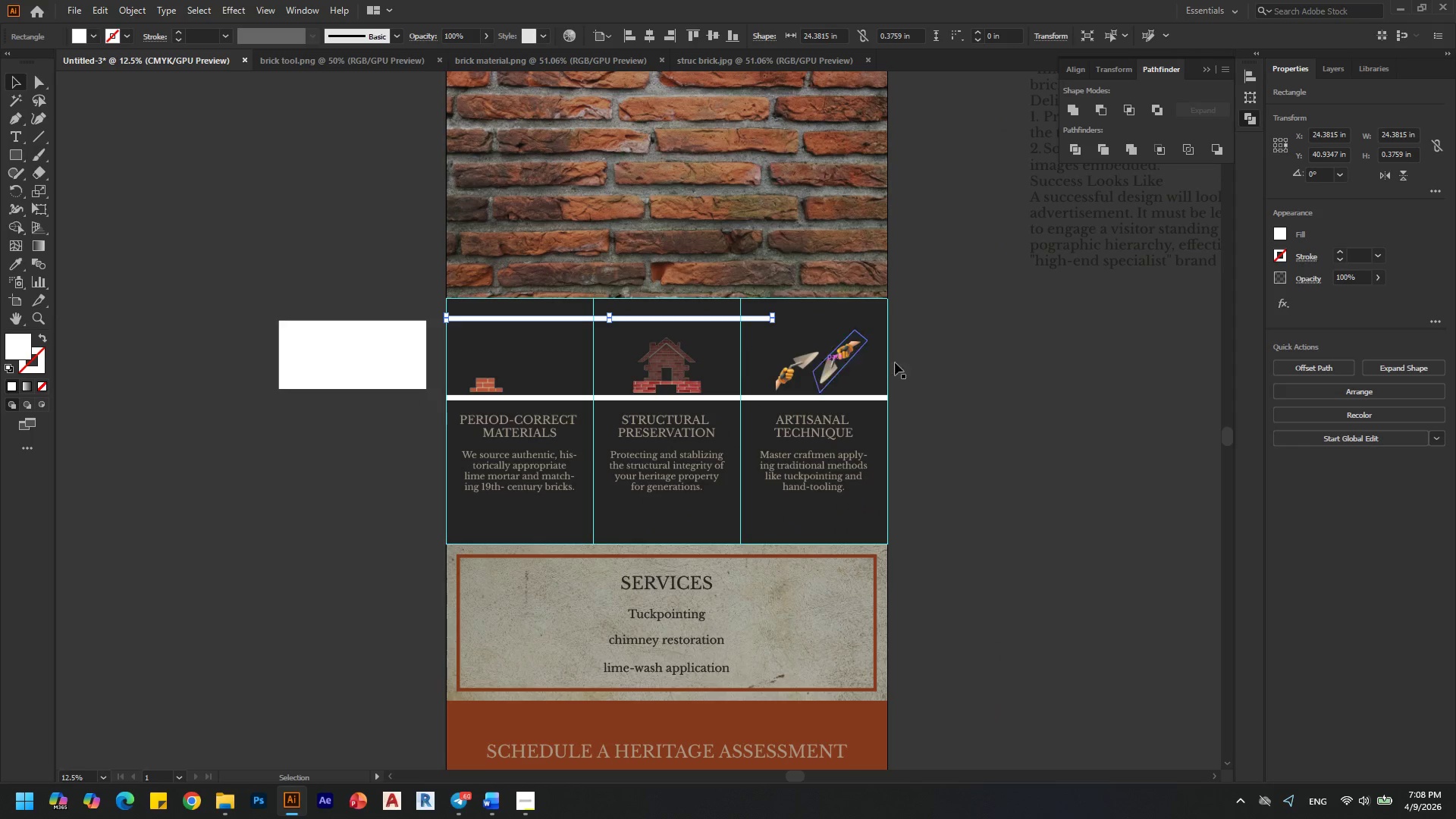 
hold_key(key=AltLeft, duration=0.95)
scroll: coordinate [816, 347], scroll_direction: up, amount: 2.0
 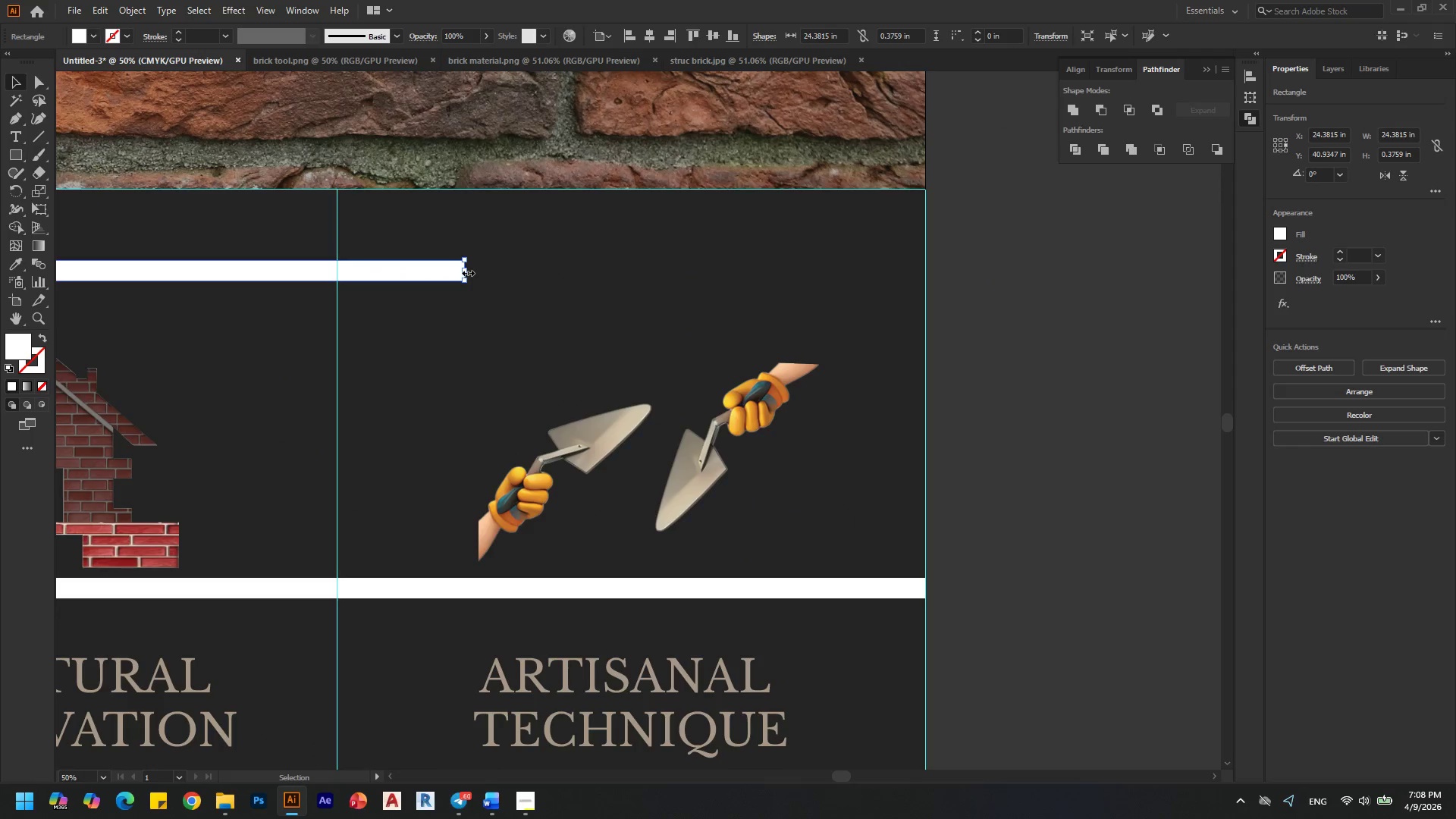 
left_click_drag(start_coordinate=[466, 271], to_coordinate=[925, 292])
 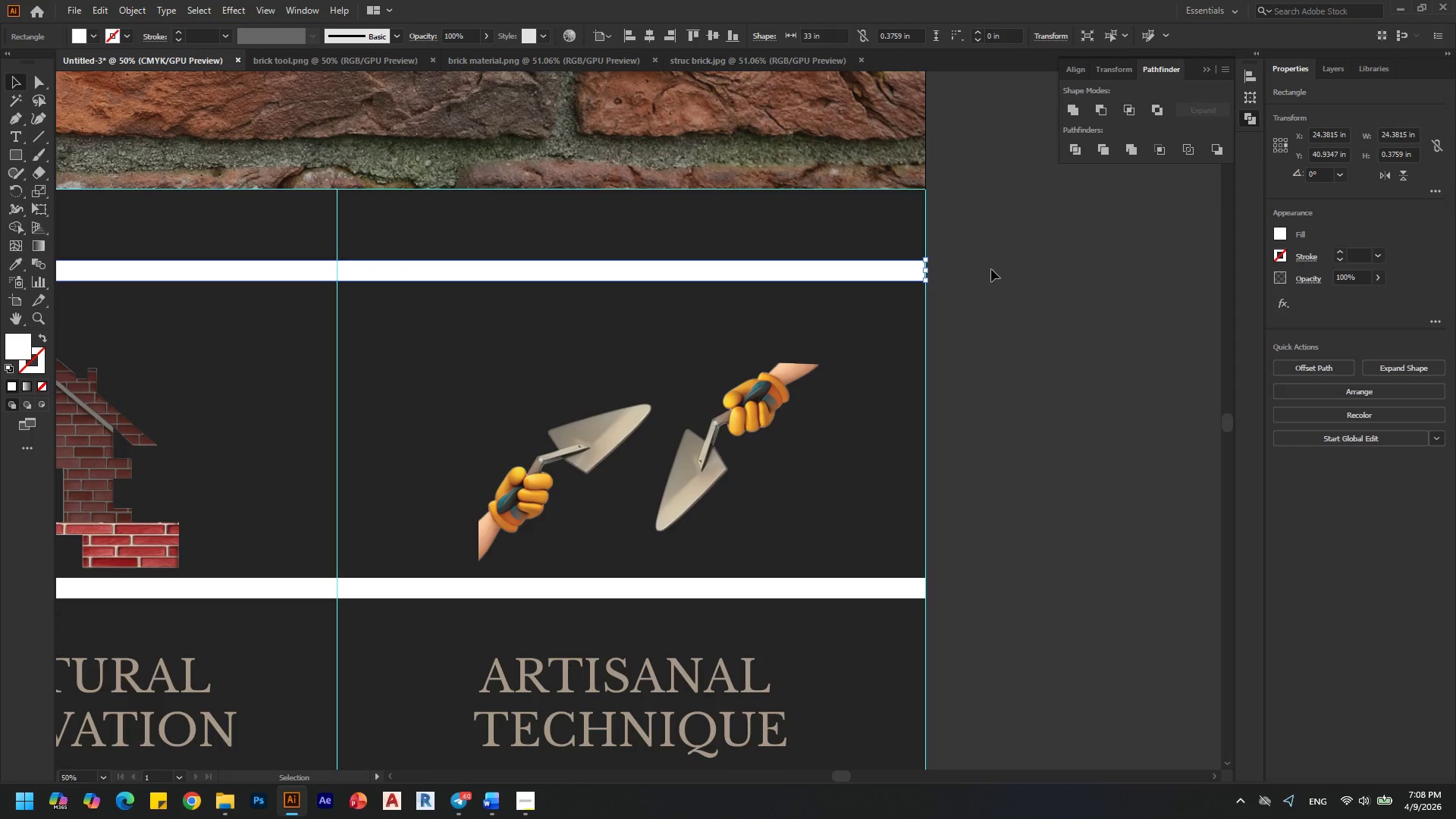 
key(Alt+AltLeft)
 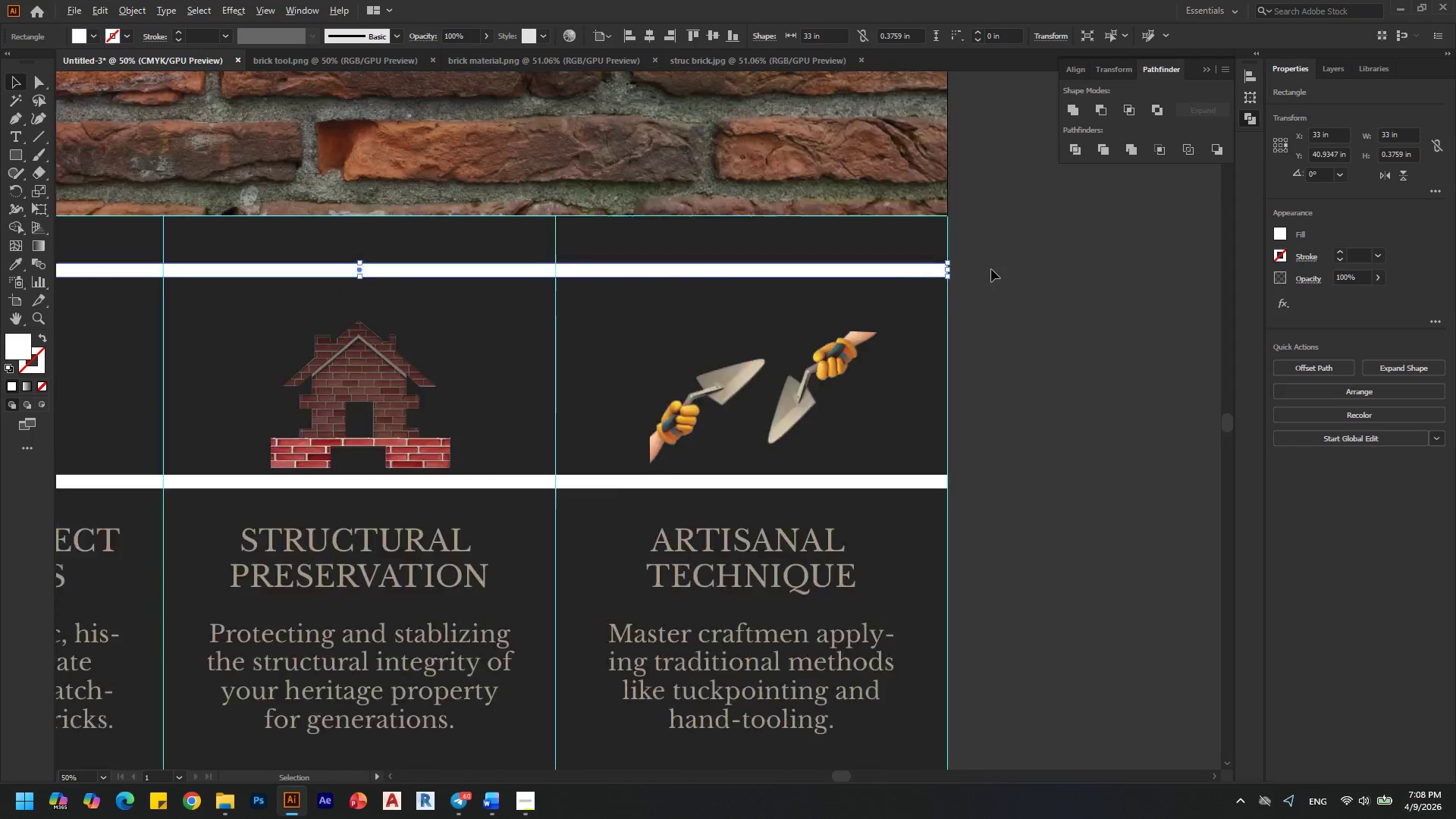 
scroll: coordinate [991, 269], scroll_direction: down, amount: 3.0
 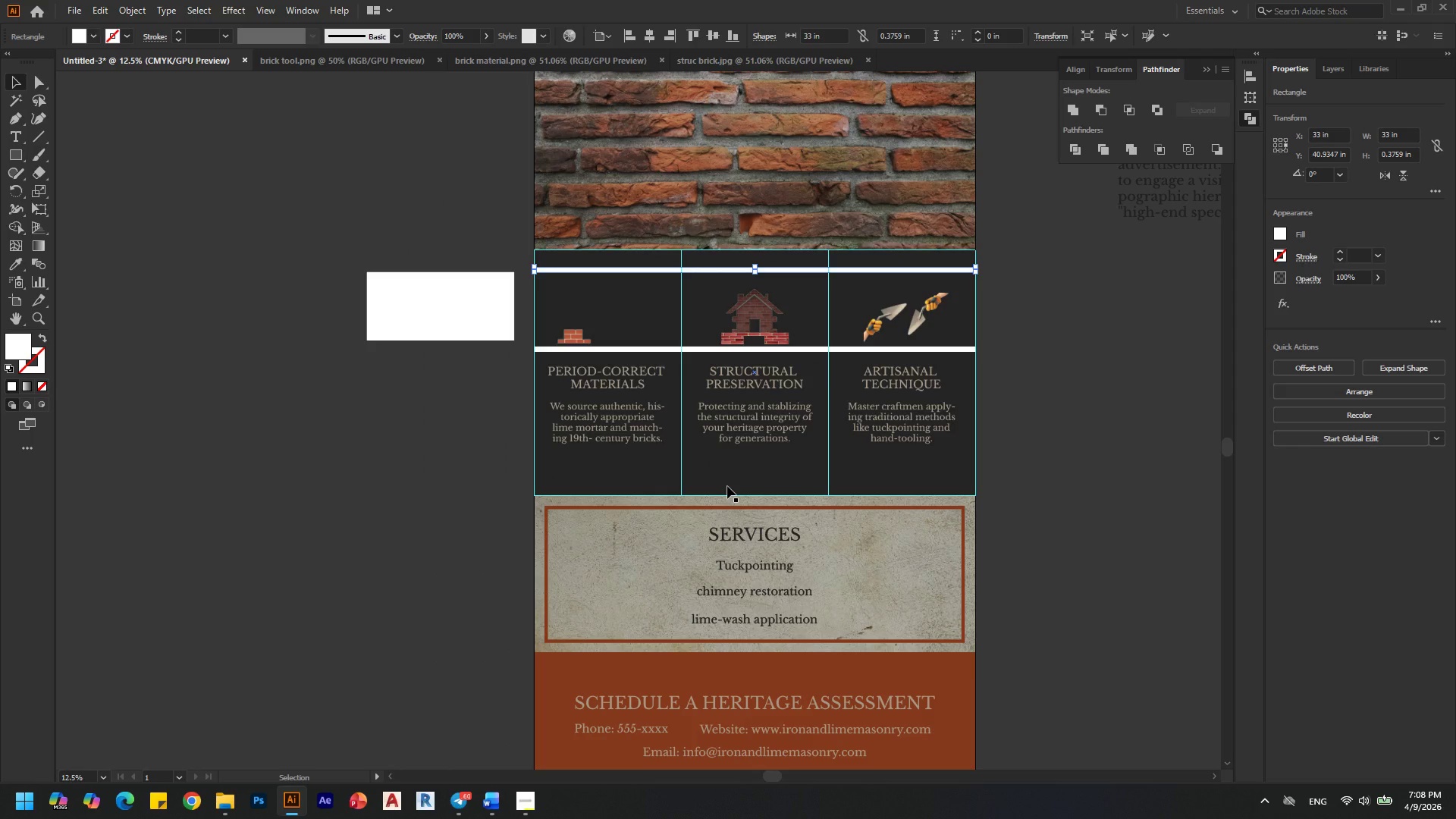 
key(I)
 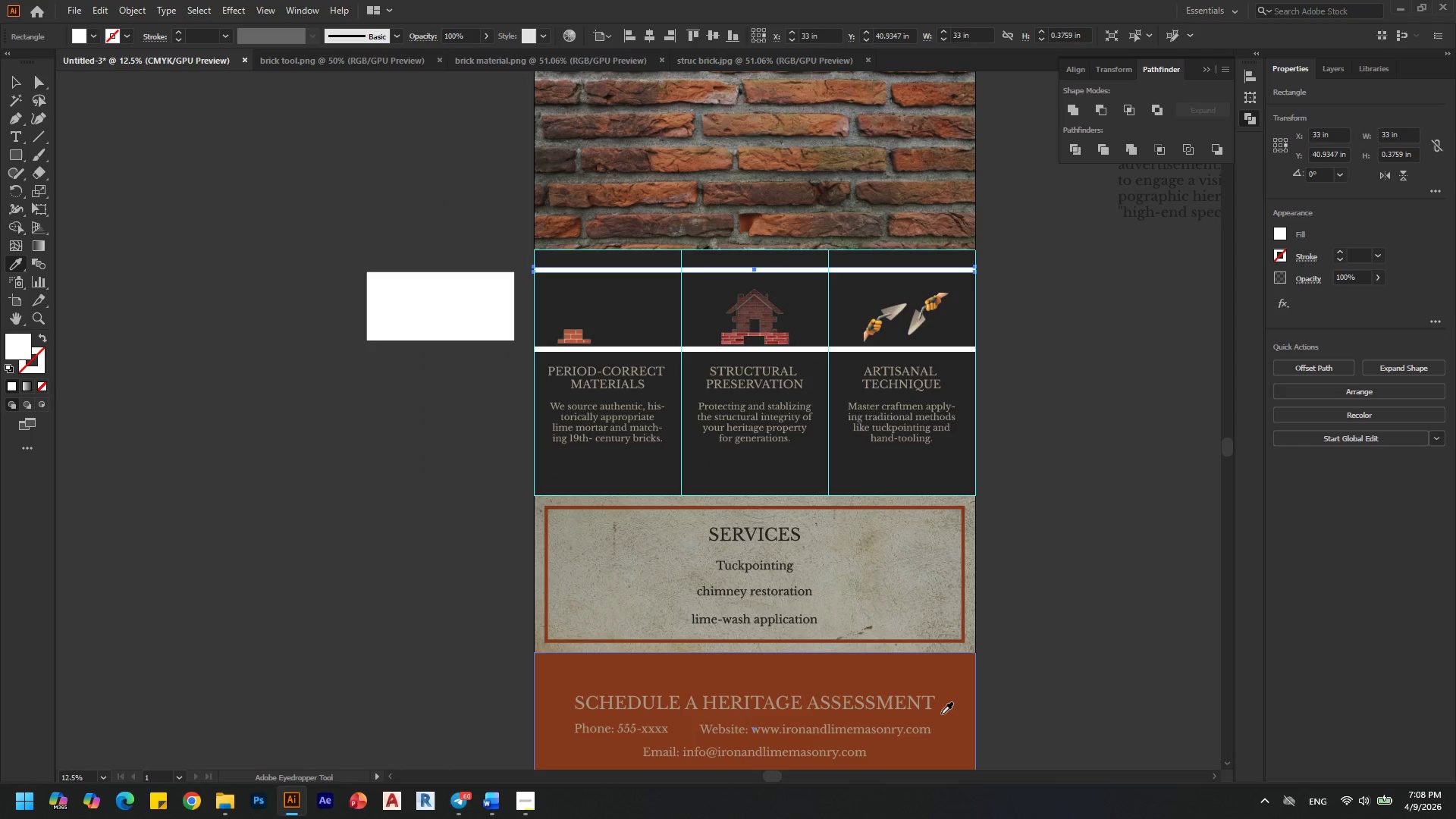 
left_click([946, 711])
 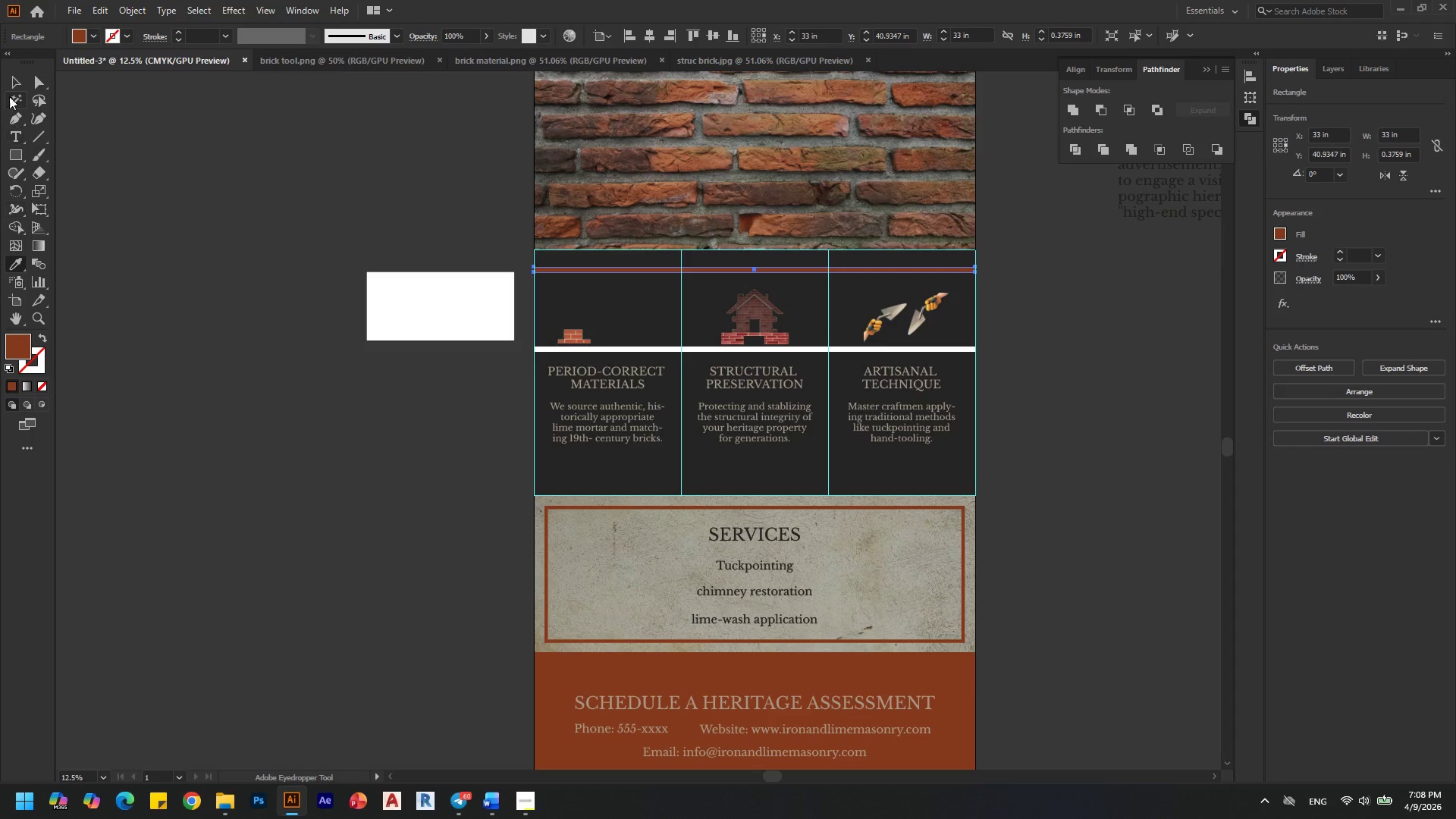 
left_click([13, 86])
 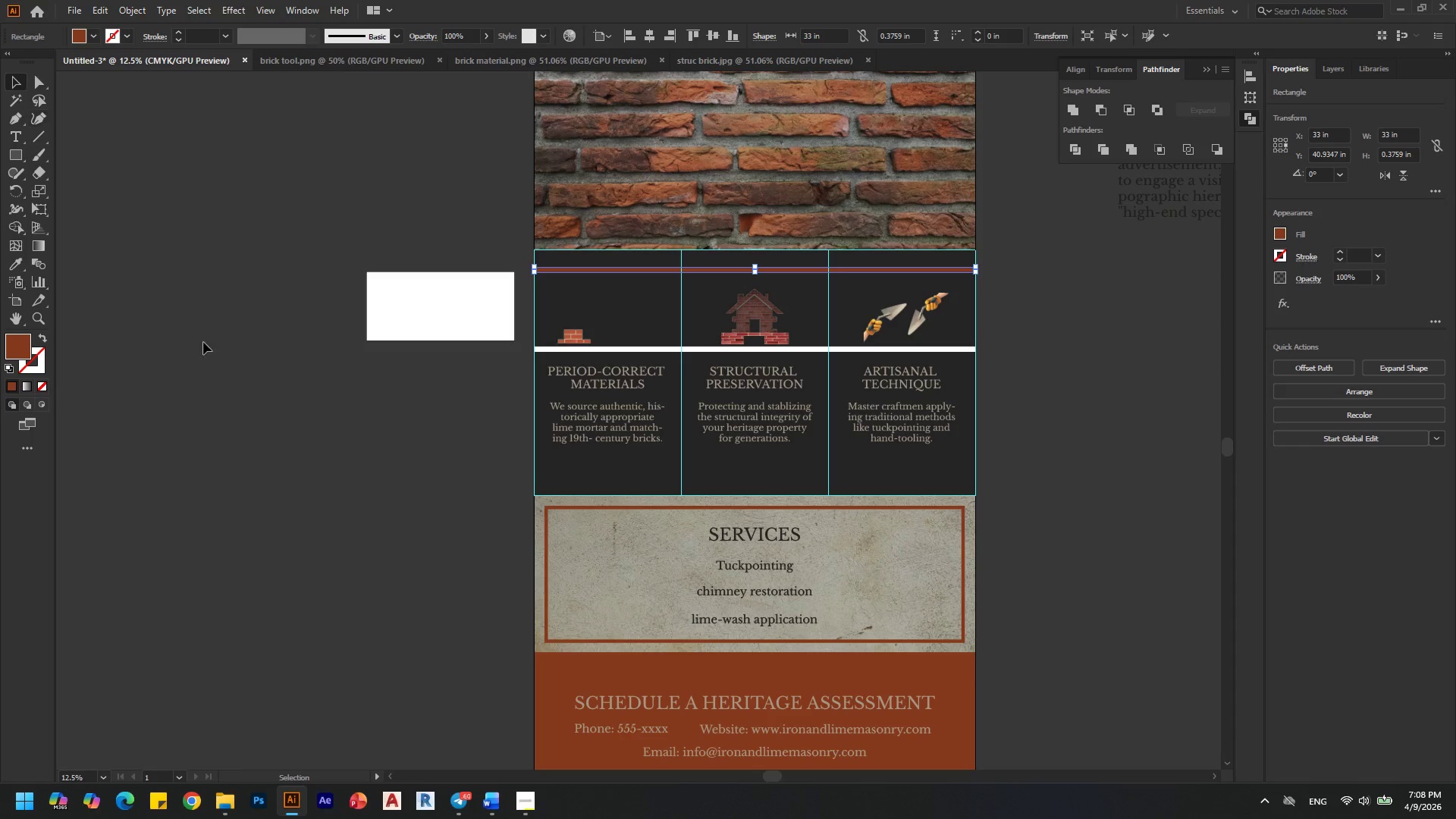 
left_click([235, 381])
 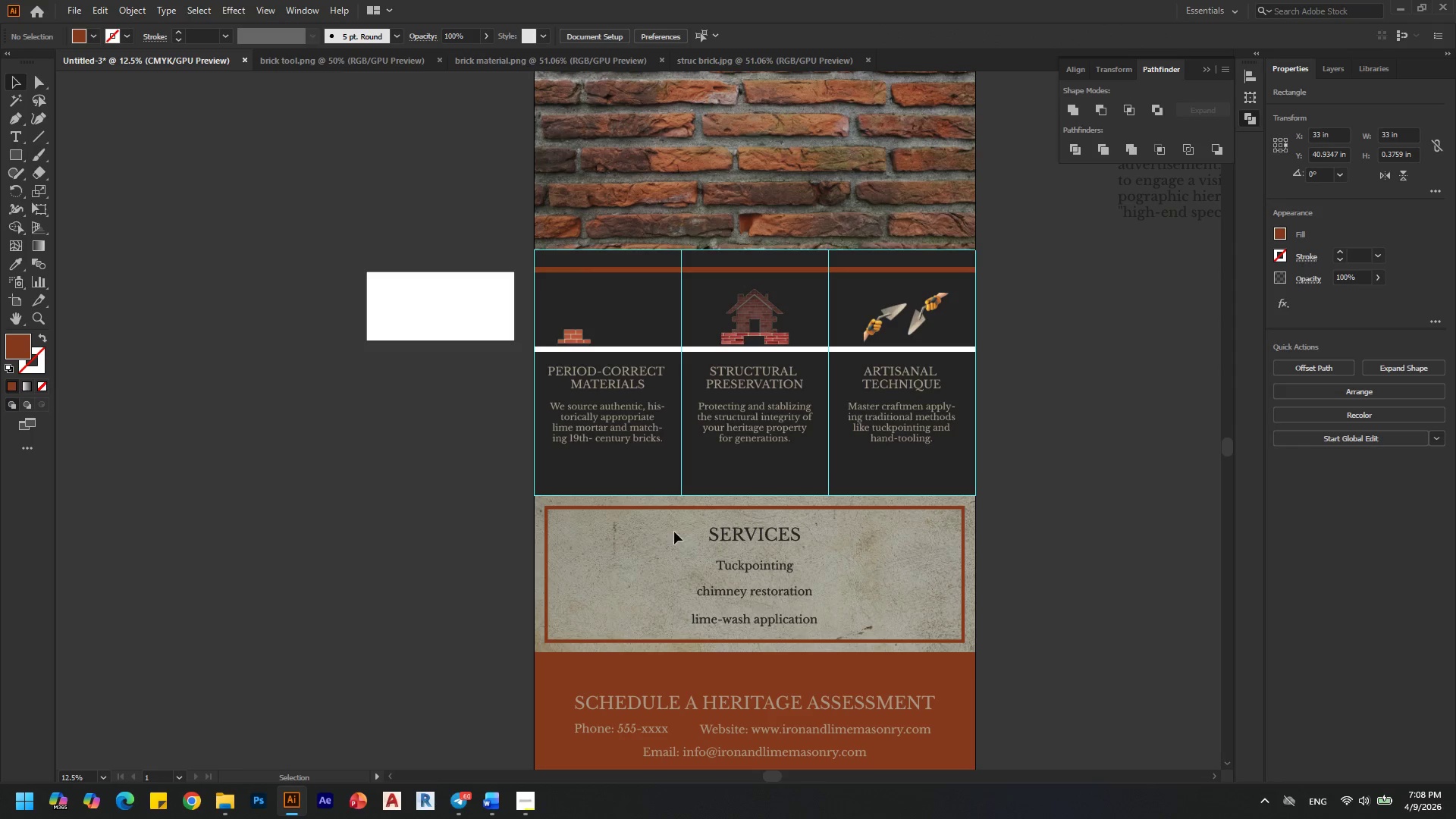 
hold_key(key=AltLeft, duration=0.48)
 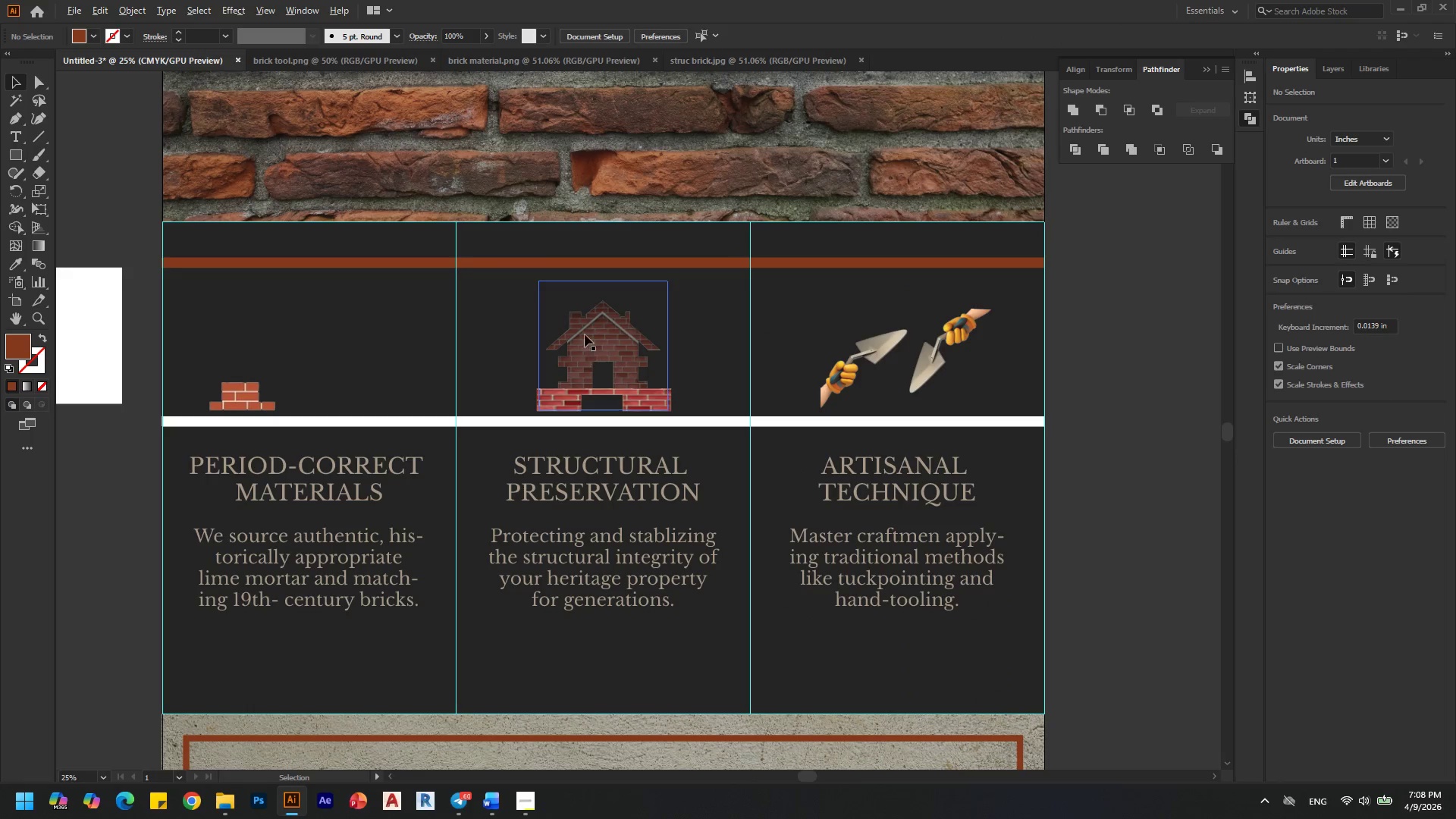 
key(Alt+AltLeft)
 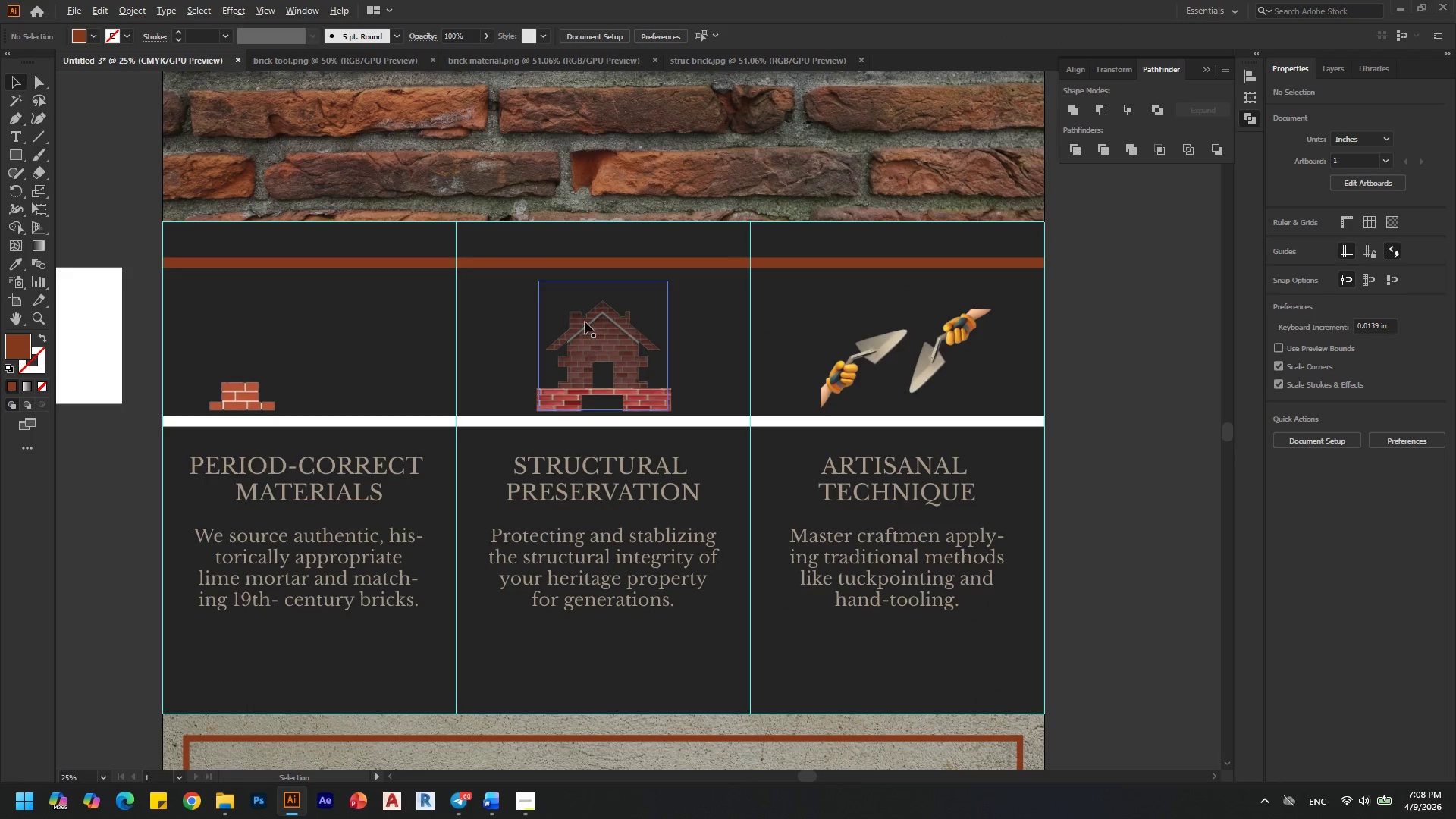 
scroll: coordinate [906, 277], scroll_direction: up, amount: 1.0
 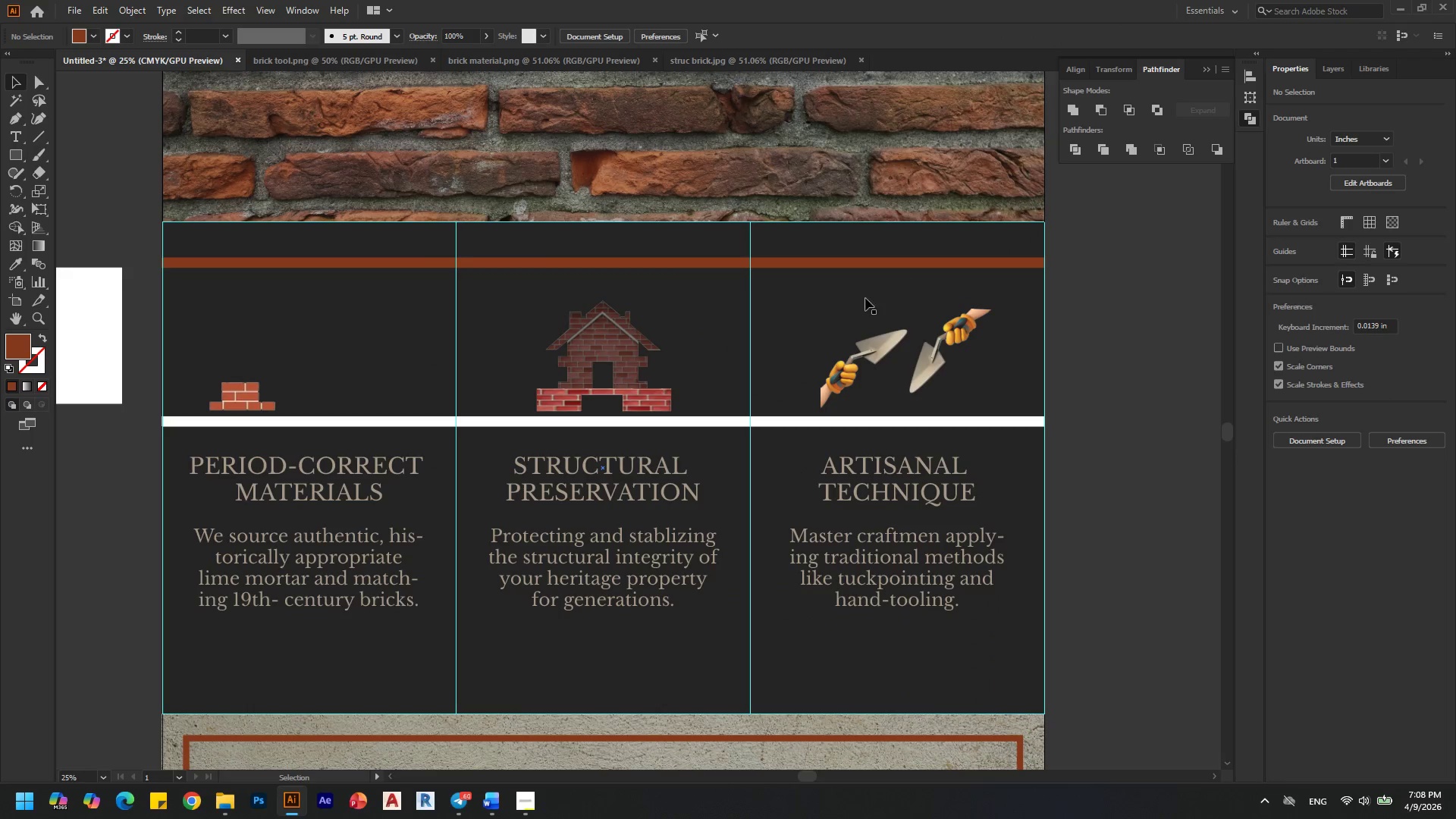 
scroll: coordinate [585, 322], scroll_direction: none, amount: 0.0
 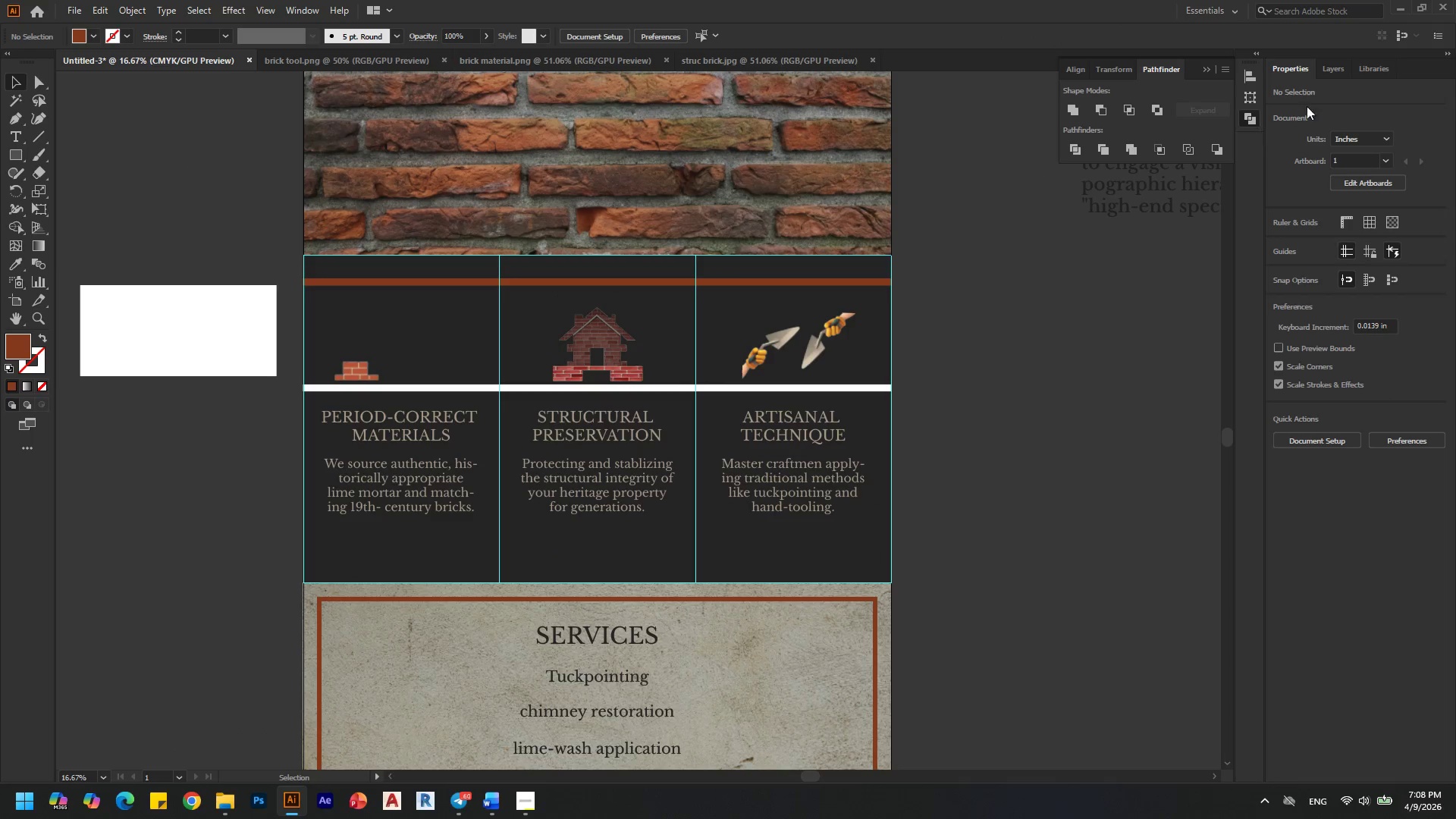 
left_click([1326, 65])
 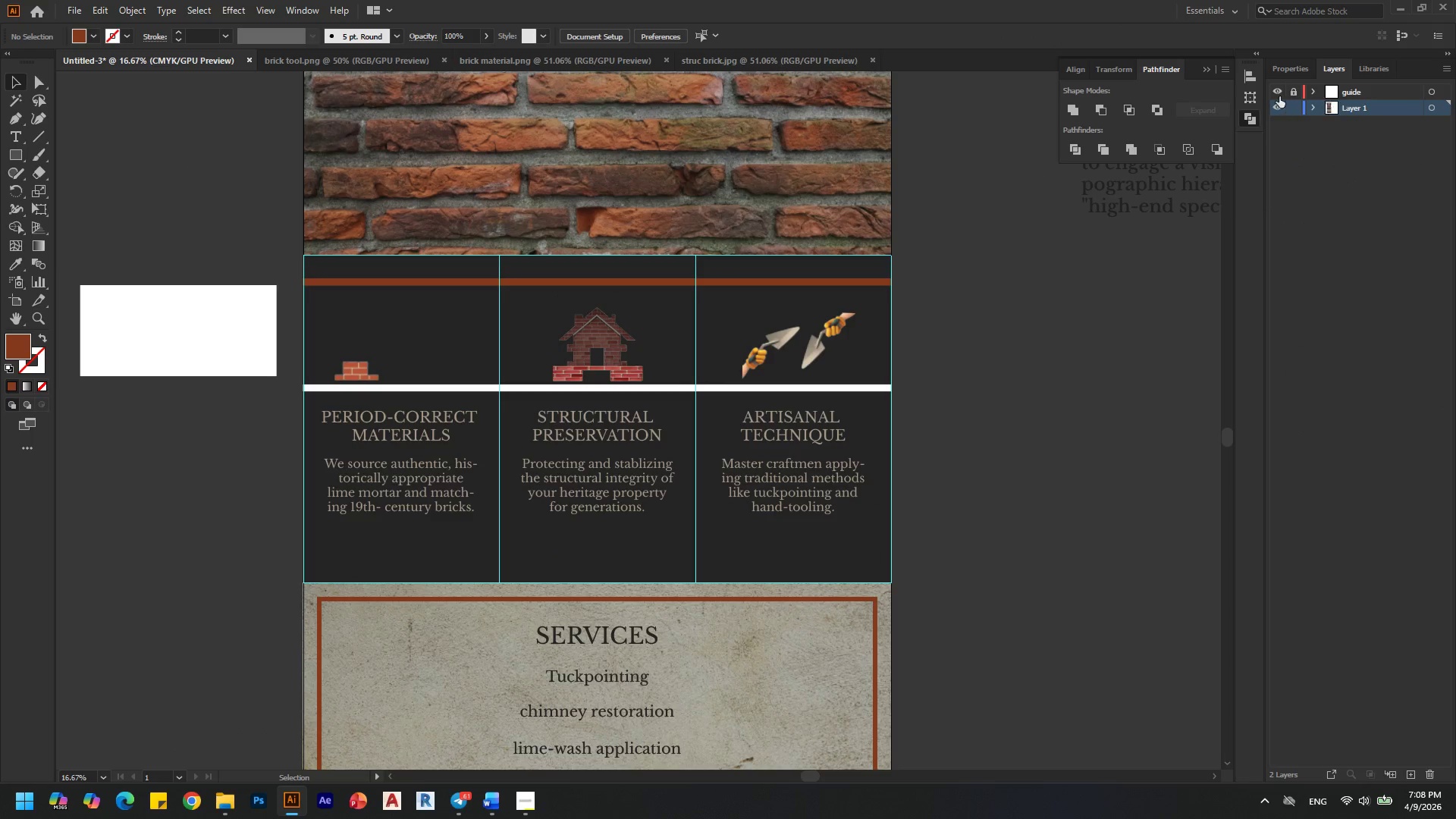 
left_click([1279, 95])
 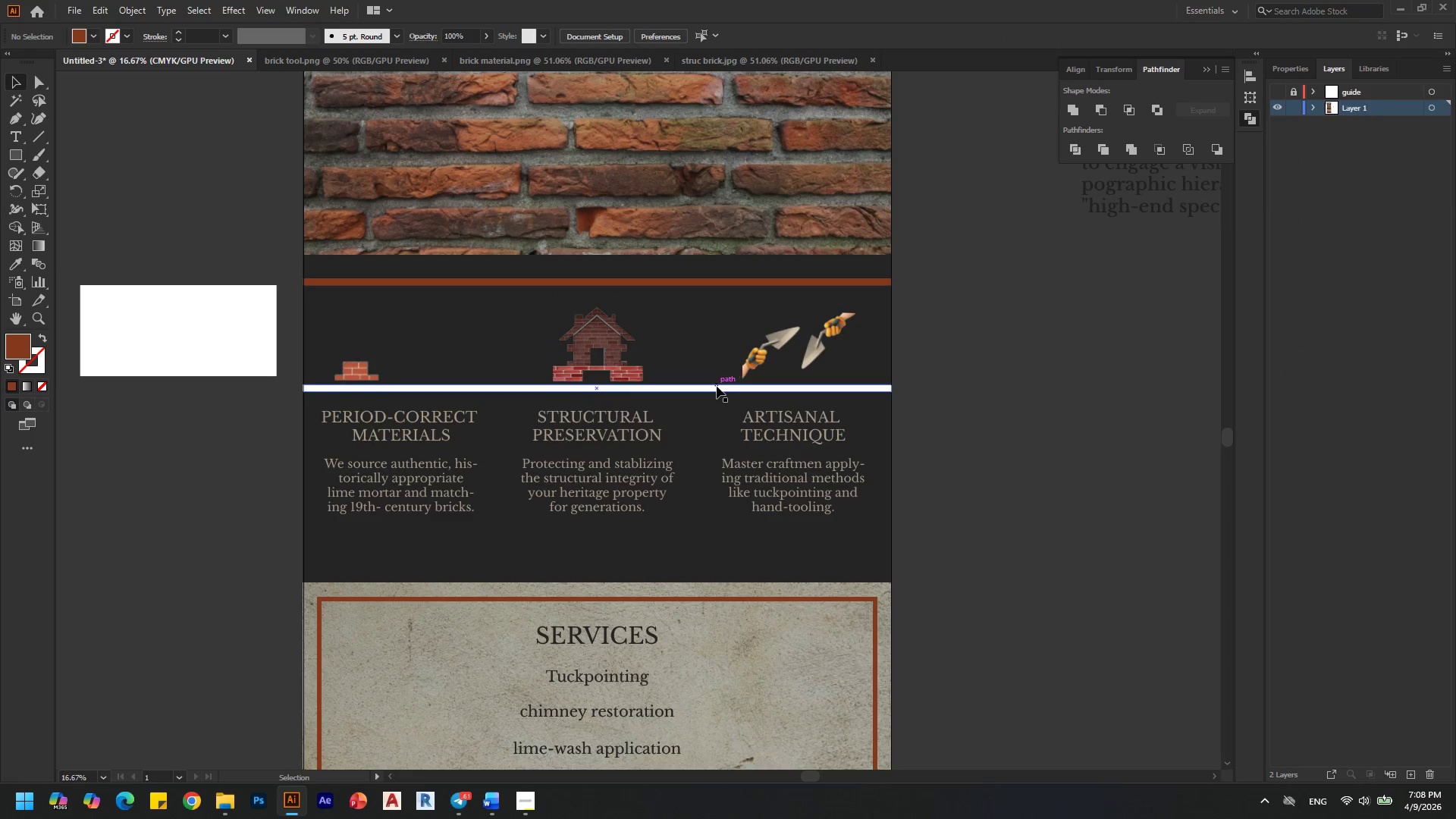 
left_click([717, 388])
 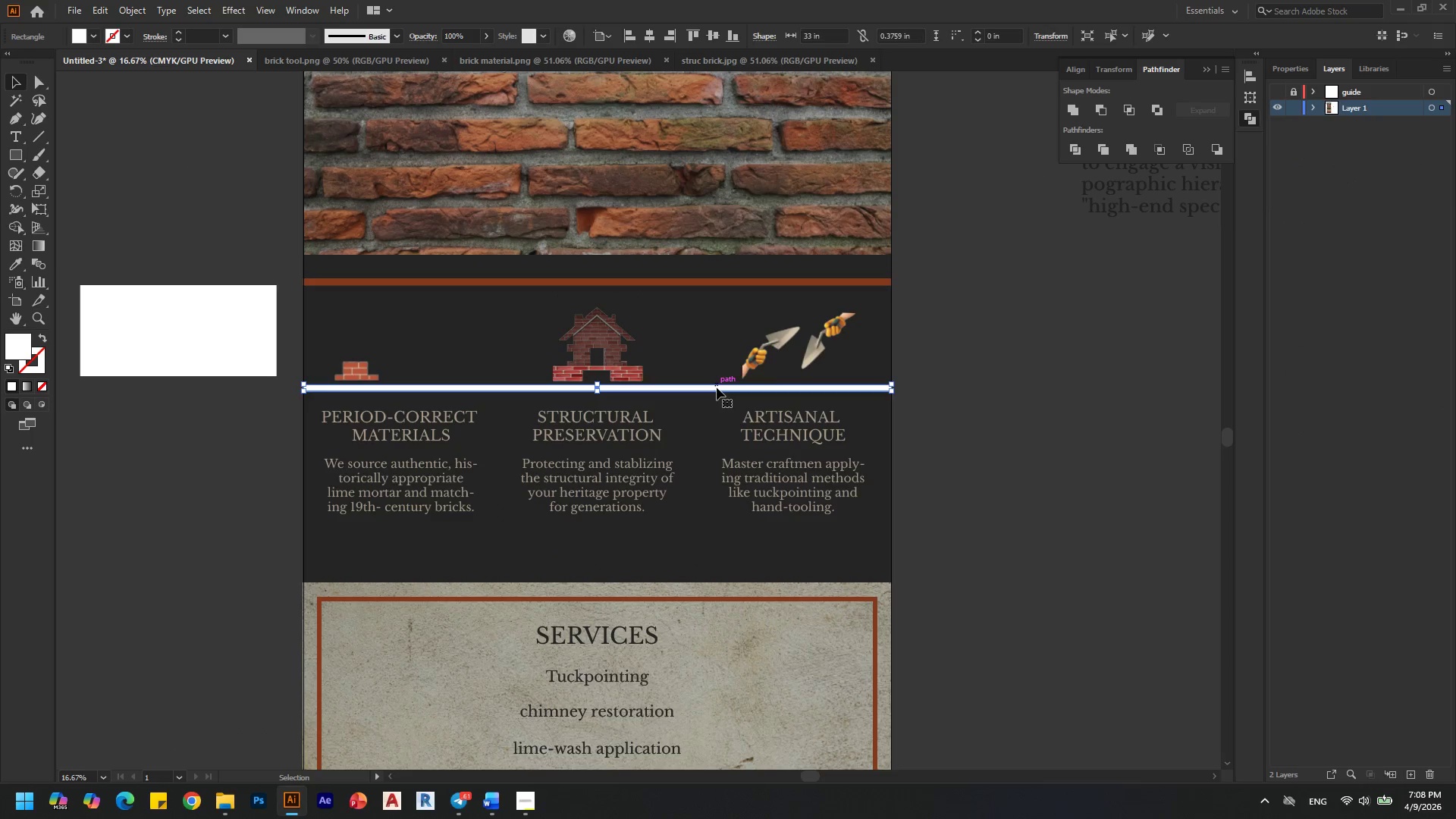 
key(Delete)
 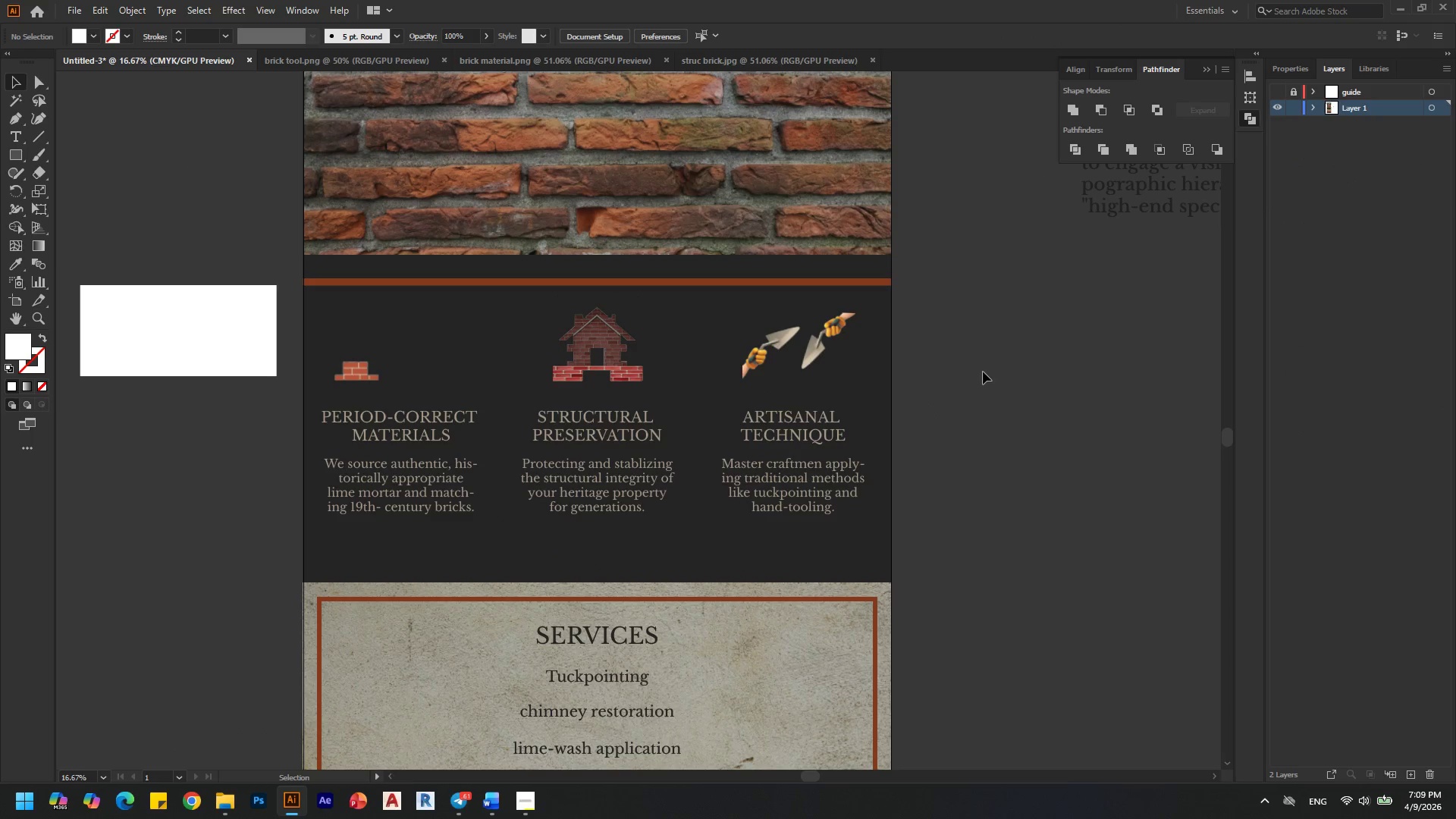 
key(Control+Z)
 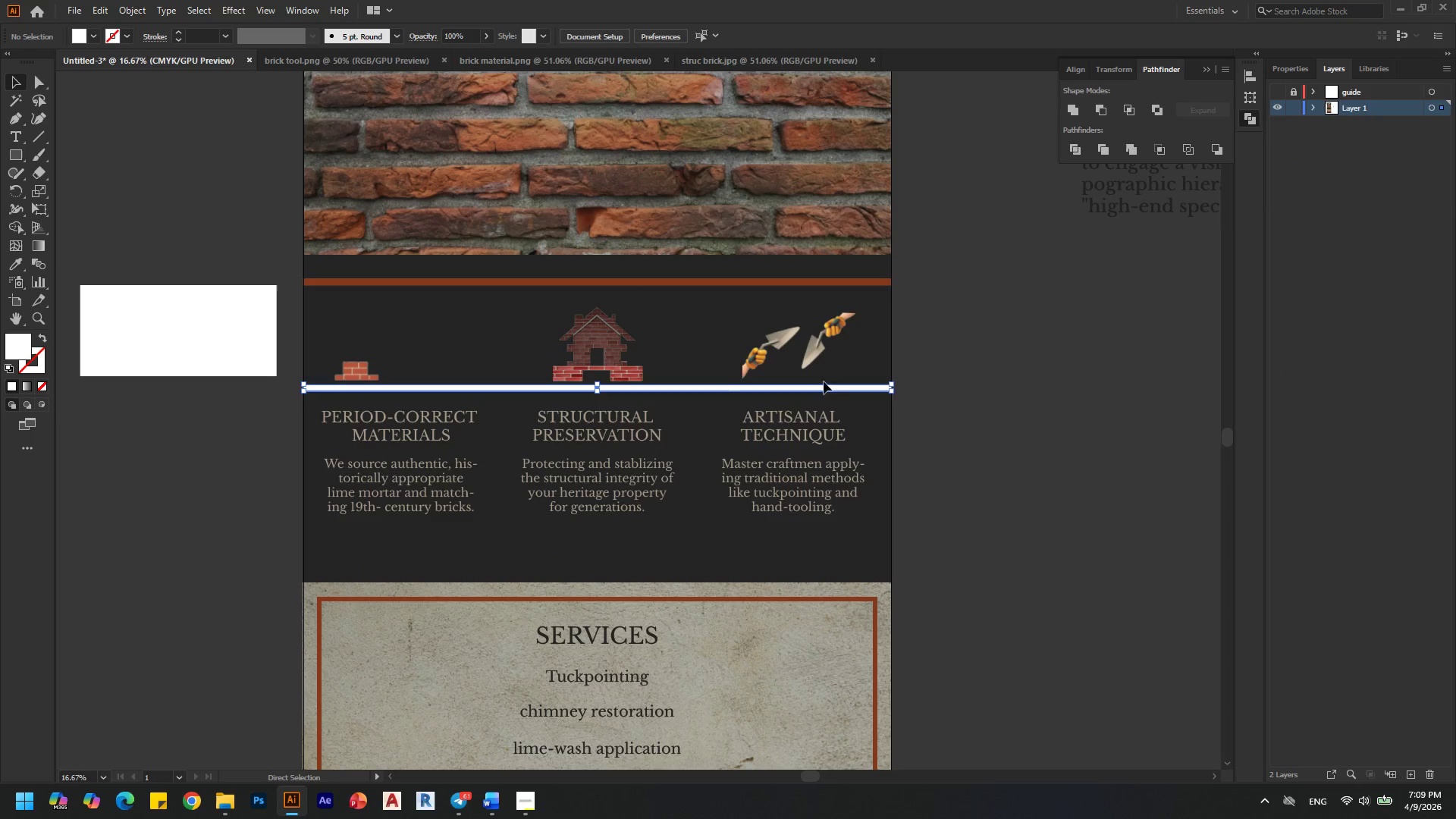 
hold_key(key=AltLeft, duration=0.31)
scroll: coordinate [752, 368], scroll_direction: none, amount: 0.0
 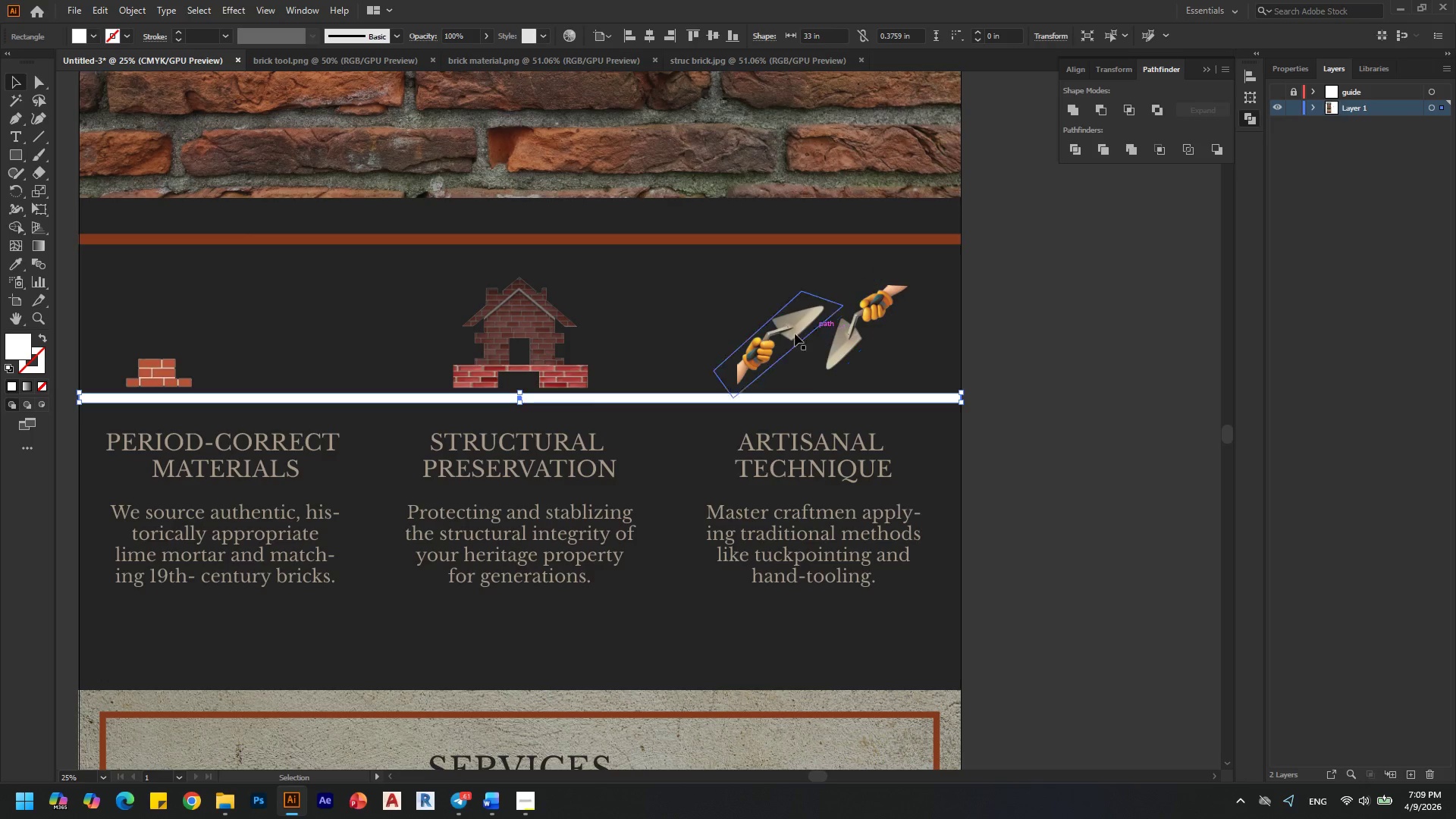 
left_click([770, 340])
 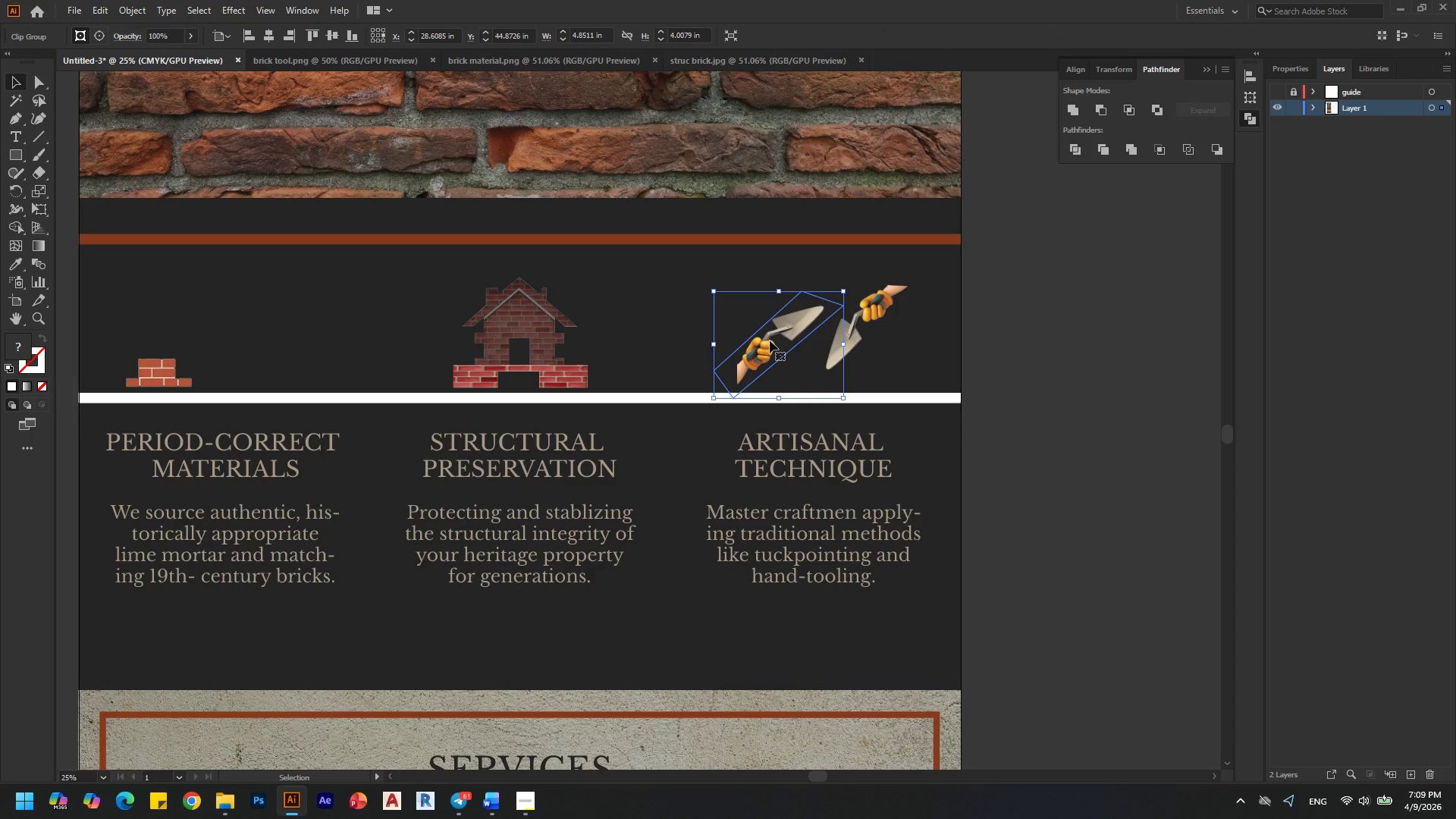 
key(ArrowRight)
 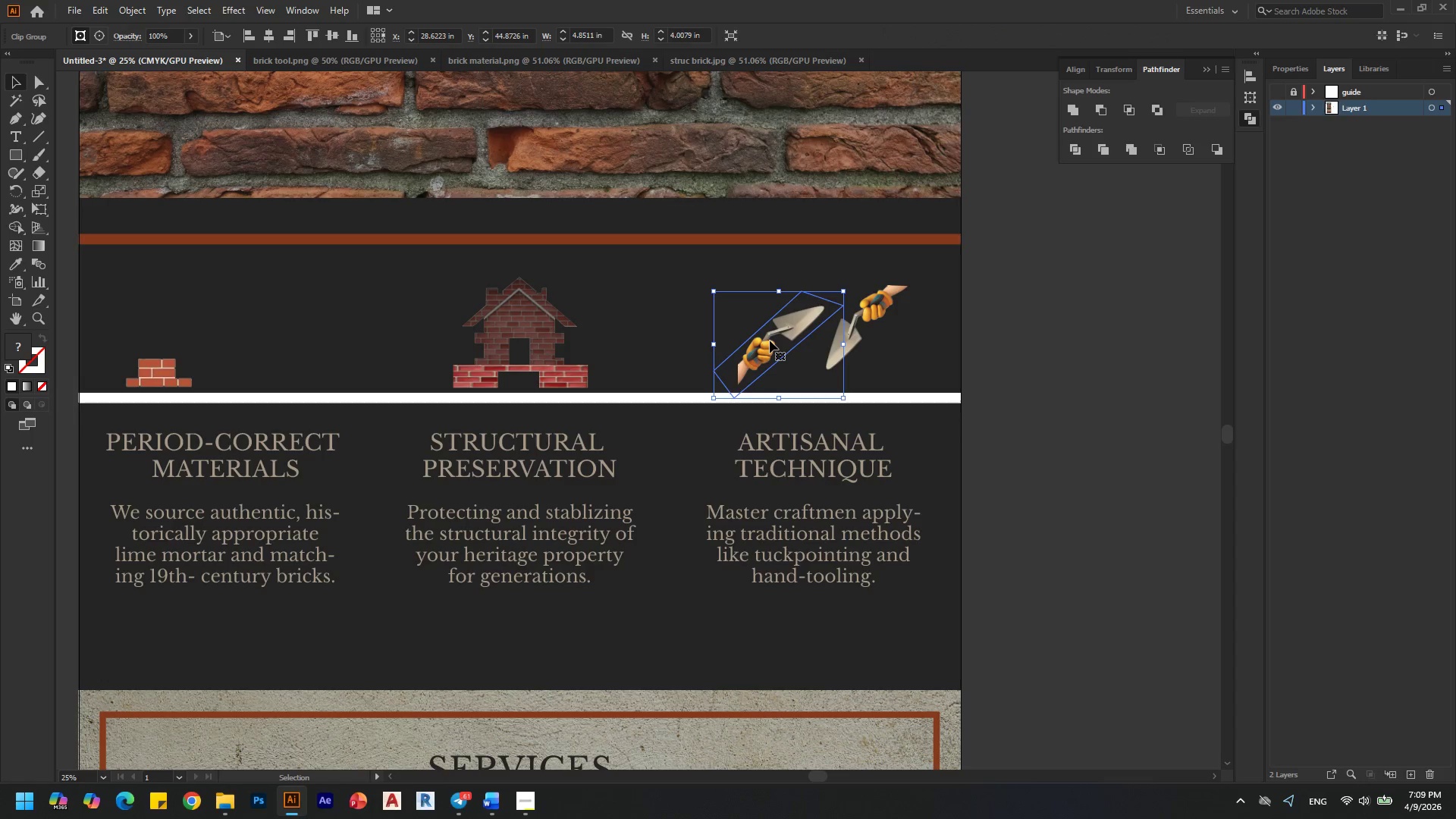 
key(ArrowRight)
 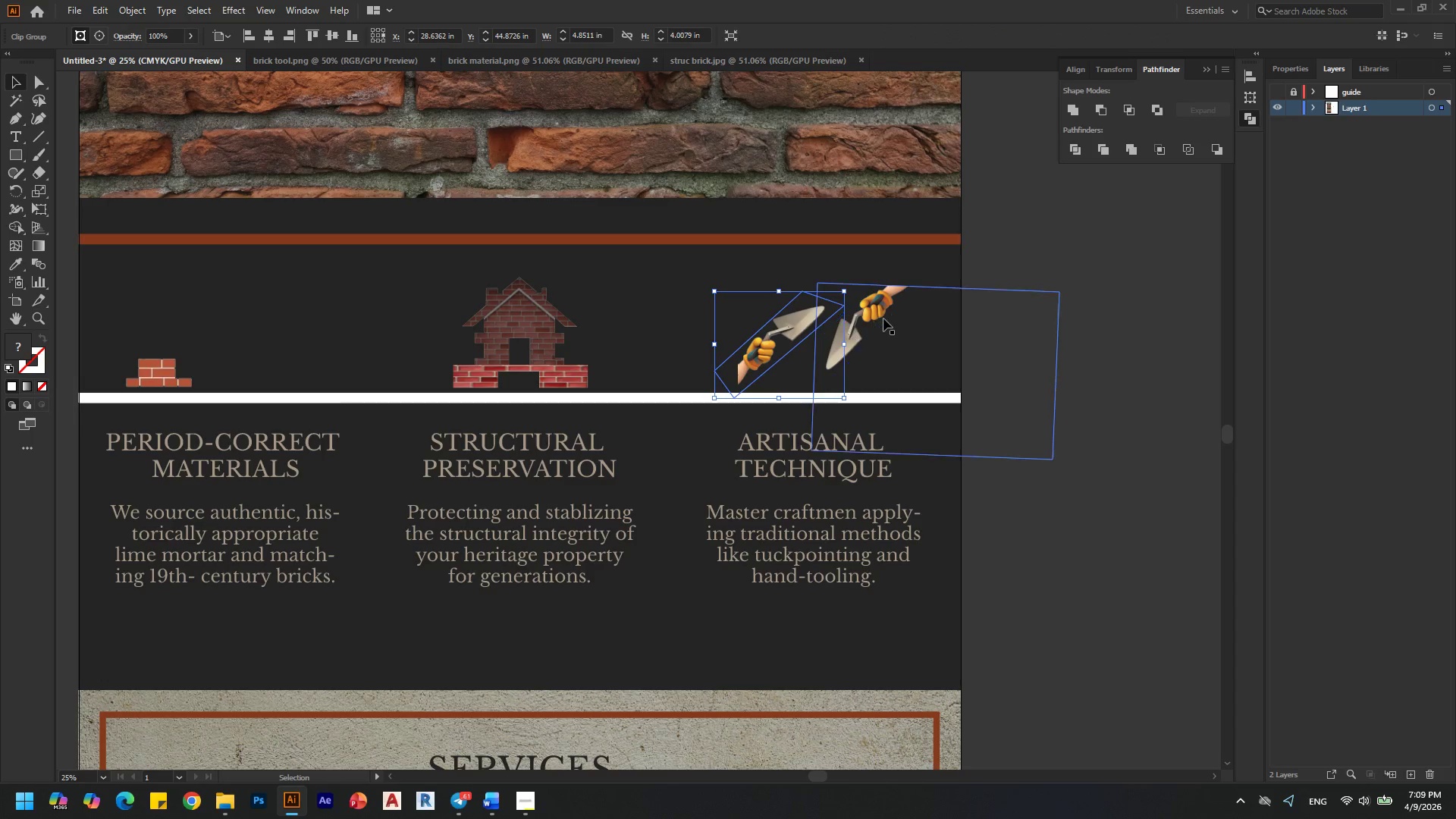 
key(ArrowLeft)
 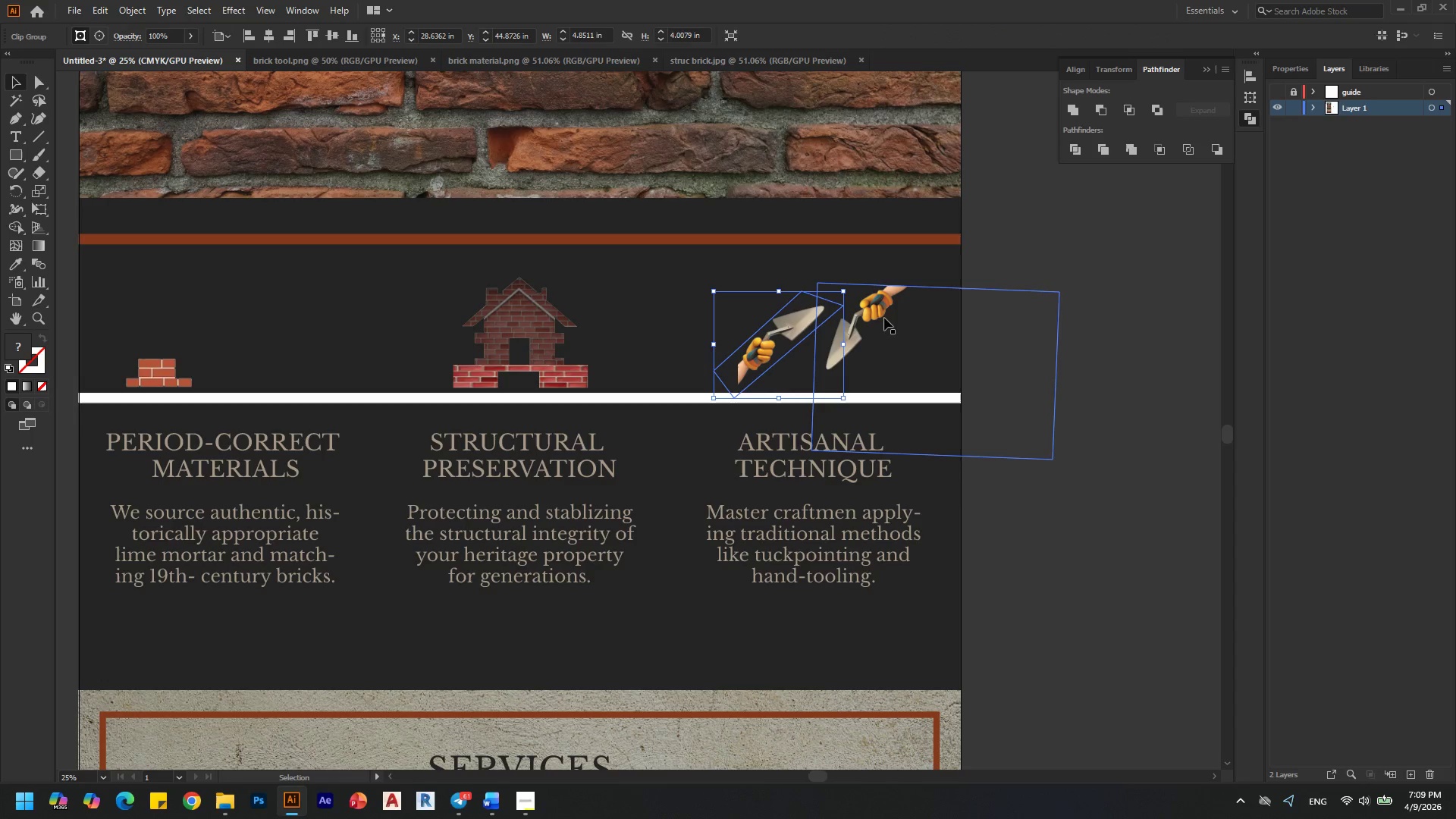 
key(ArrowLeft)
 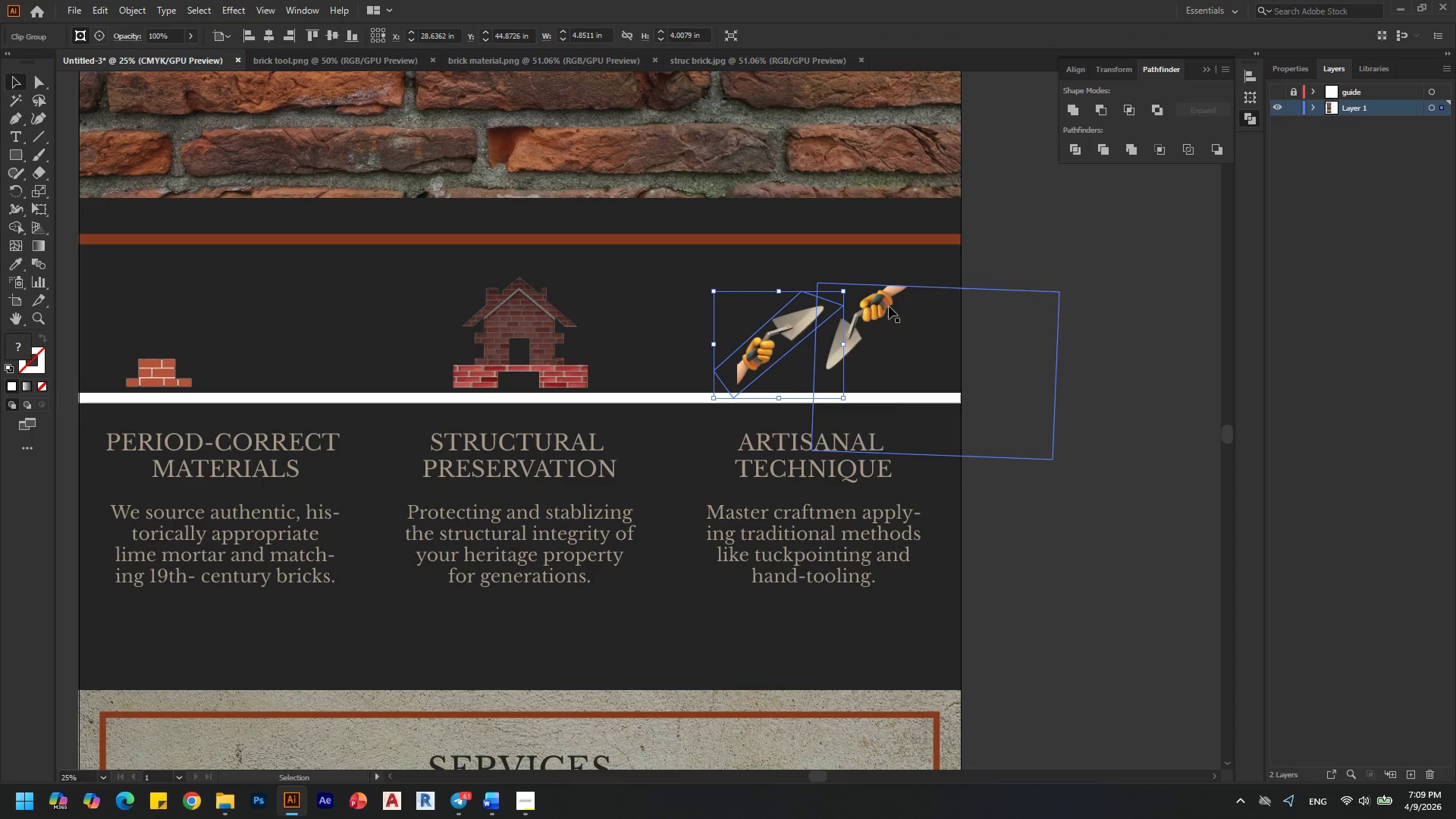 
left_click([888, 306])
 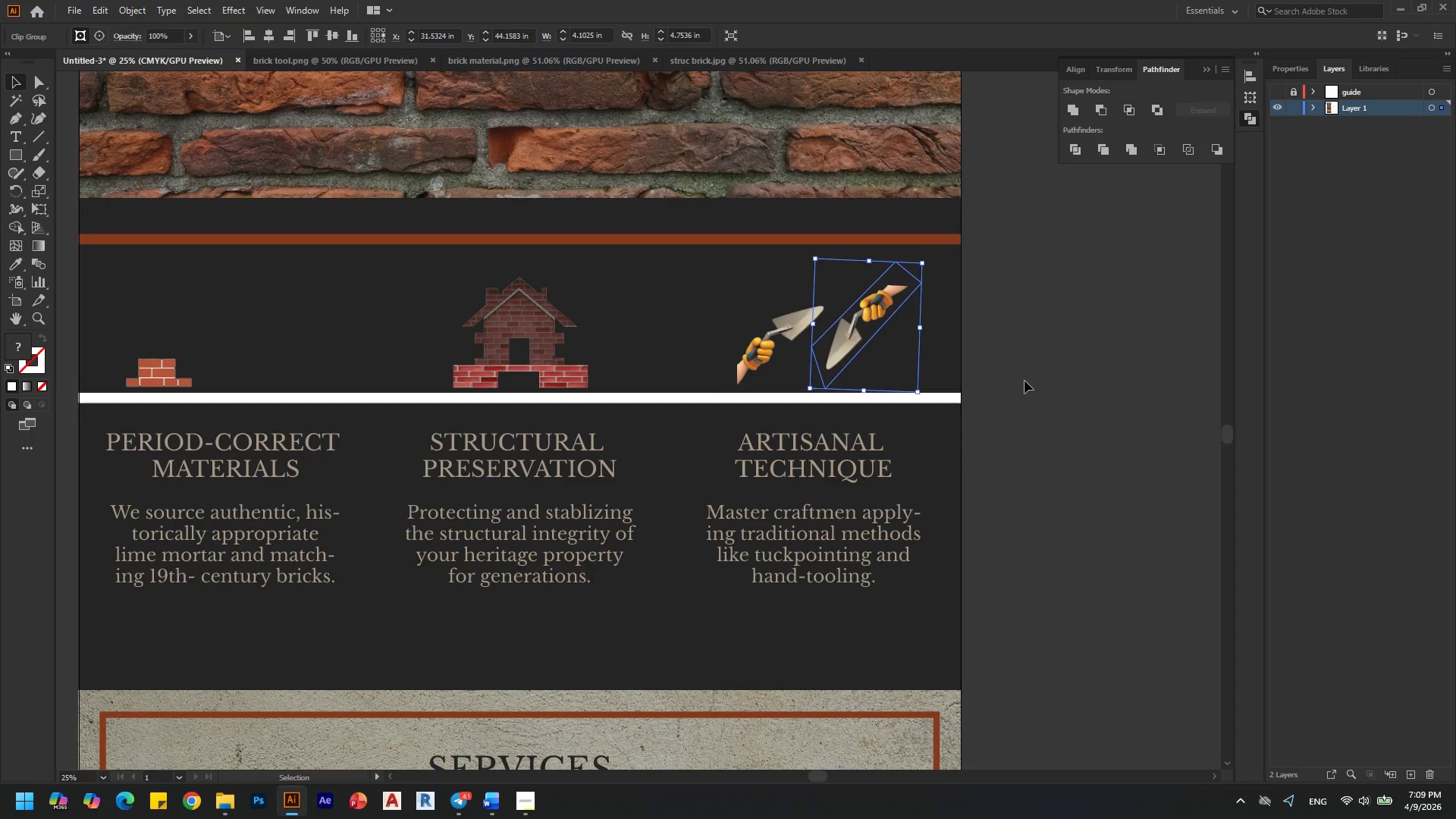 
hold_key(key=ArrowLeft, duration=0.5)
 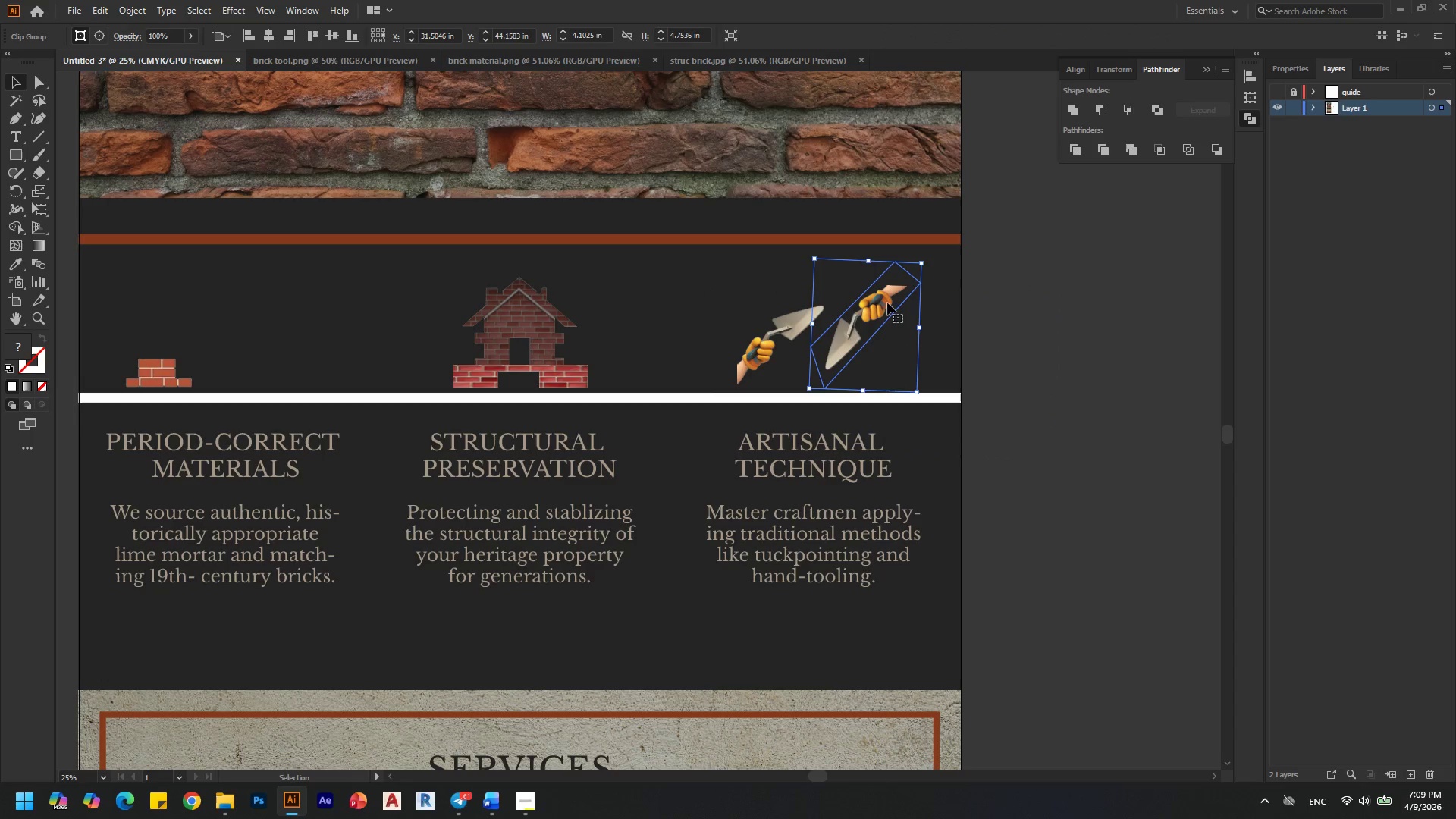 
left_click_drag(start_coordinate=[885, 303], to_coordinate=[877, 303])
 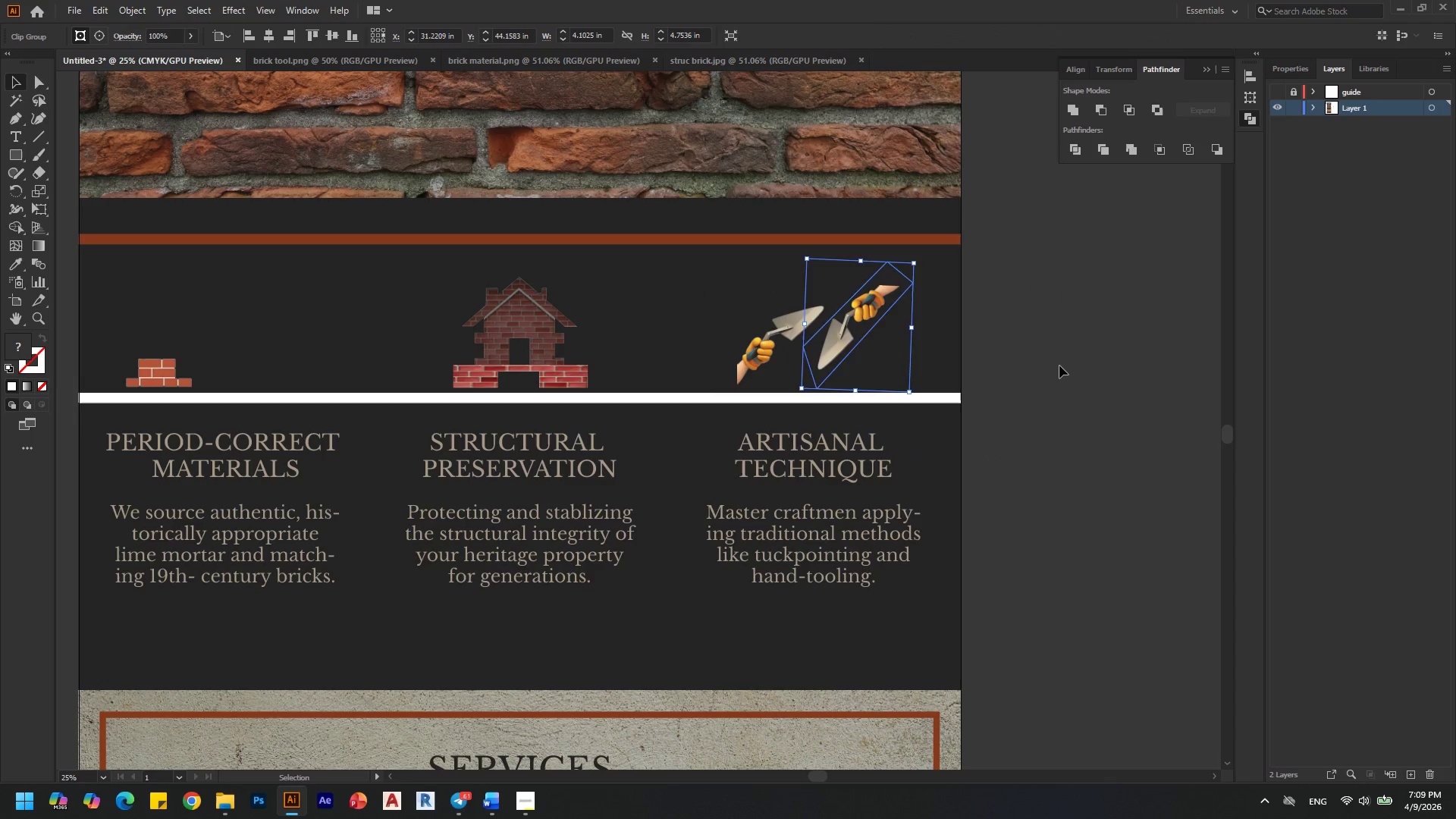 
hold_key(key=ShiftLeft, duration=0.77)
 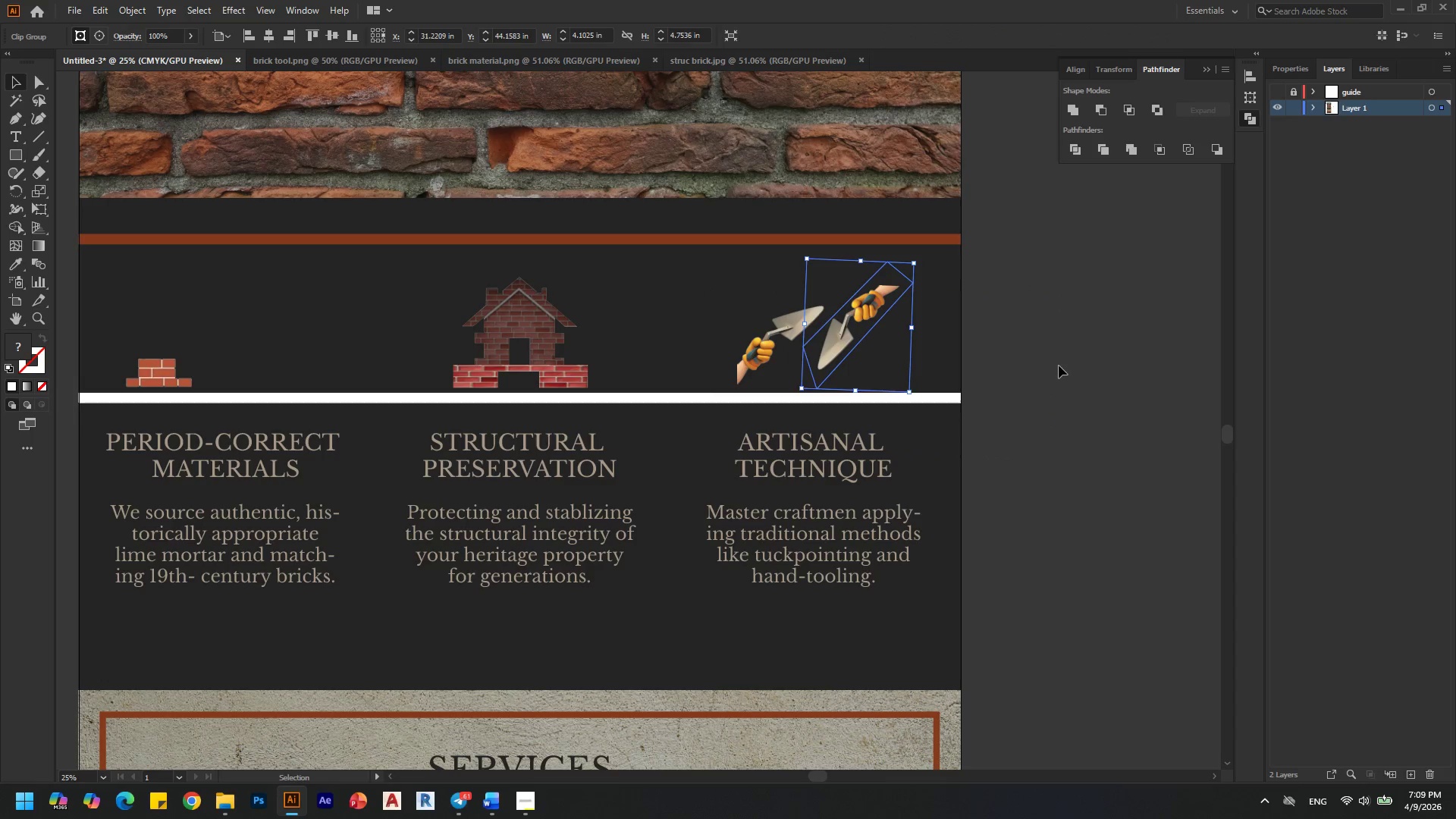 
left_click([1059, 366])
 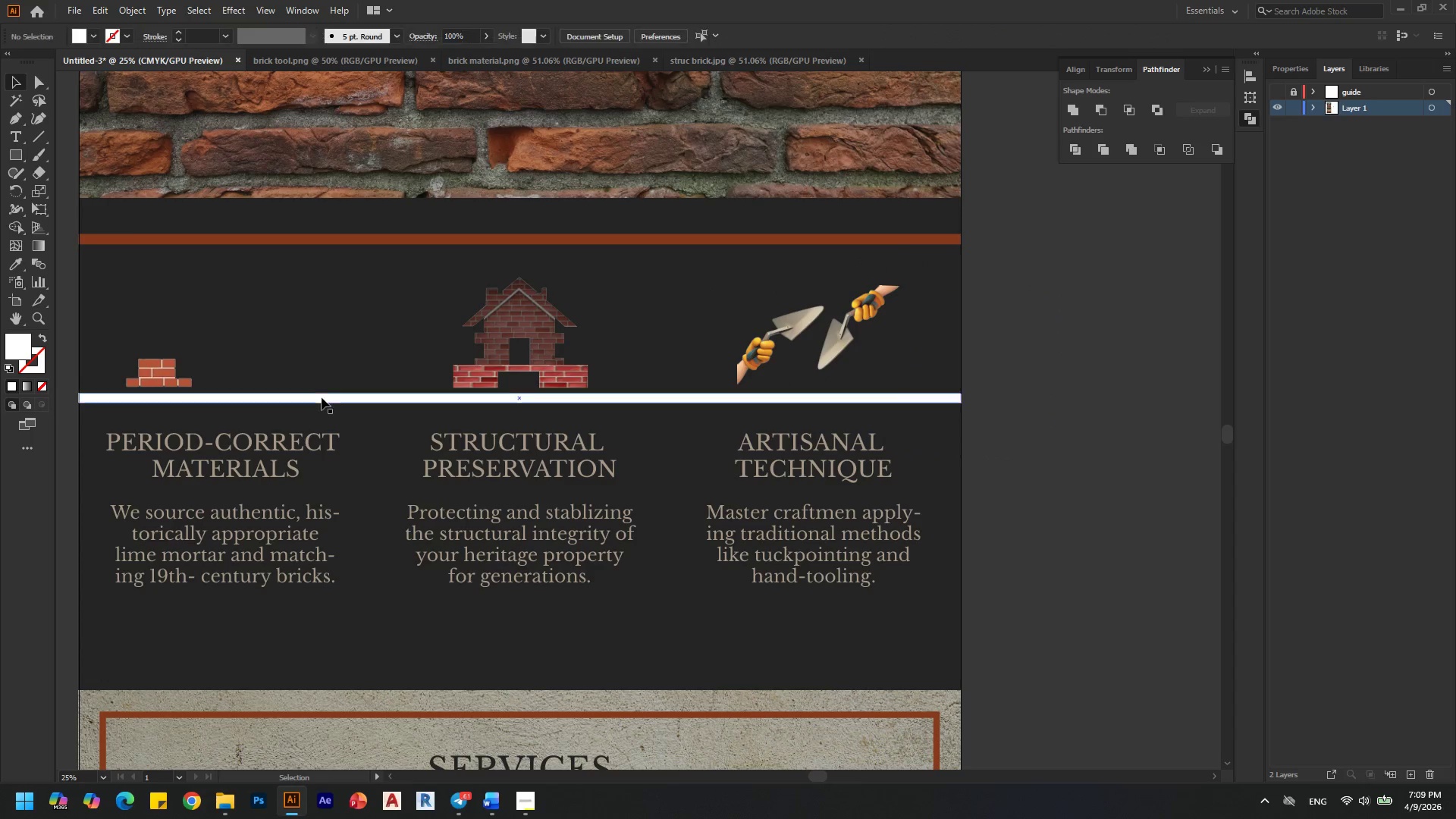 
key(Alt+AltLeft)
 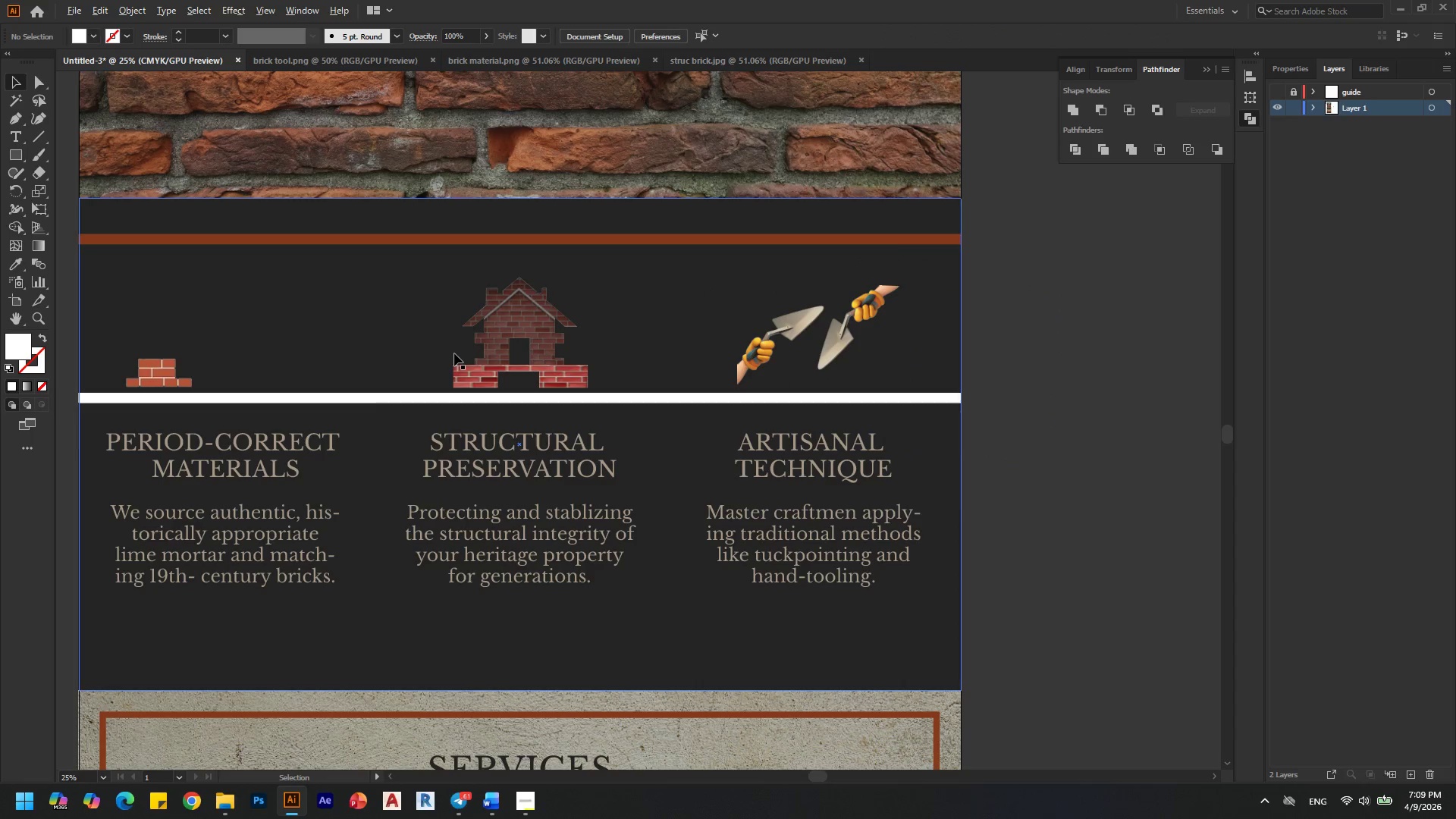 
hold_key(key=AltLeft, duration=0.33)
 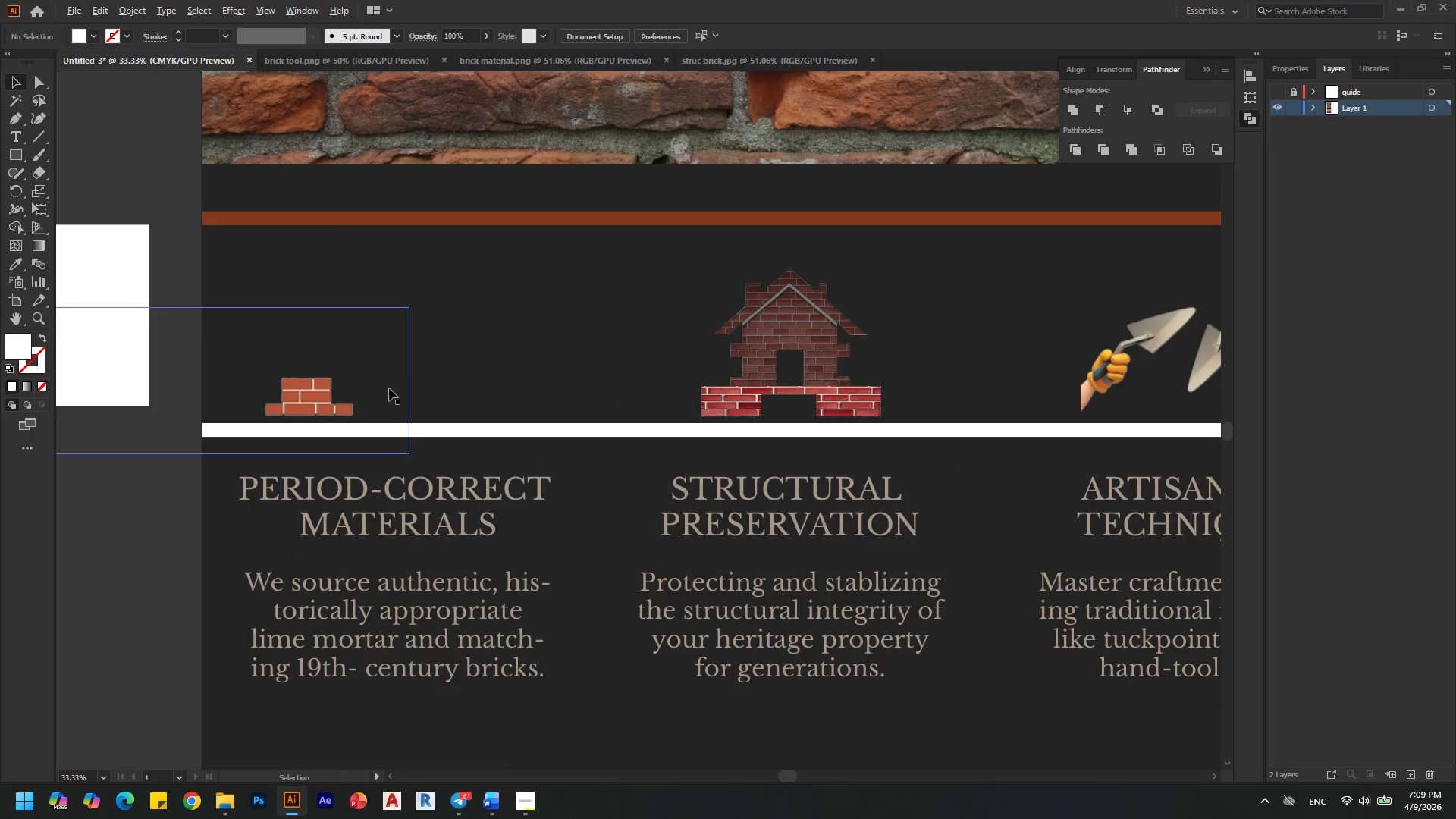 
scroll: coordinate [454, 353], scroll_direction: none, amount: 0.0
 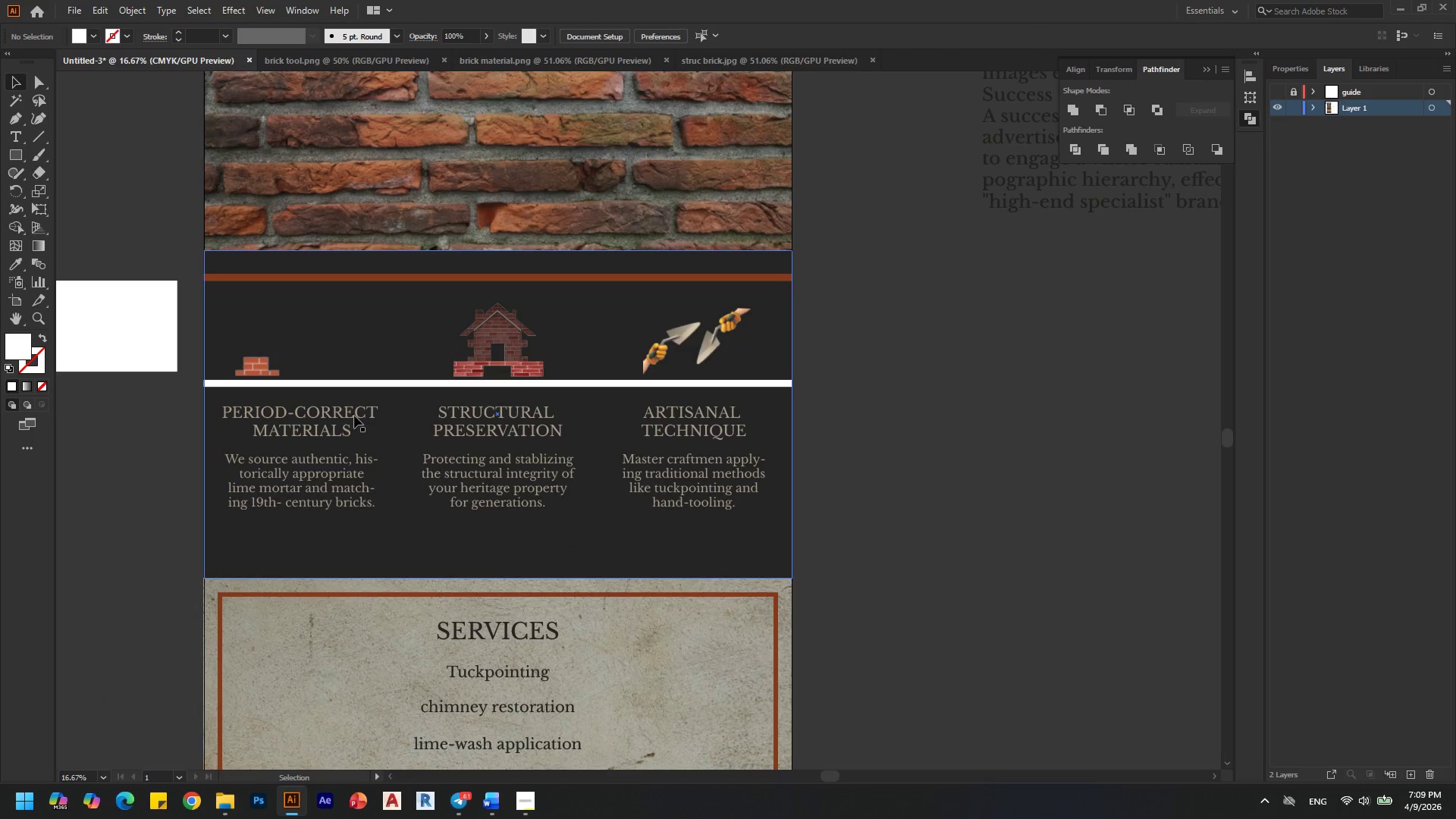 
key(Alt+AltLeft)
 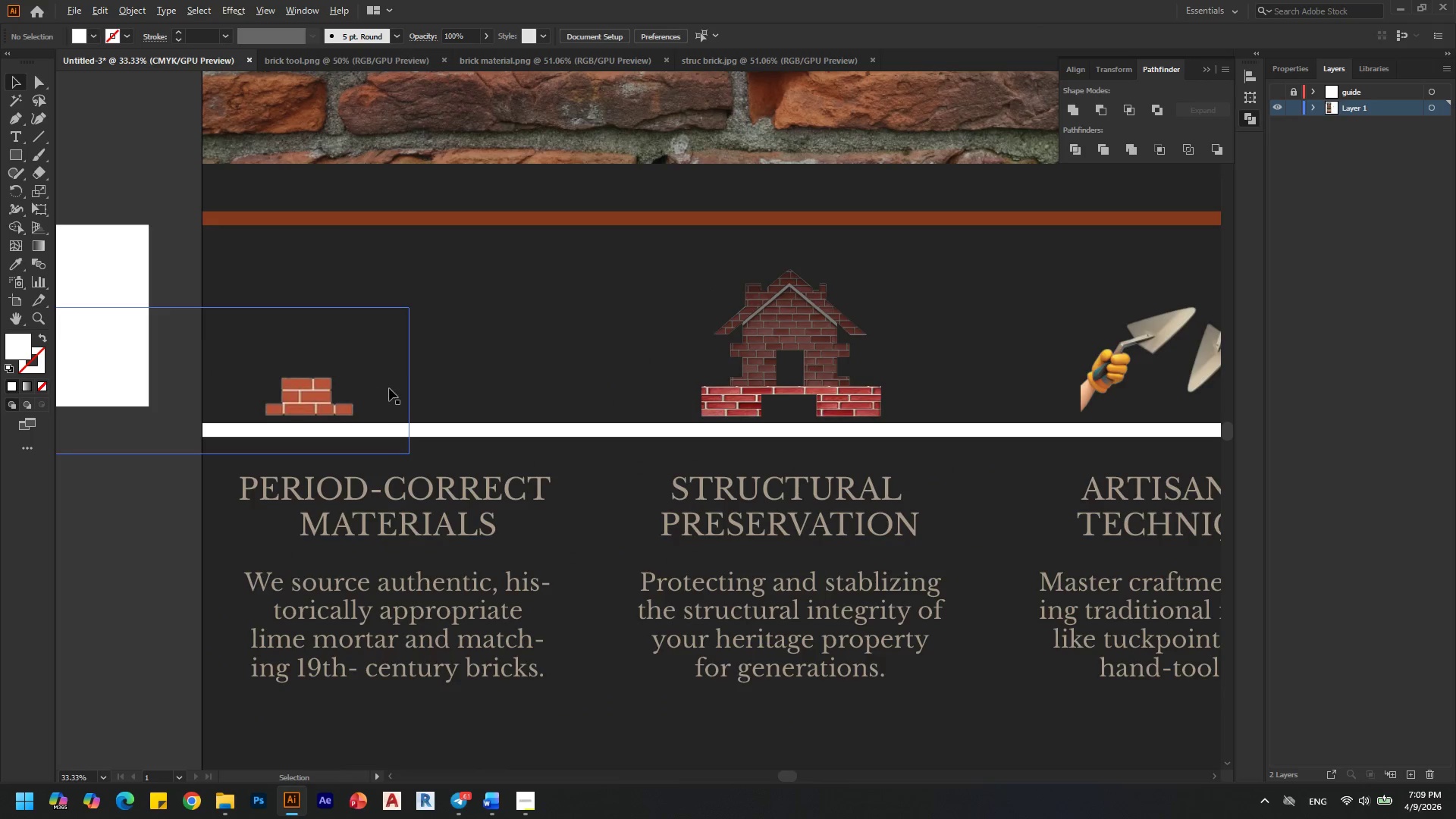 
scroll: coordinate [205, 337], scroll_direction: none, amount: 0.0
 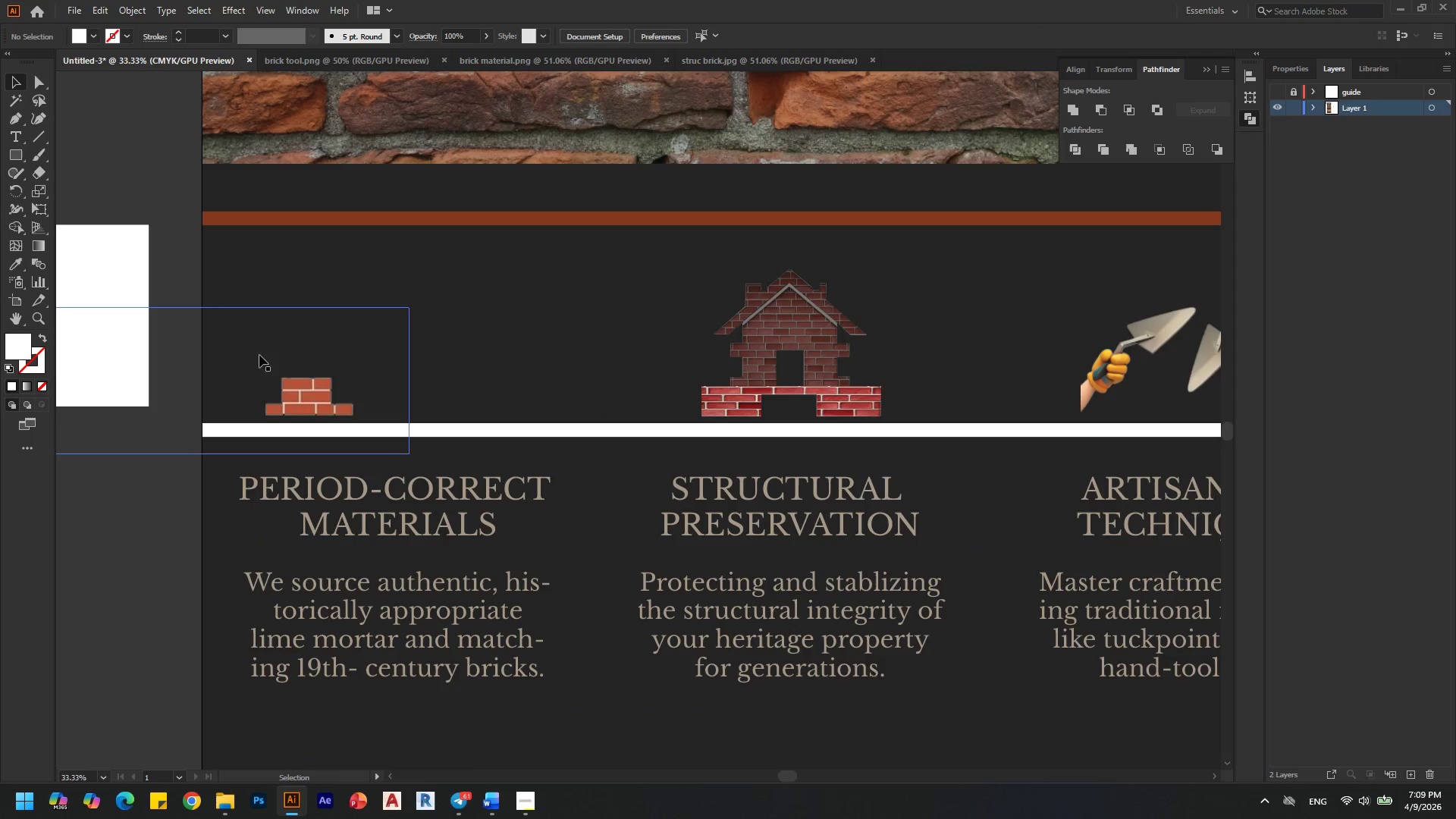 
key(Alt+AltLeft)
 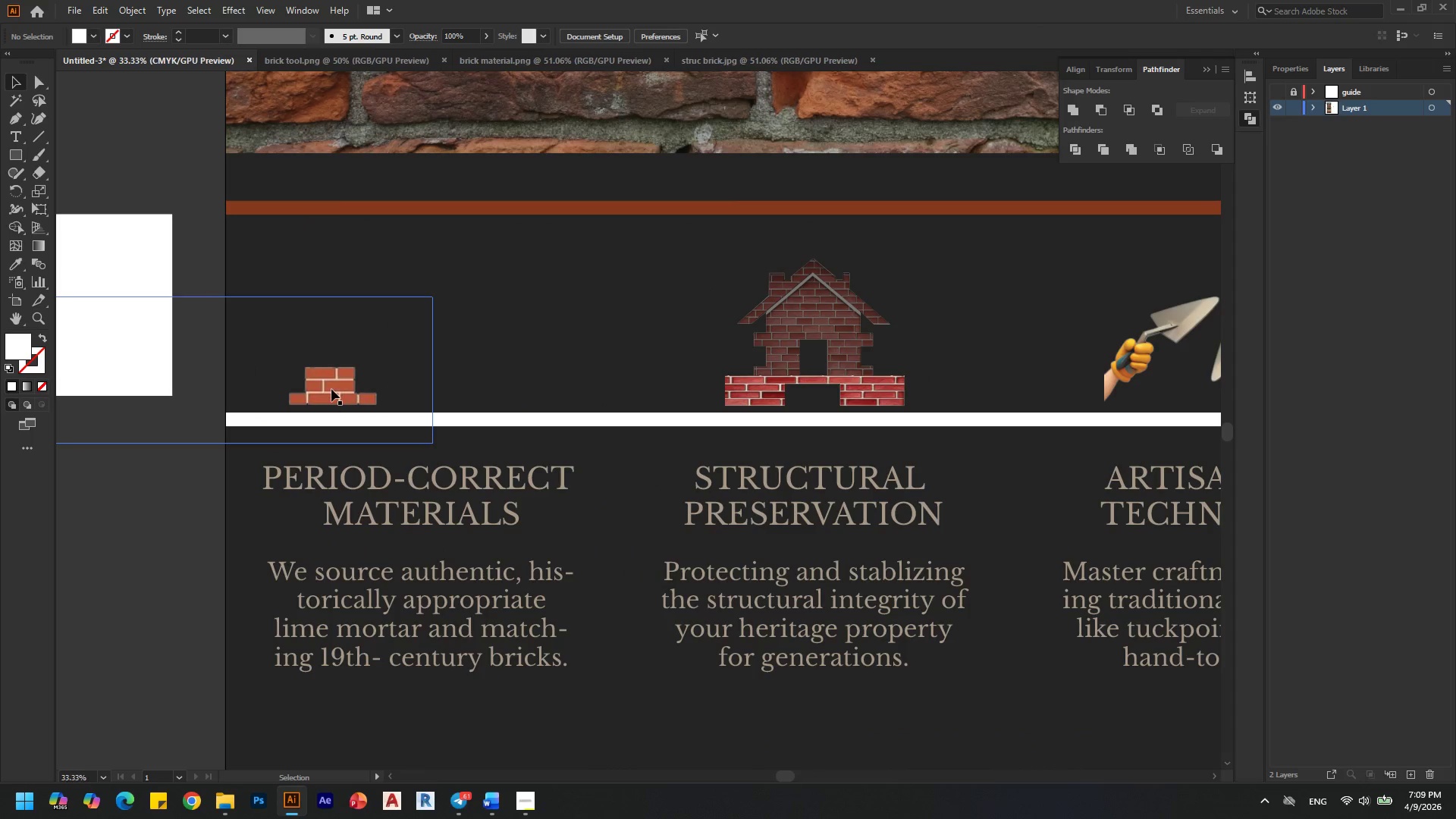 
left_click([331, 389])
 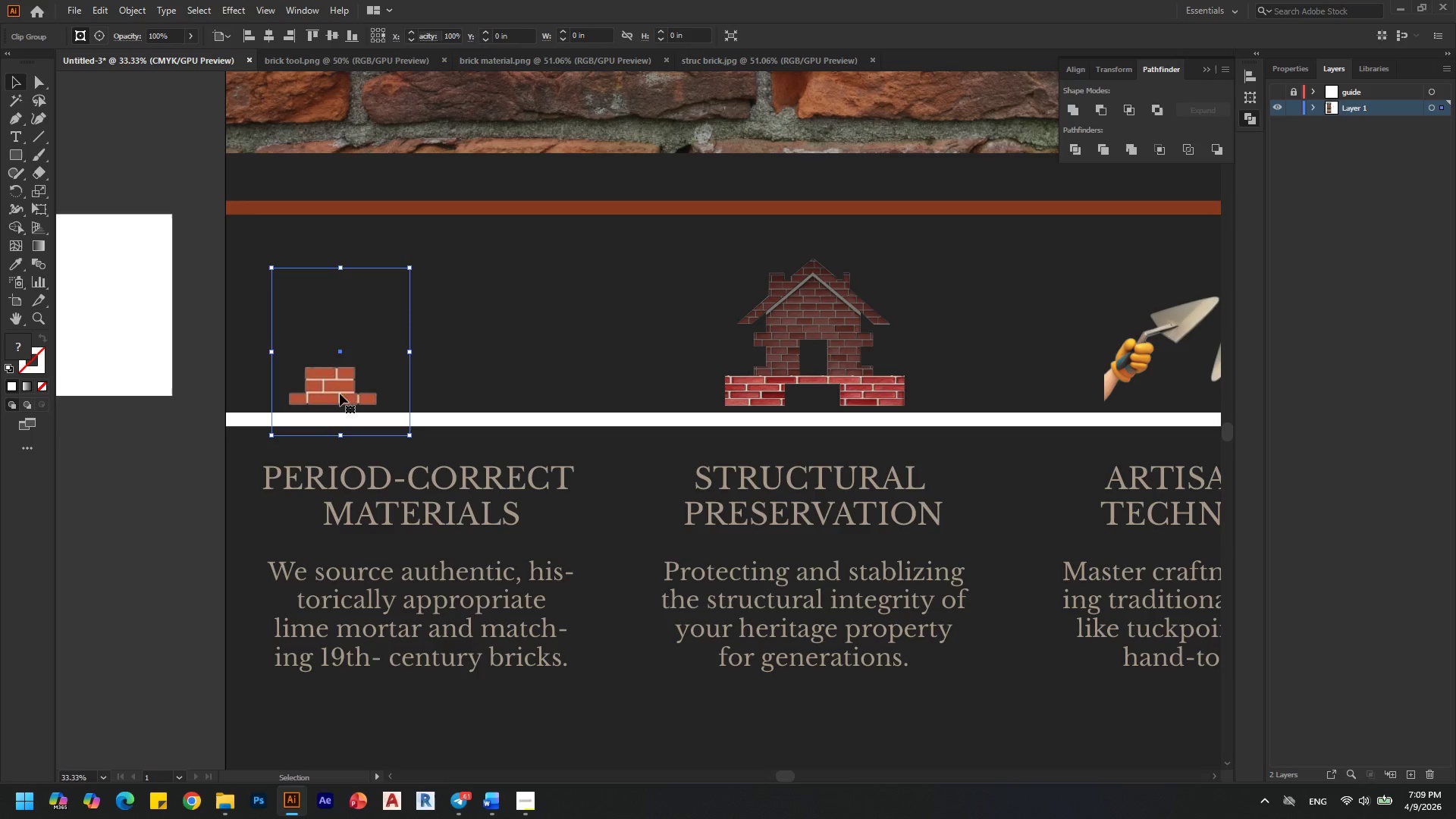 
scroll: coordinate [320, 419], scroll_direction: none, amount: 0.0
 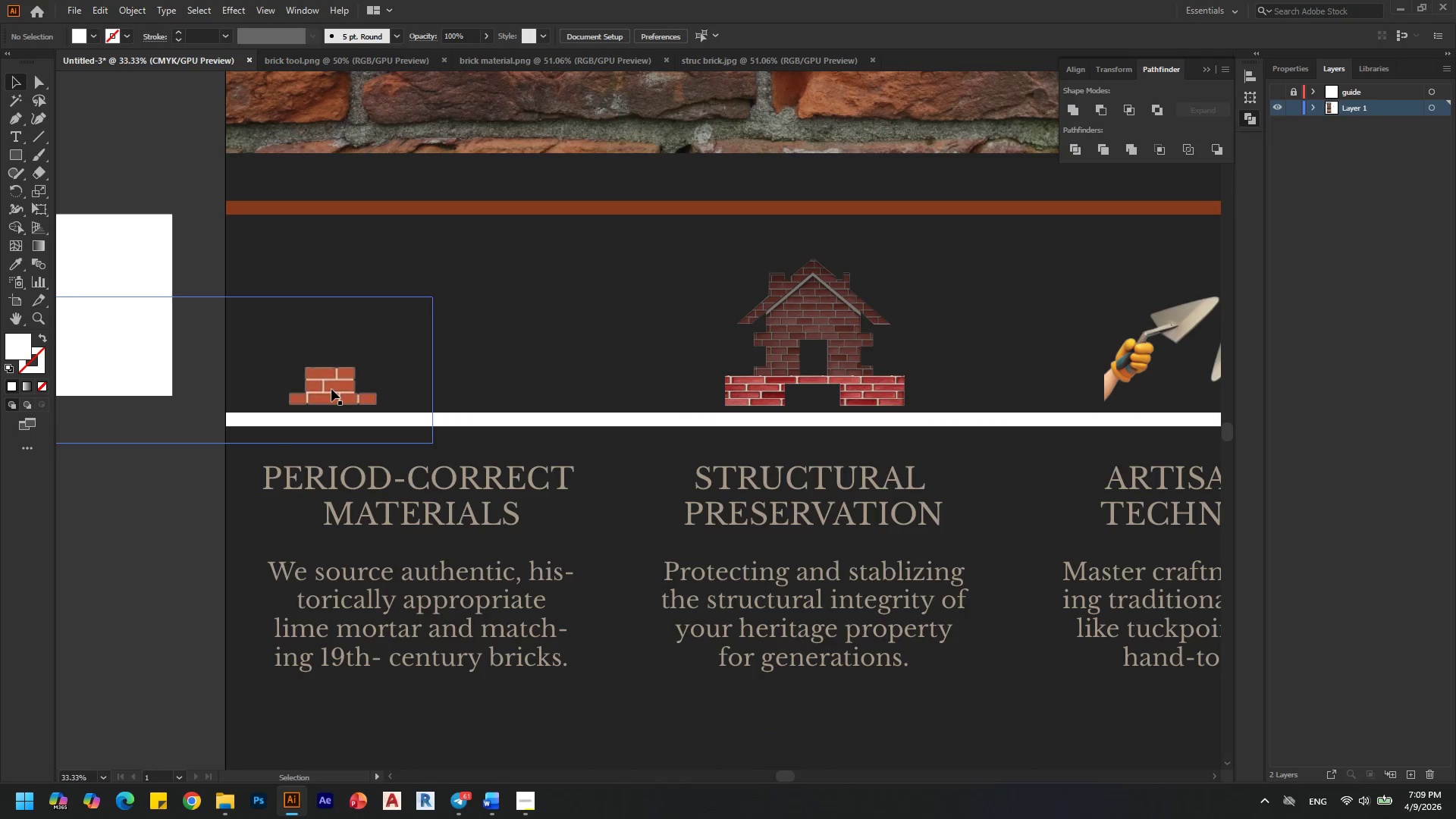 
left_click_drag(start_coordinate=[335, 393], to_coordinate=[351, 390])
 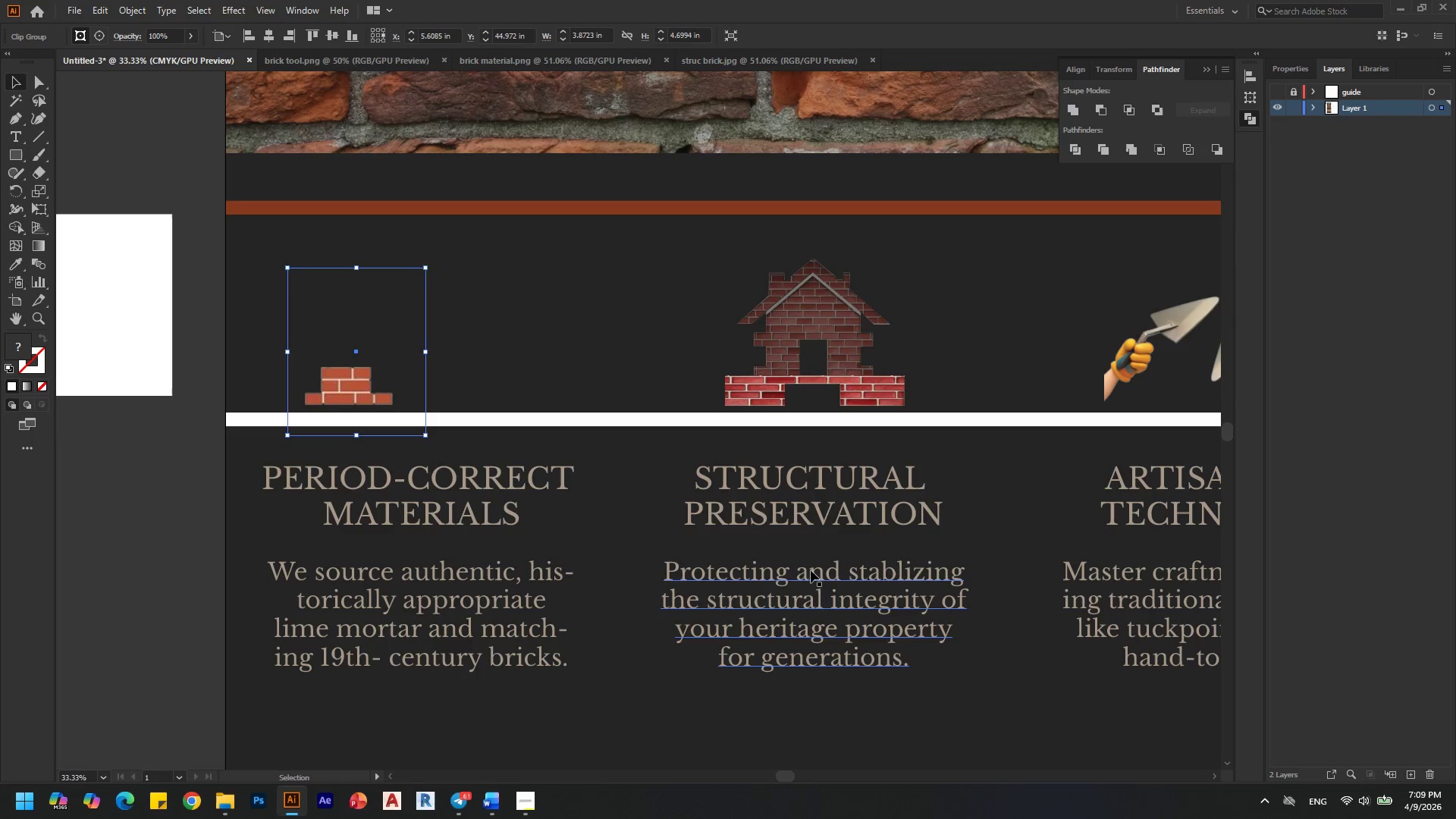 
hold_key(key=ShiftLeft, duration=1.27)
 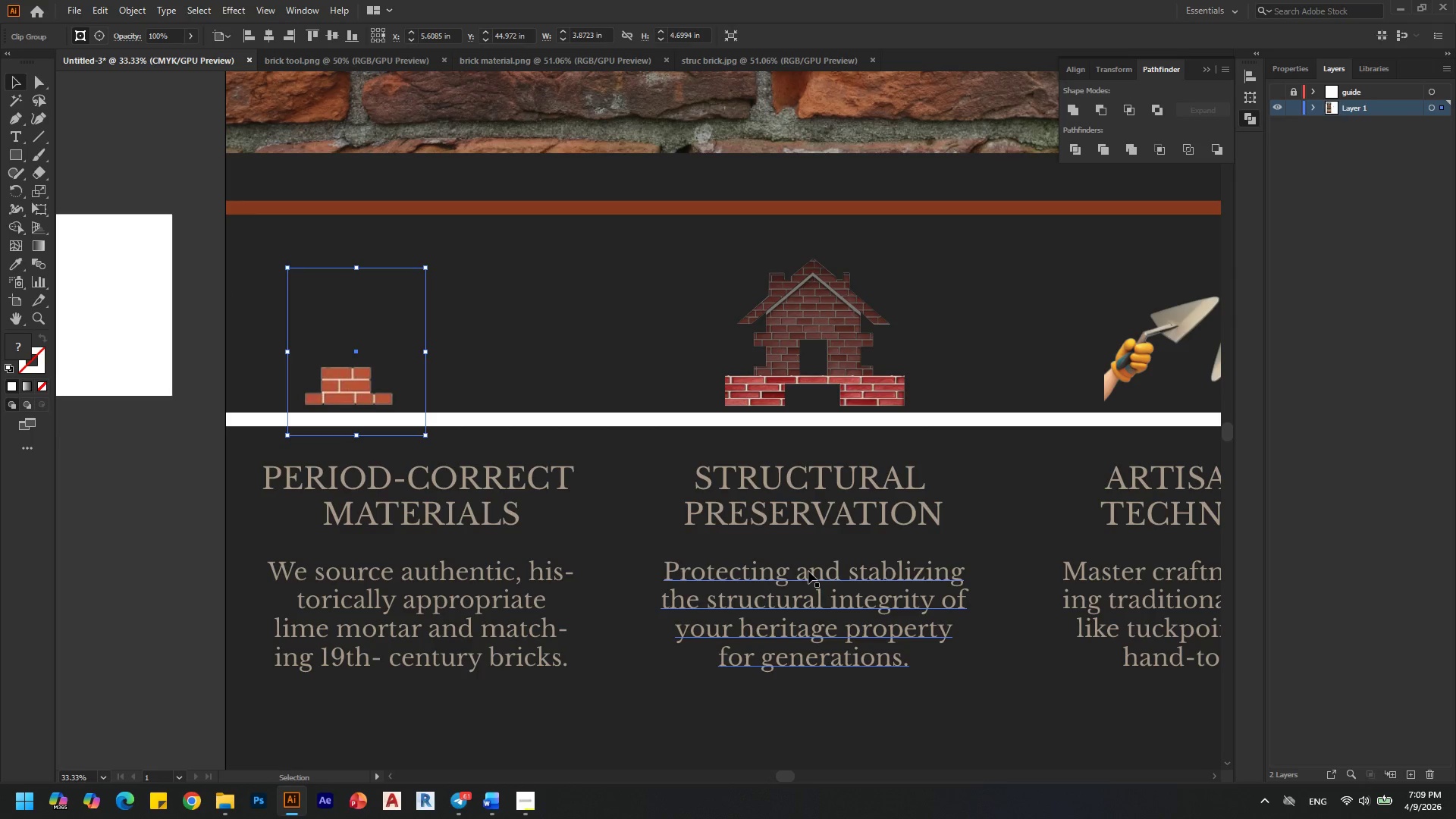 
key(ArrowDown)
 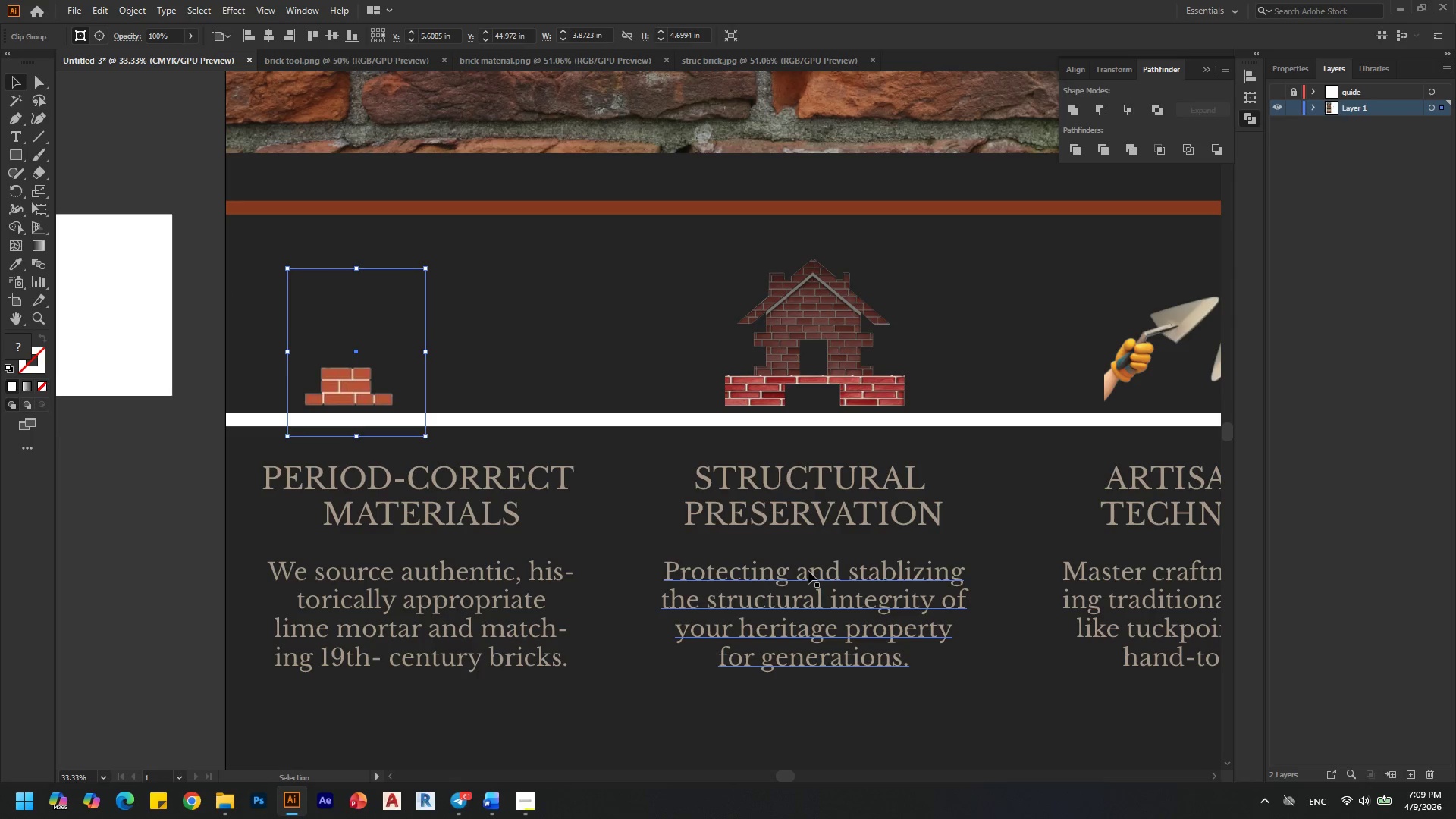 
key(ArrowDown)
 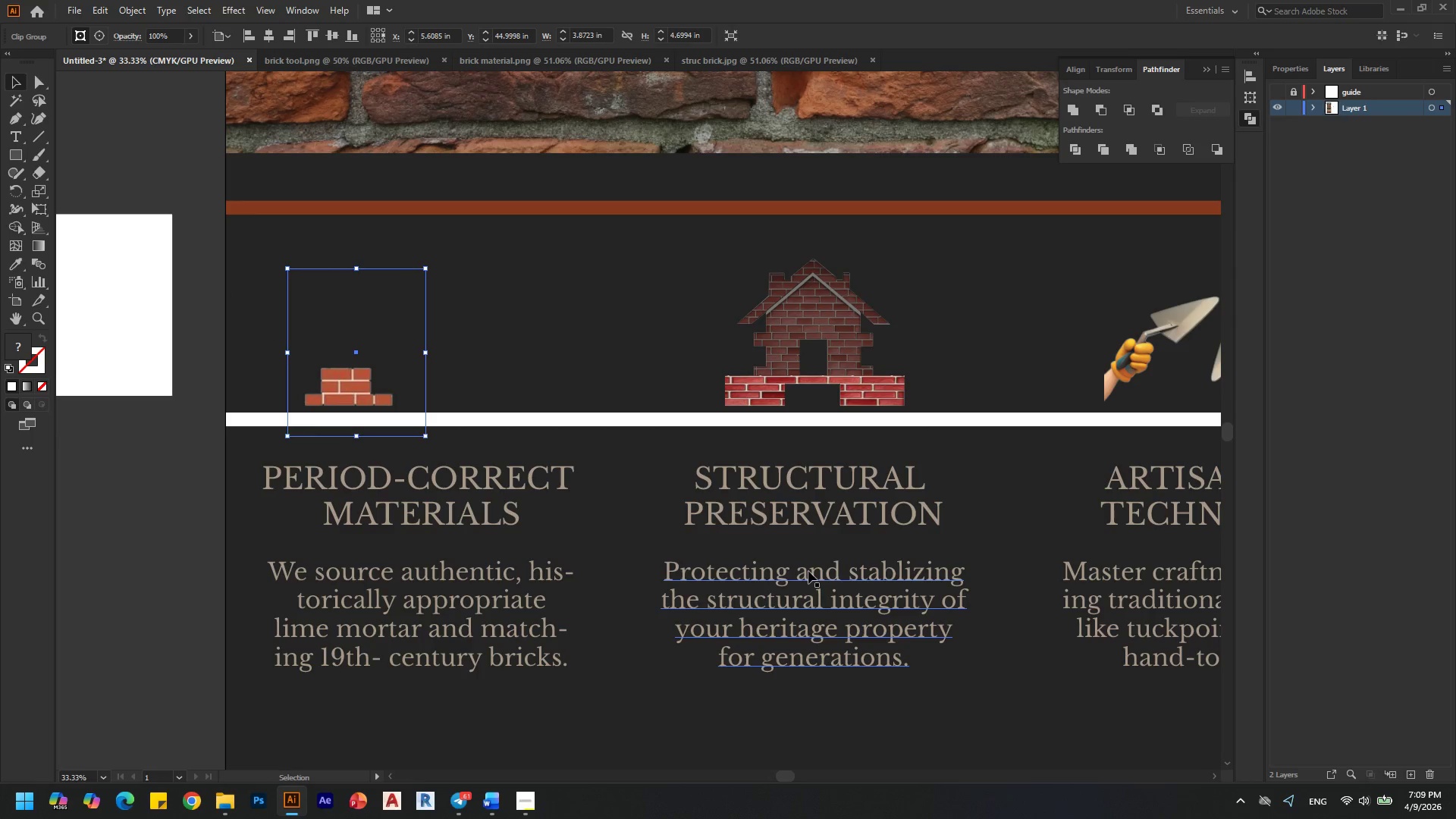 
key(ArrowUp)
 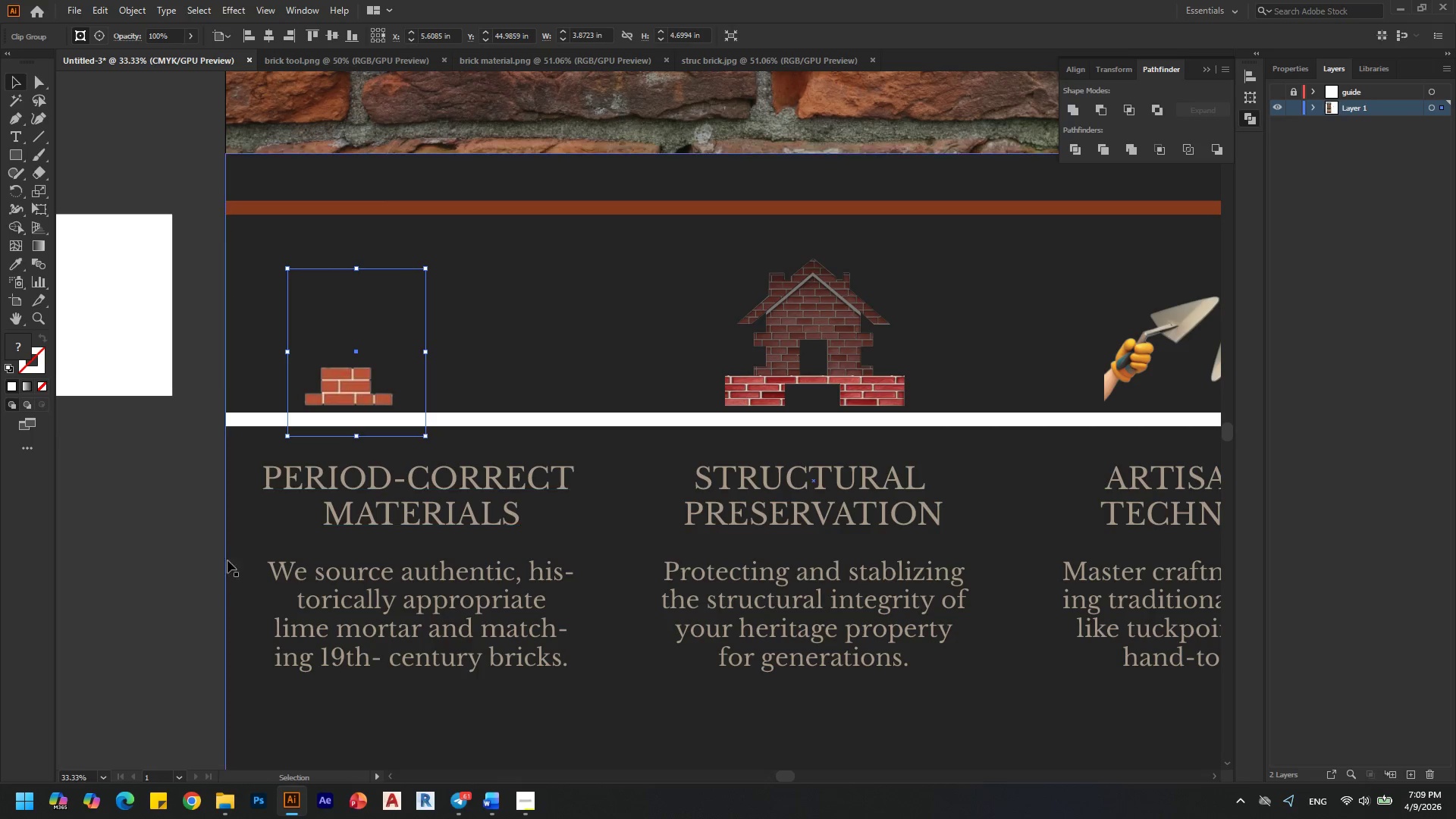 
left_click([171, 539])
 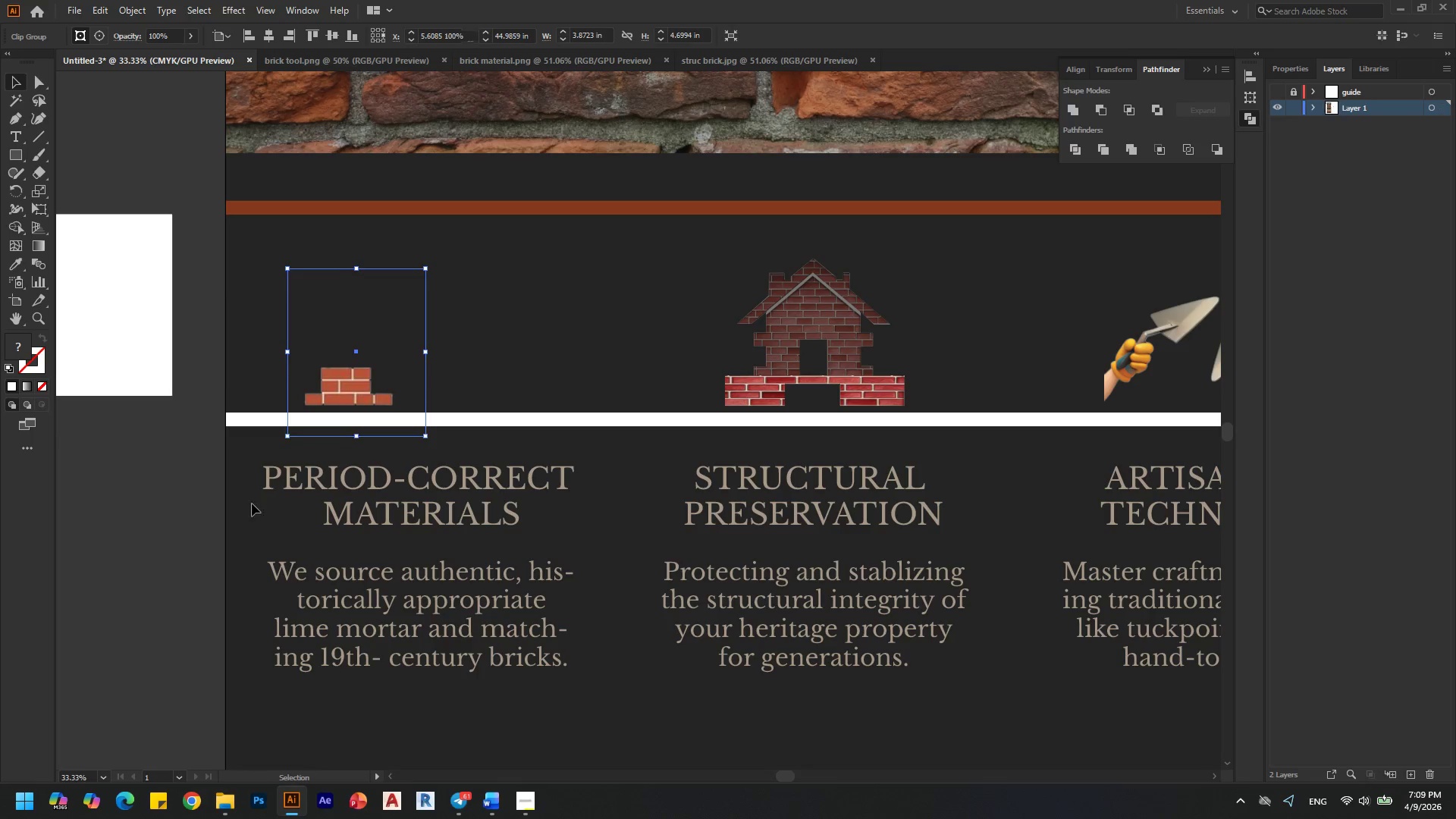 
hold_key(key=AltLeft, duration=0.44)
scroll: coordinate [434, 399], scroll_direction: none, amount: 0.0
 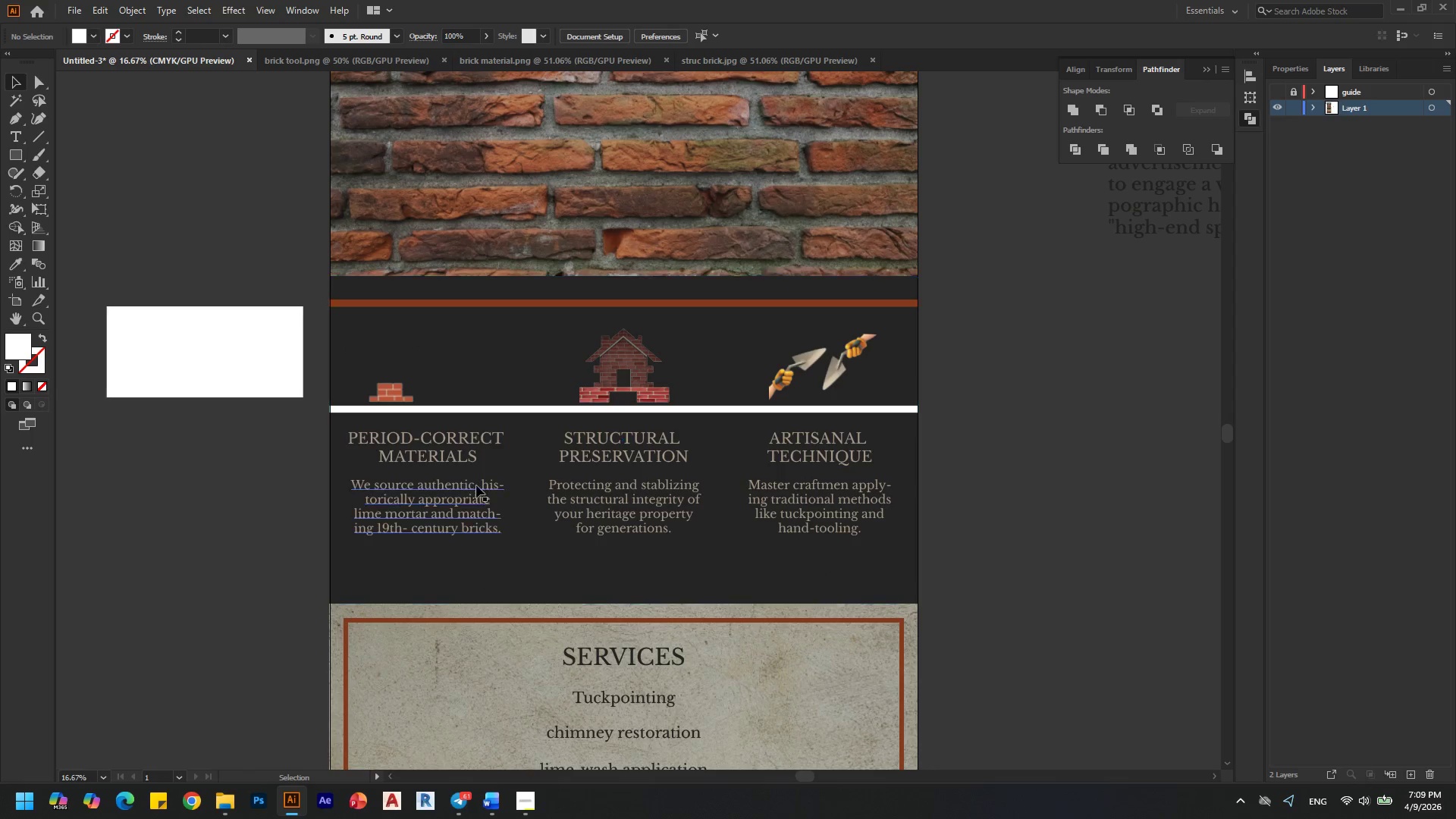 
key(Alt+AltLeft)
 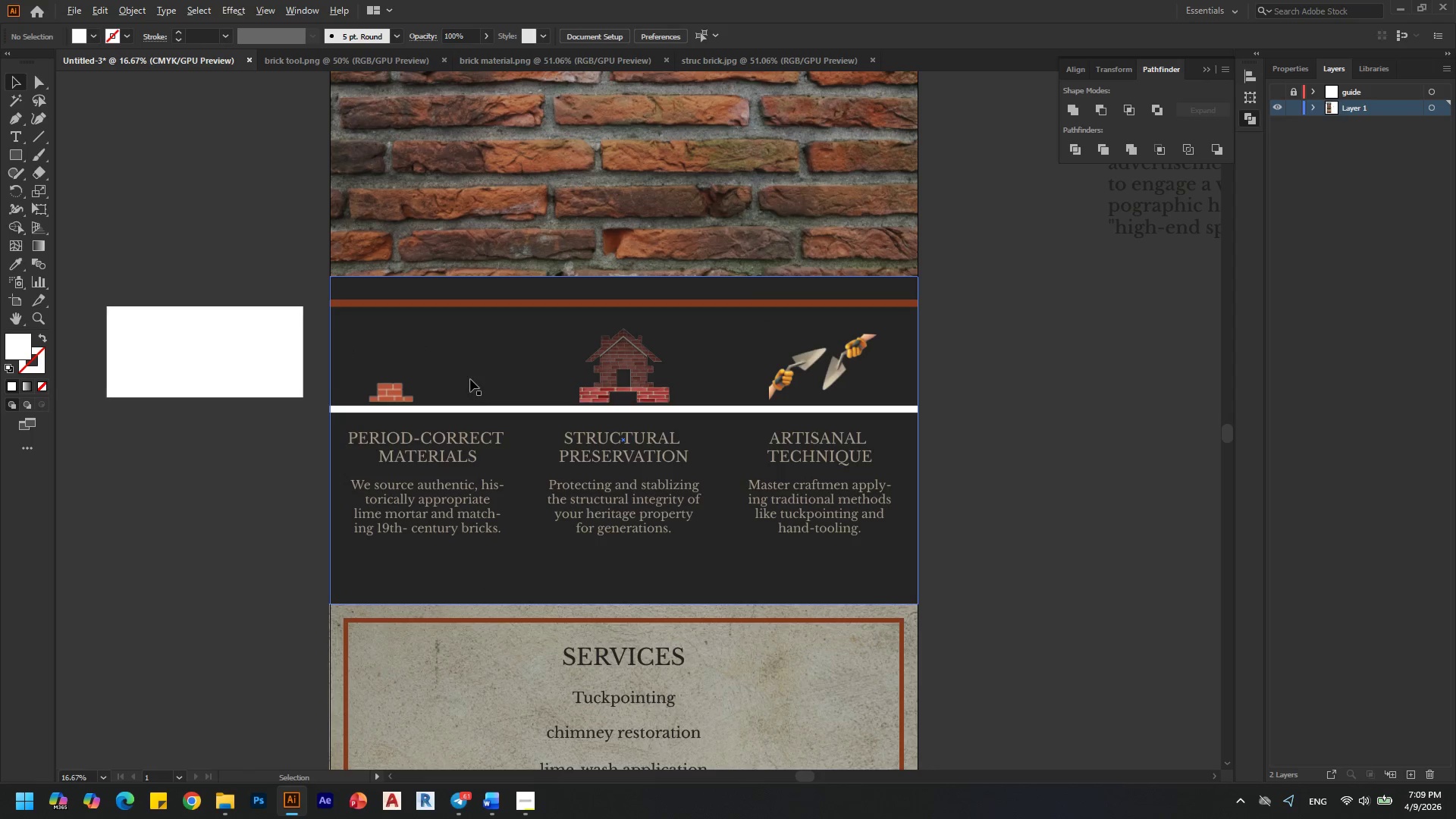 
scroll: coordinate [470, 379], scroll_direction: none, amount: 0.0
 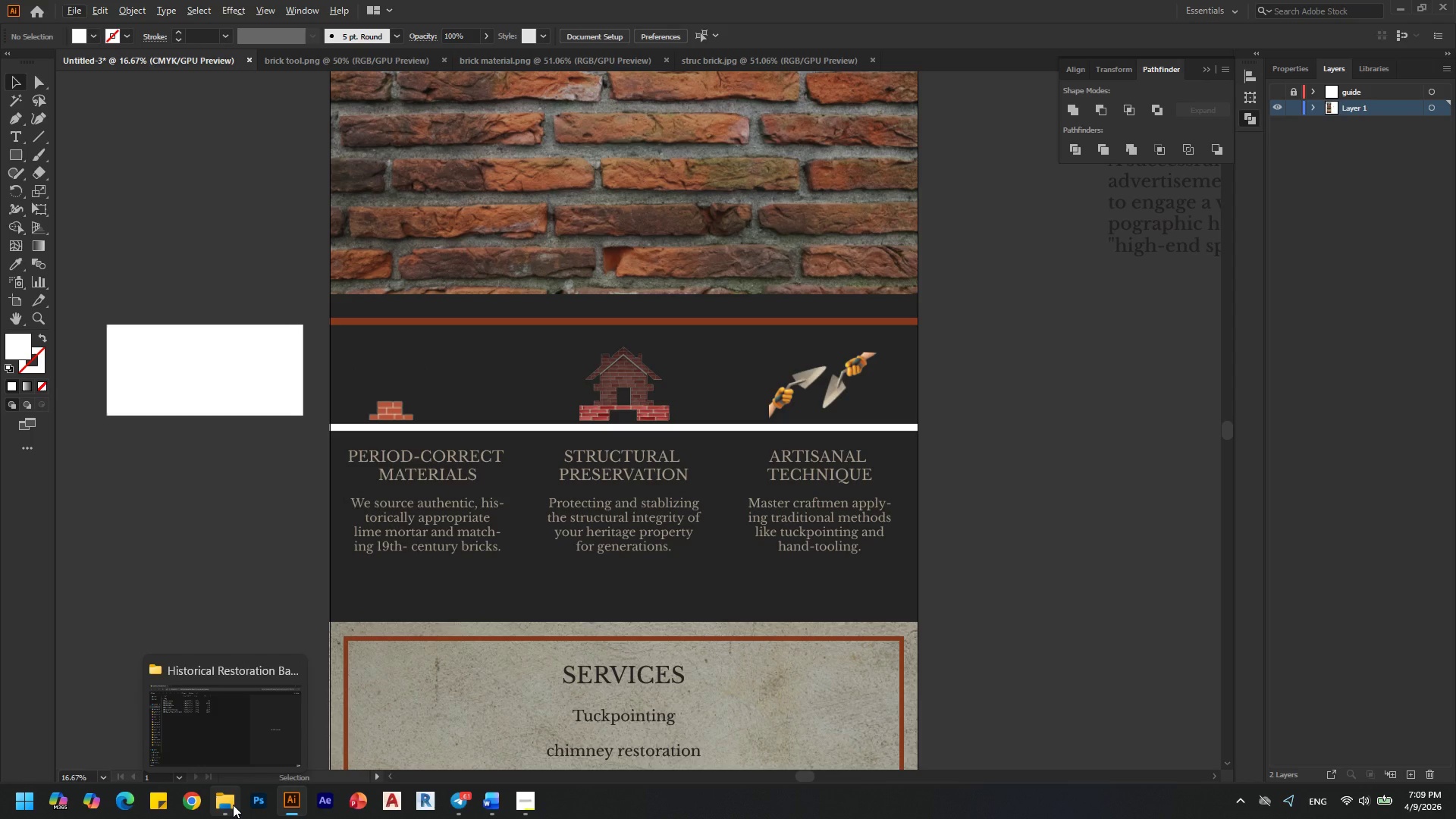 
left_click([233, 805])
 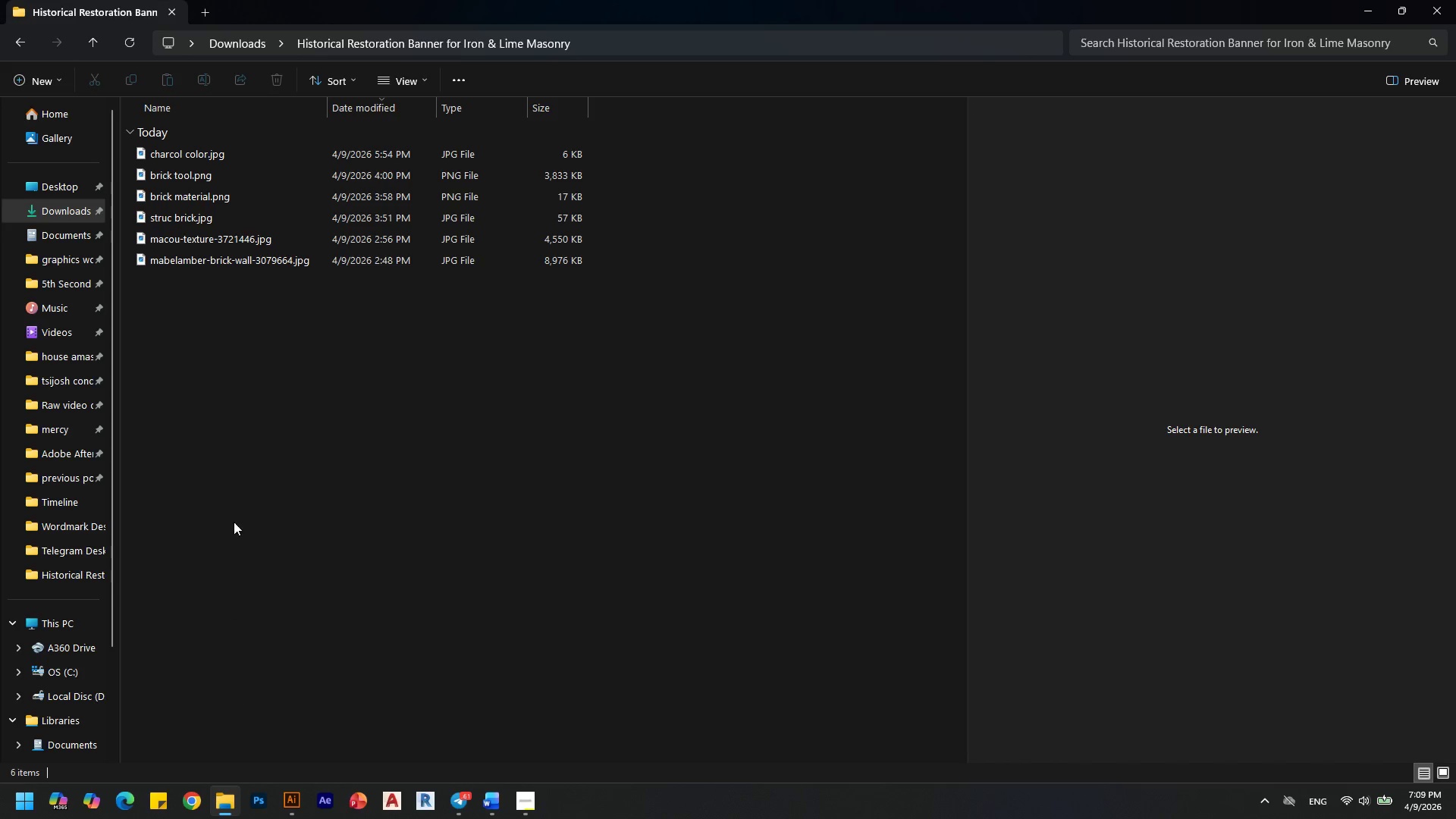 
left_click([205, 246])
 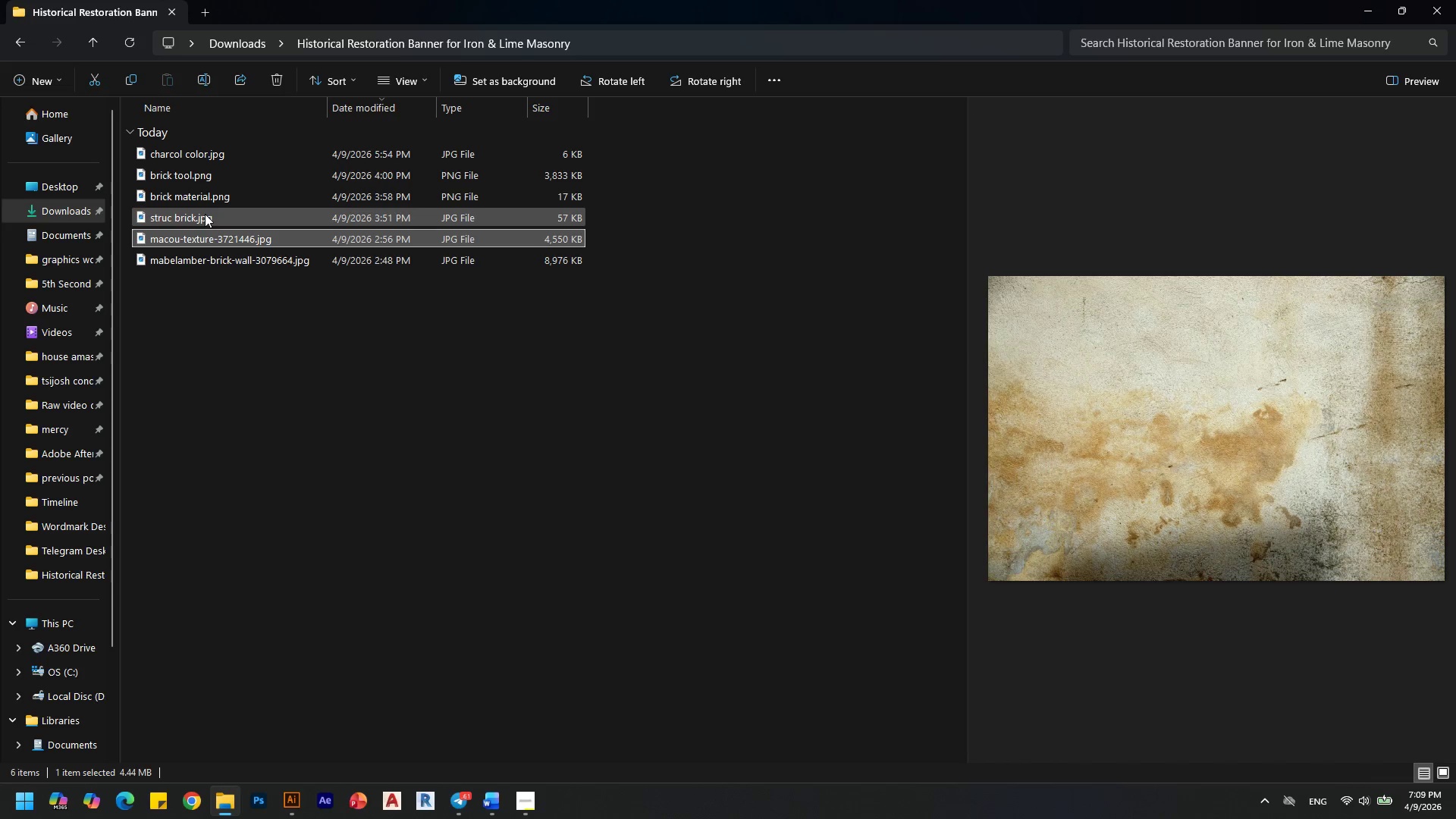 
left_click([205, 214])
 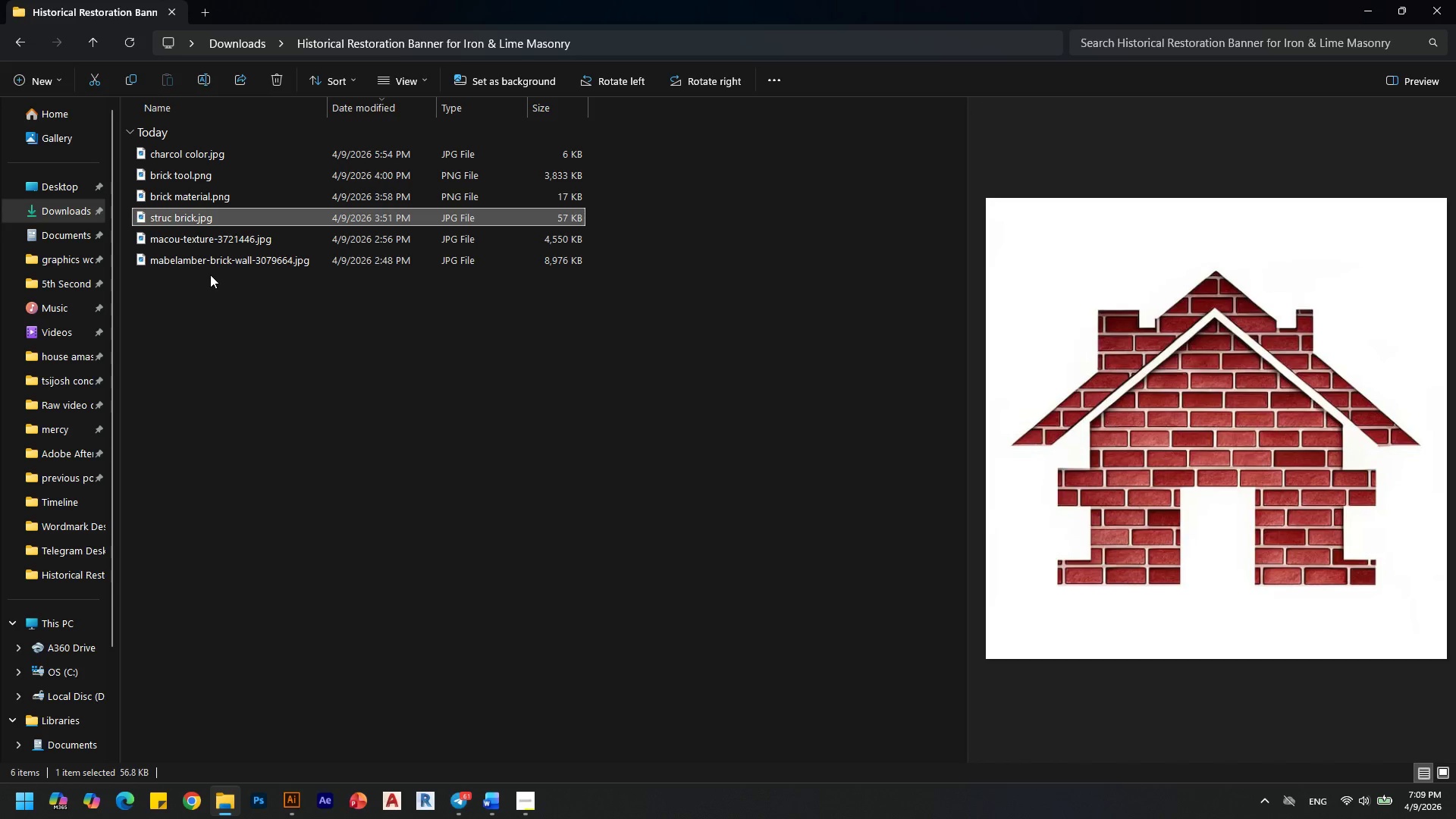 
left_click([210, 275])
 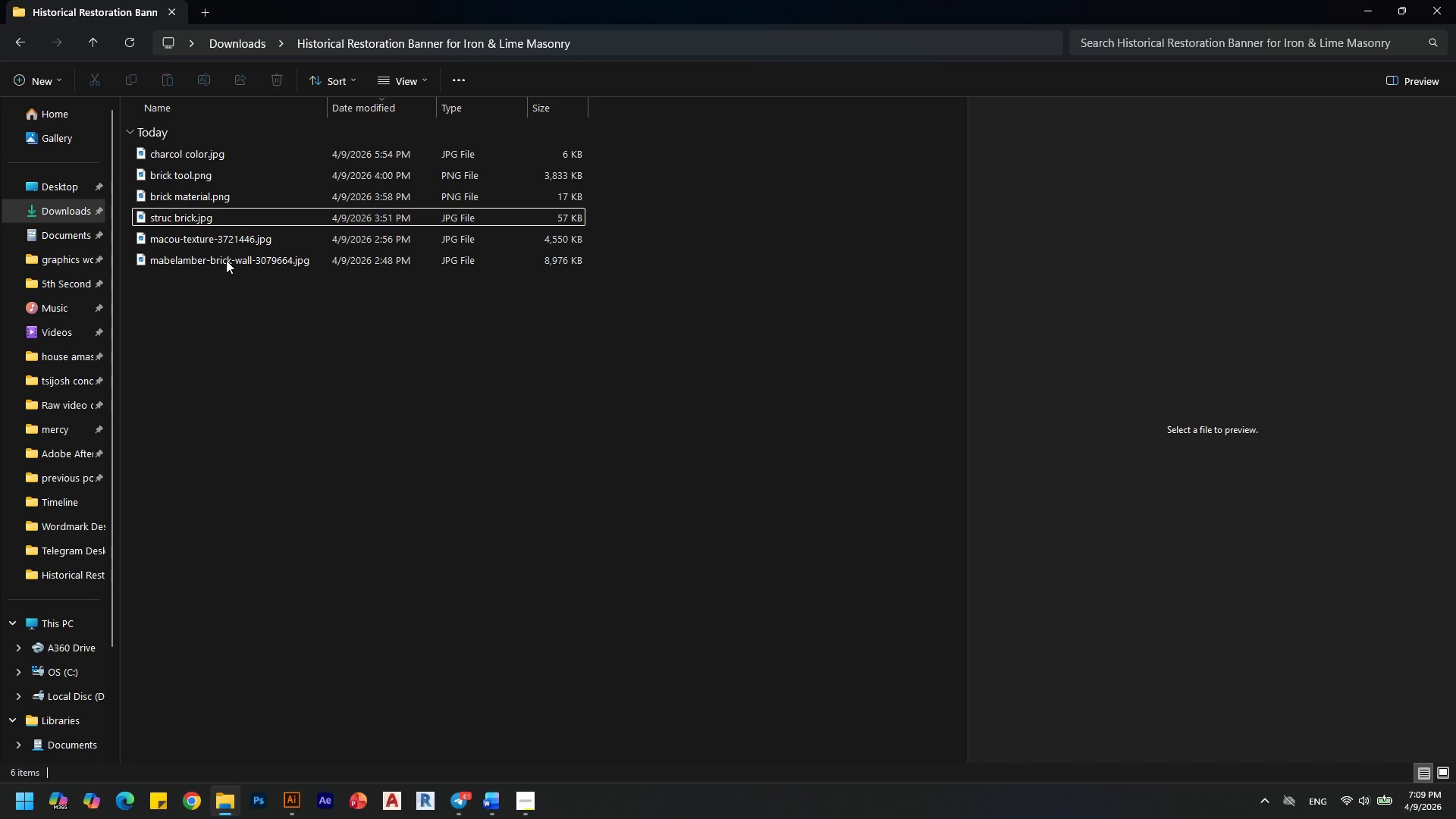 
left_click([227, 260])
 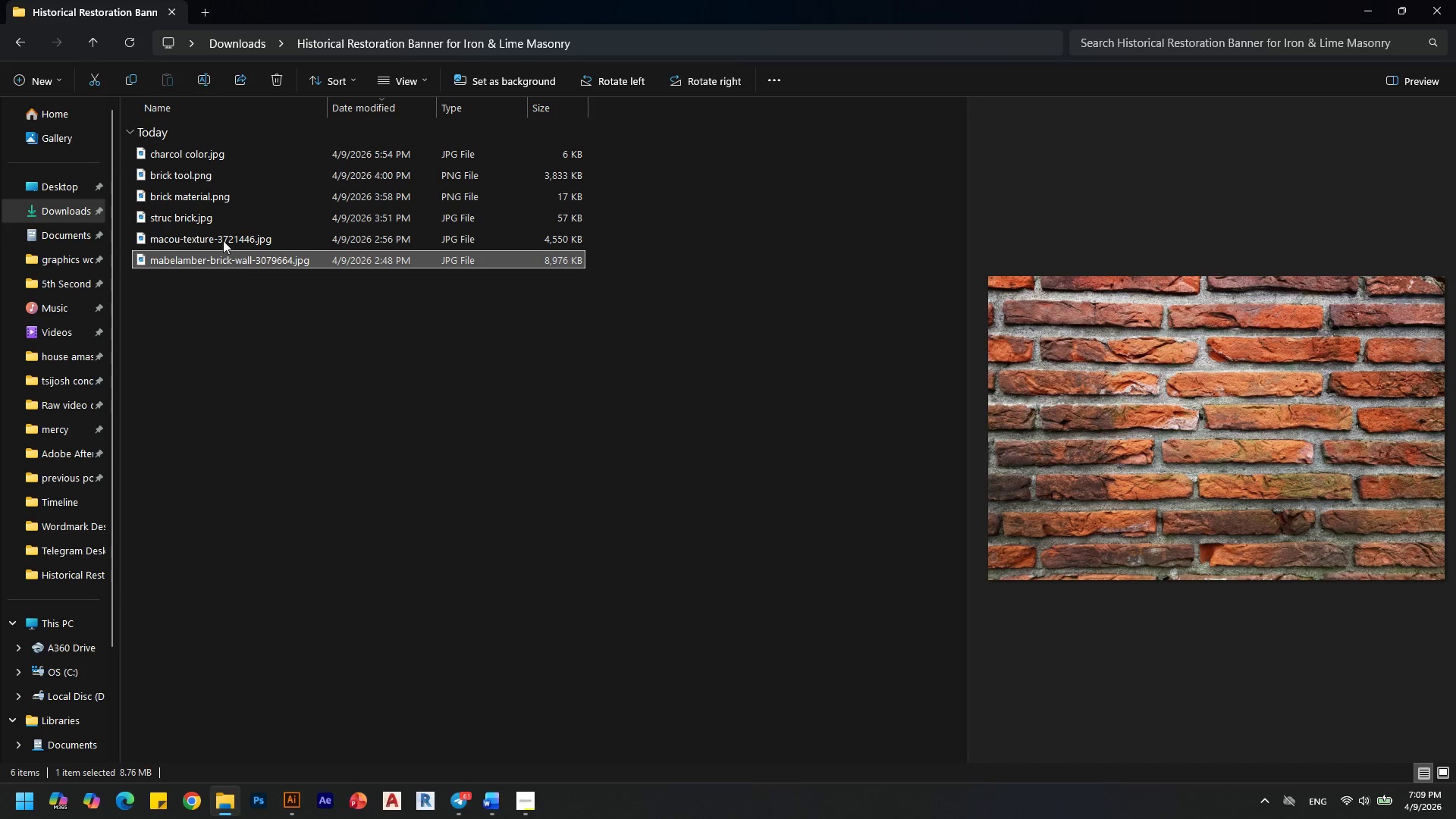 
left_click([221, 223])
 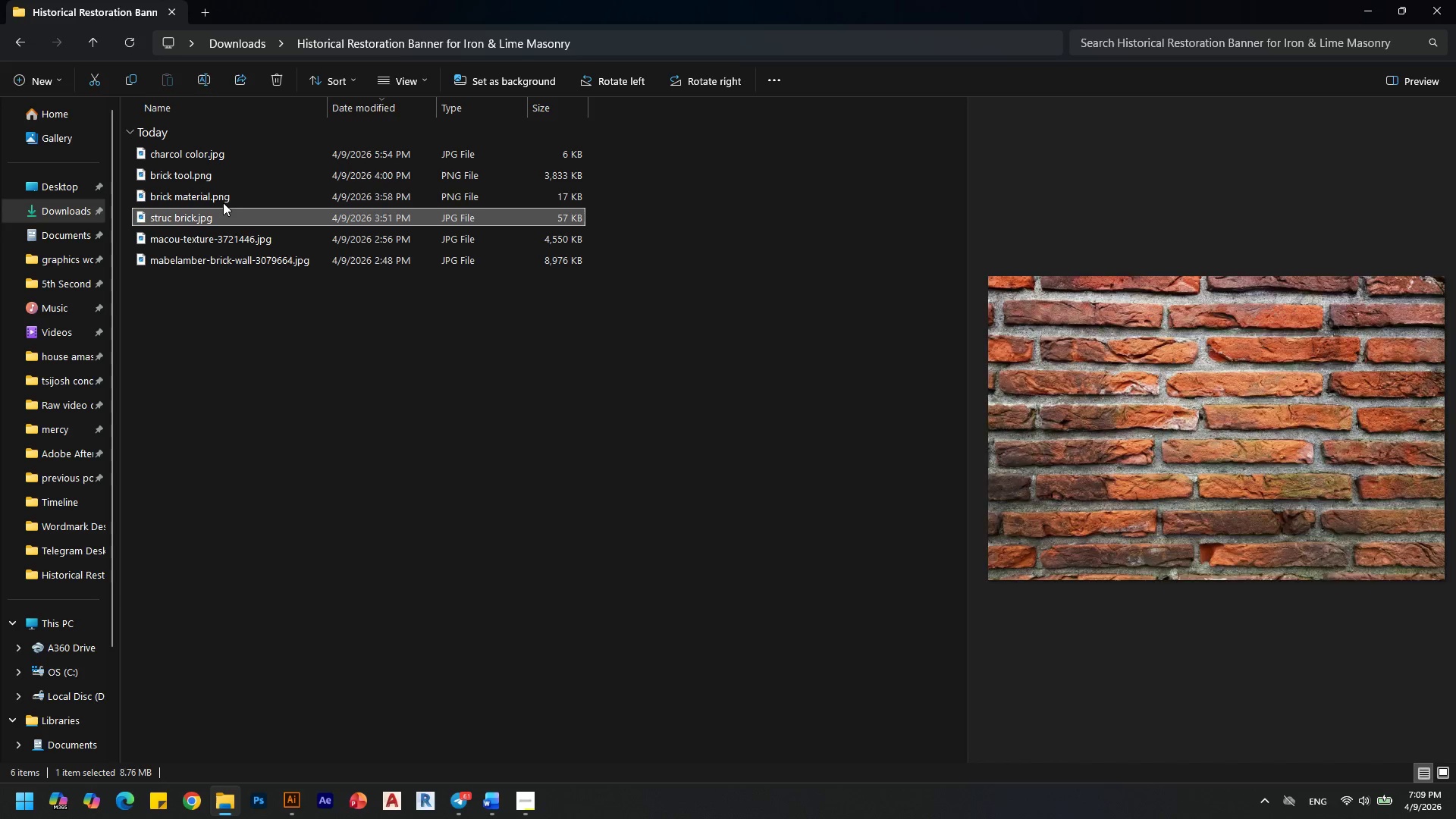 
left_click([224, 202])
 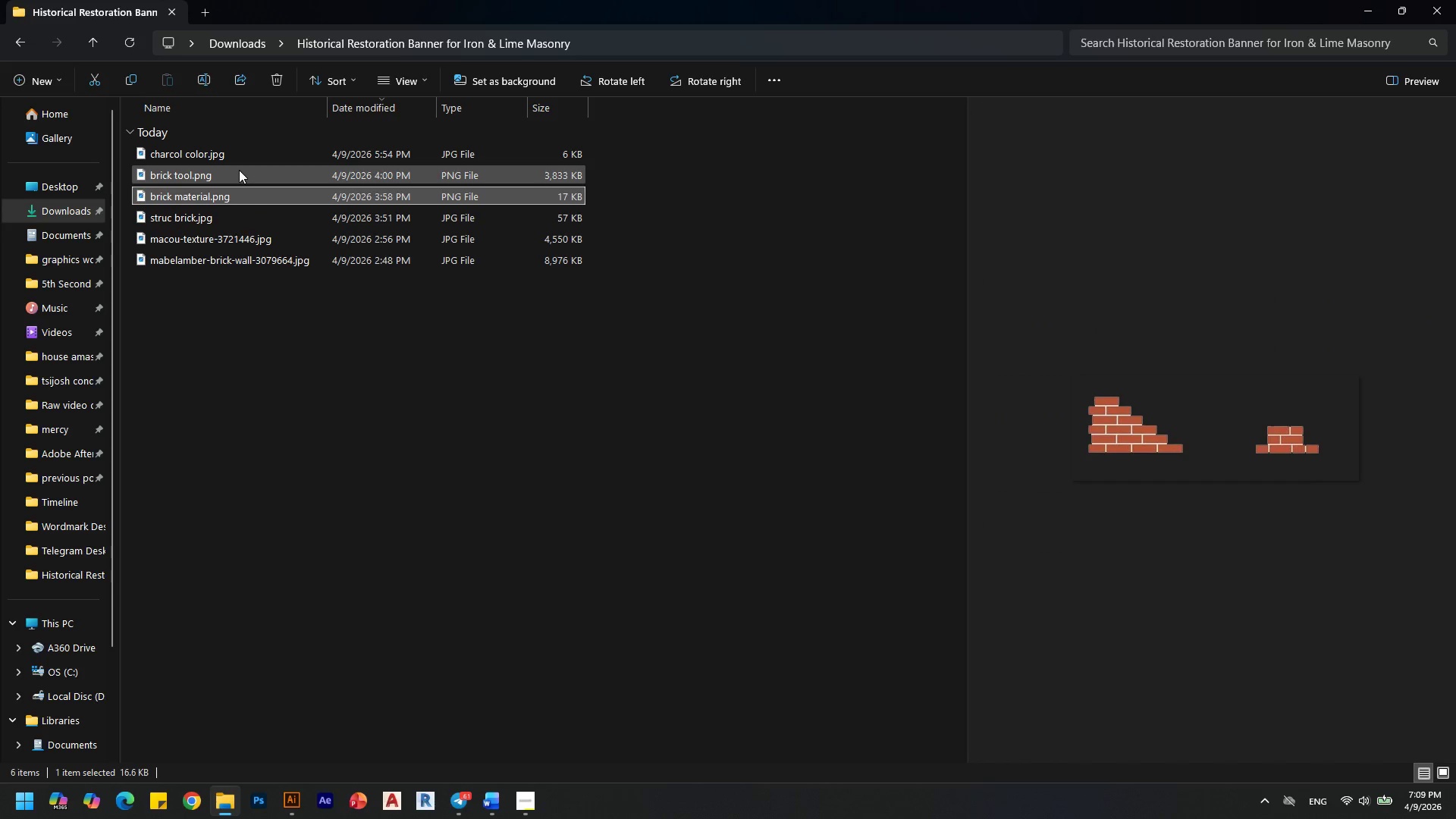 
left_click([240, 170])
 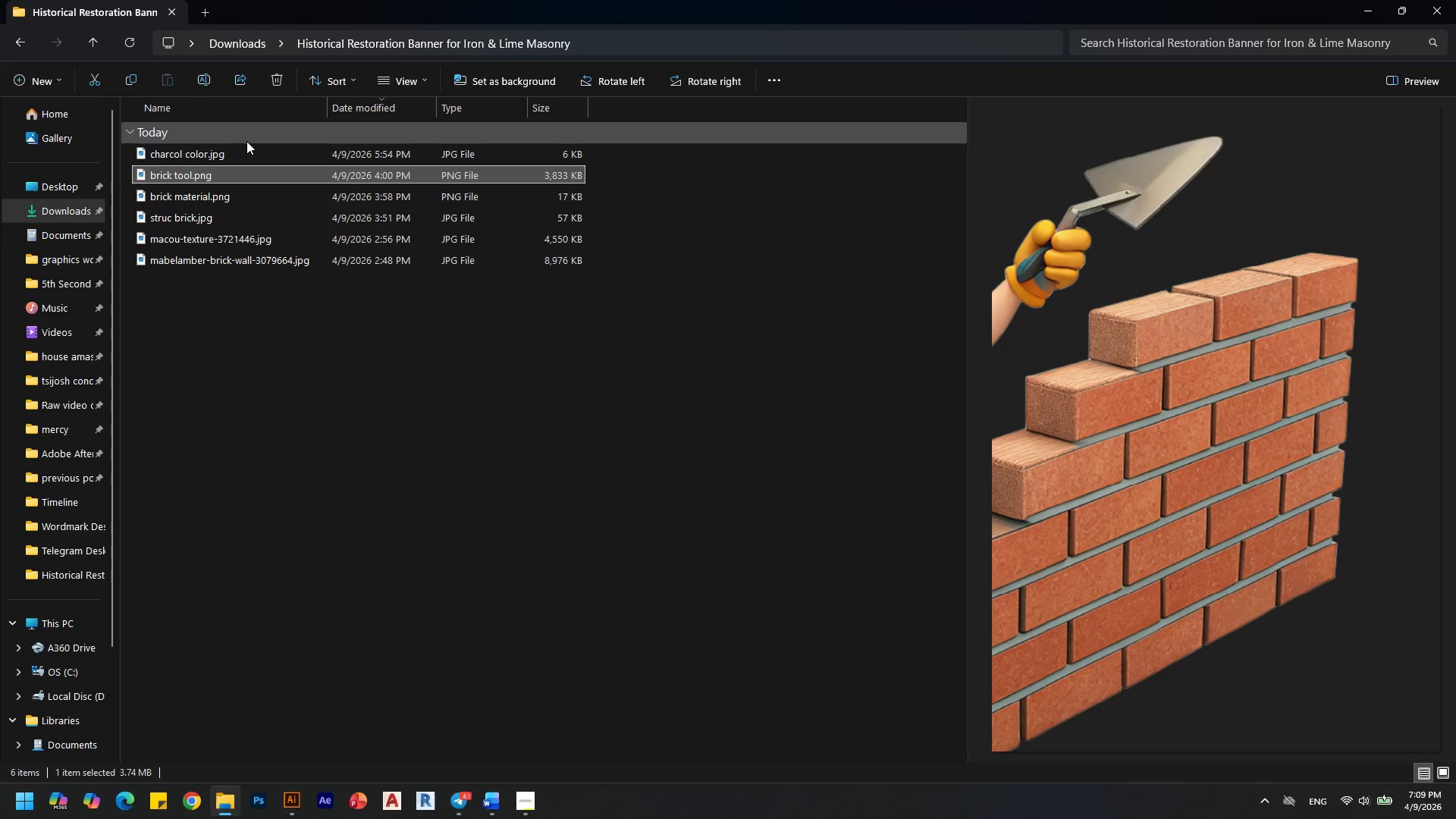 
left_click([211, 158])
 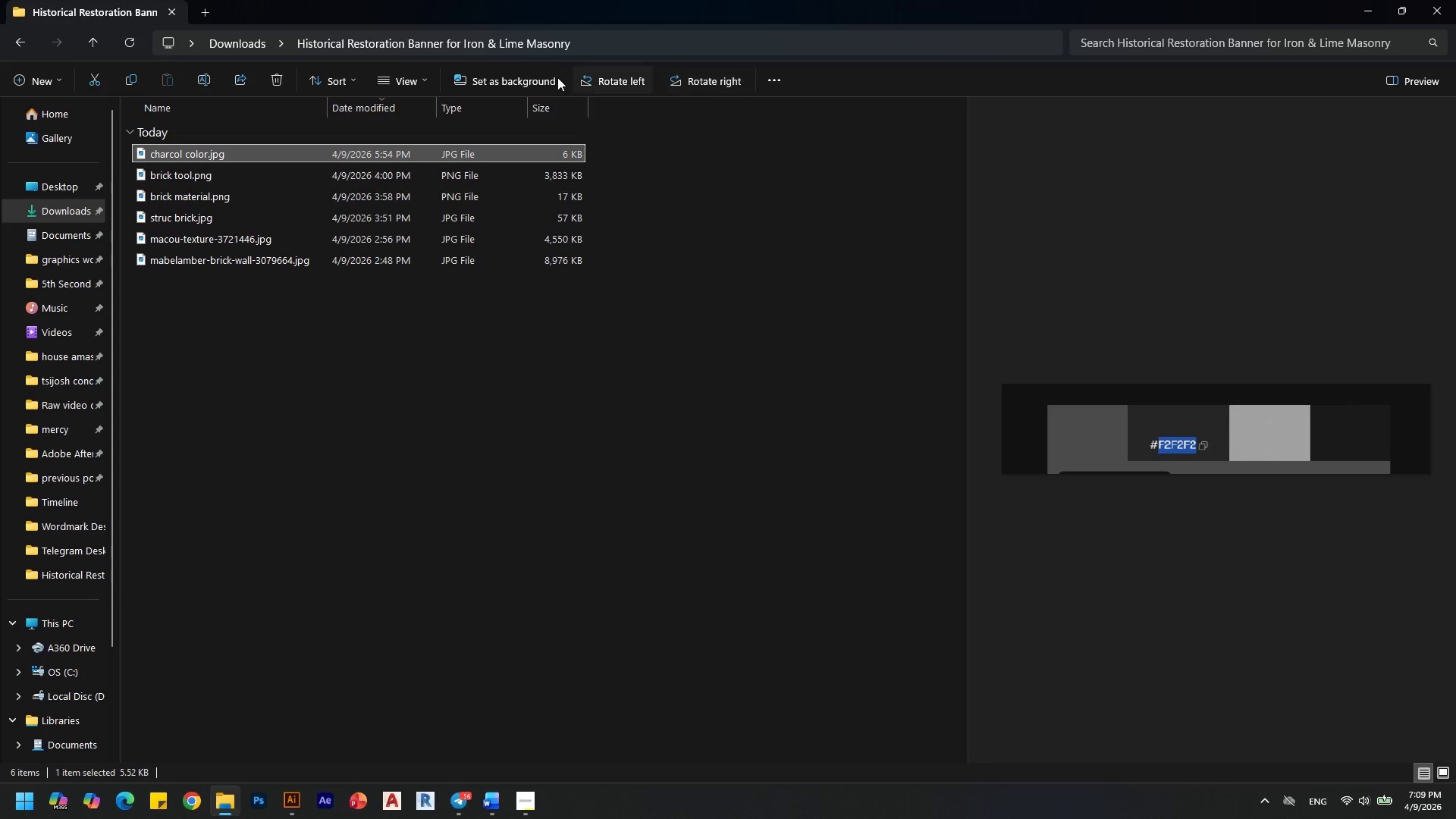 
left_click([244, 45])
 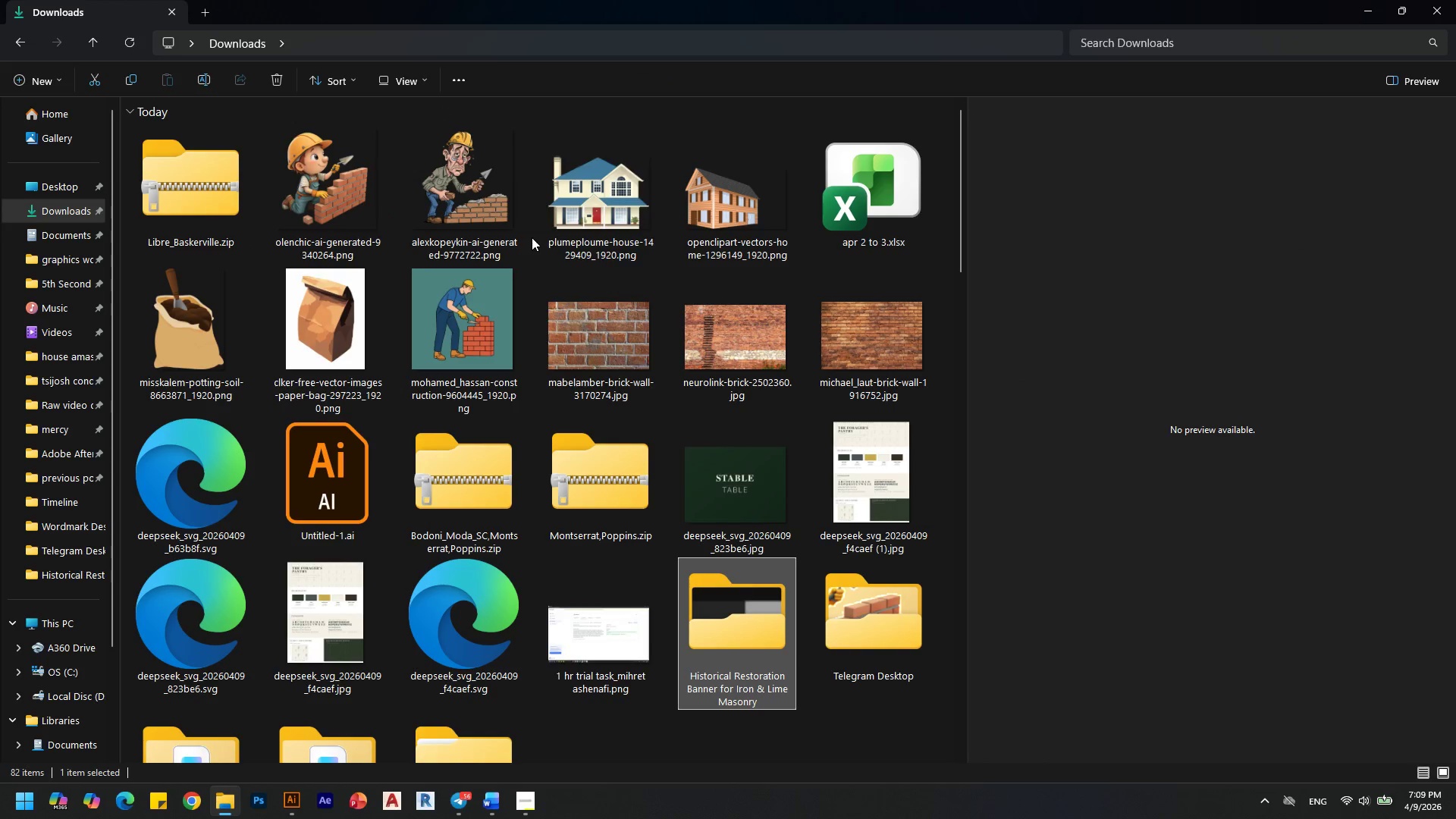 
left_click([576, 344])
 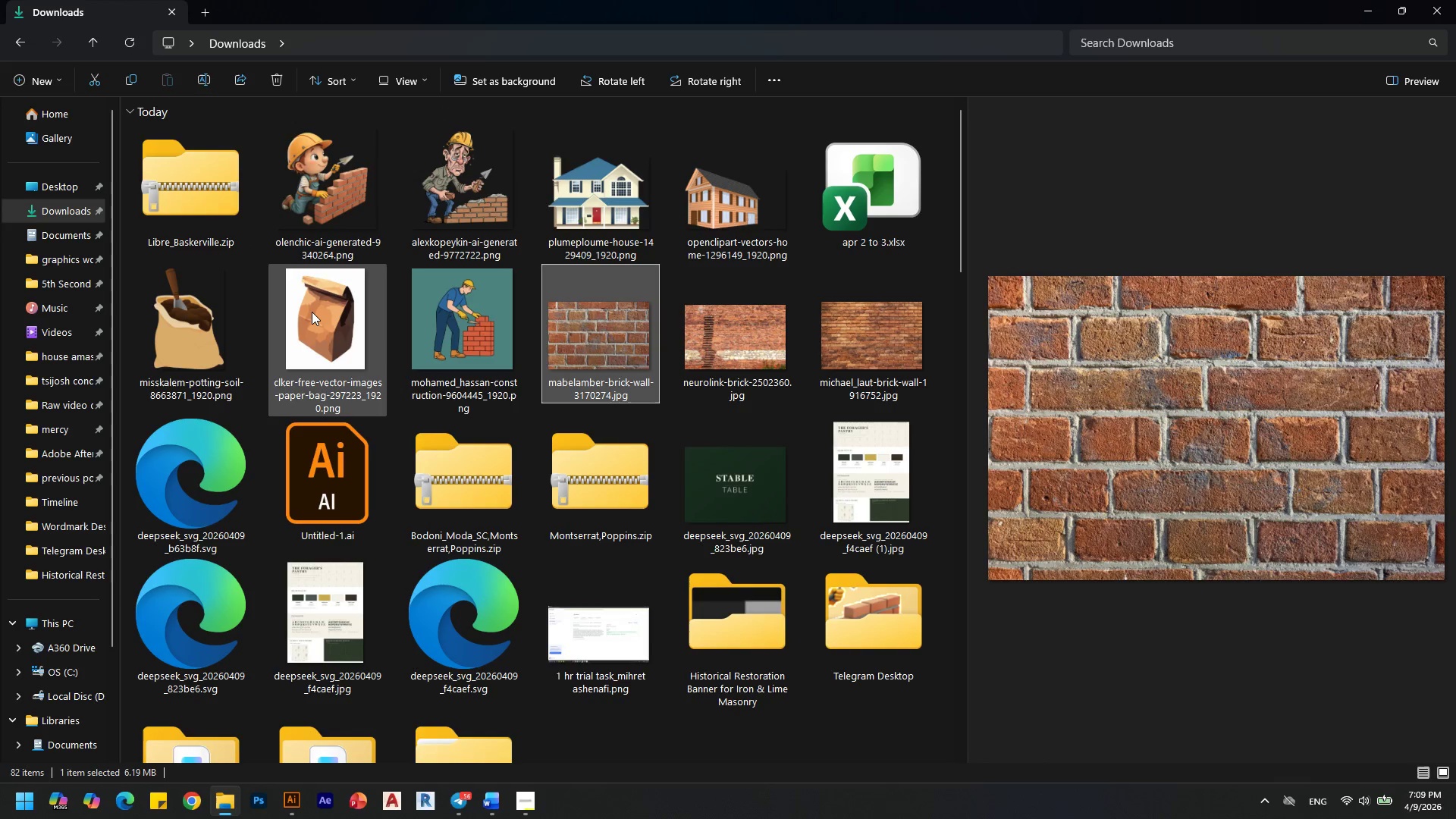 
left_click_drag(start_coordinate=[312, 312], to_coordinate=[168, 340])
 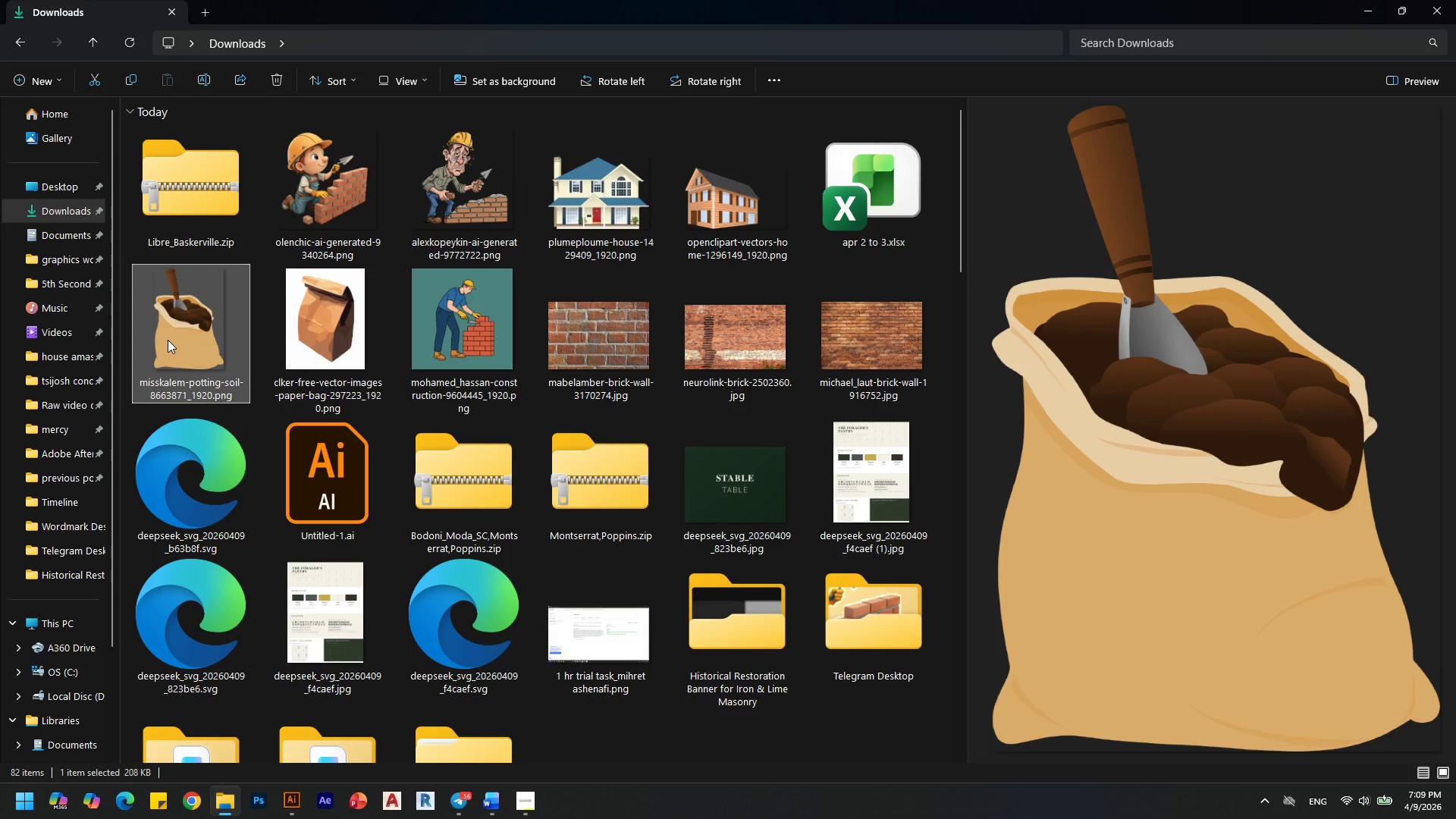 
left_click([168, 340])
 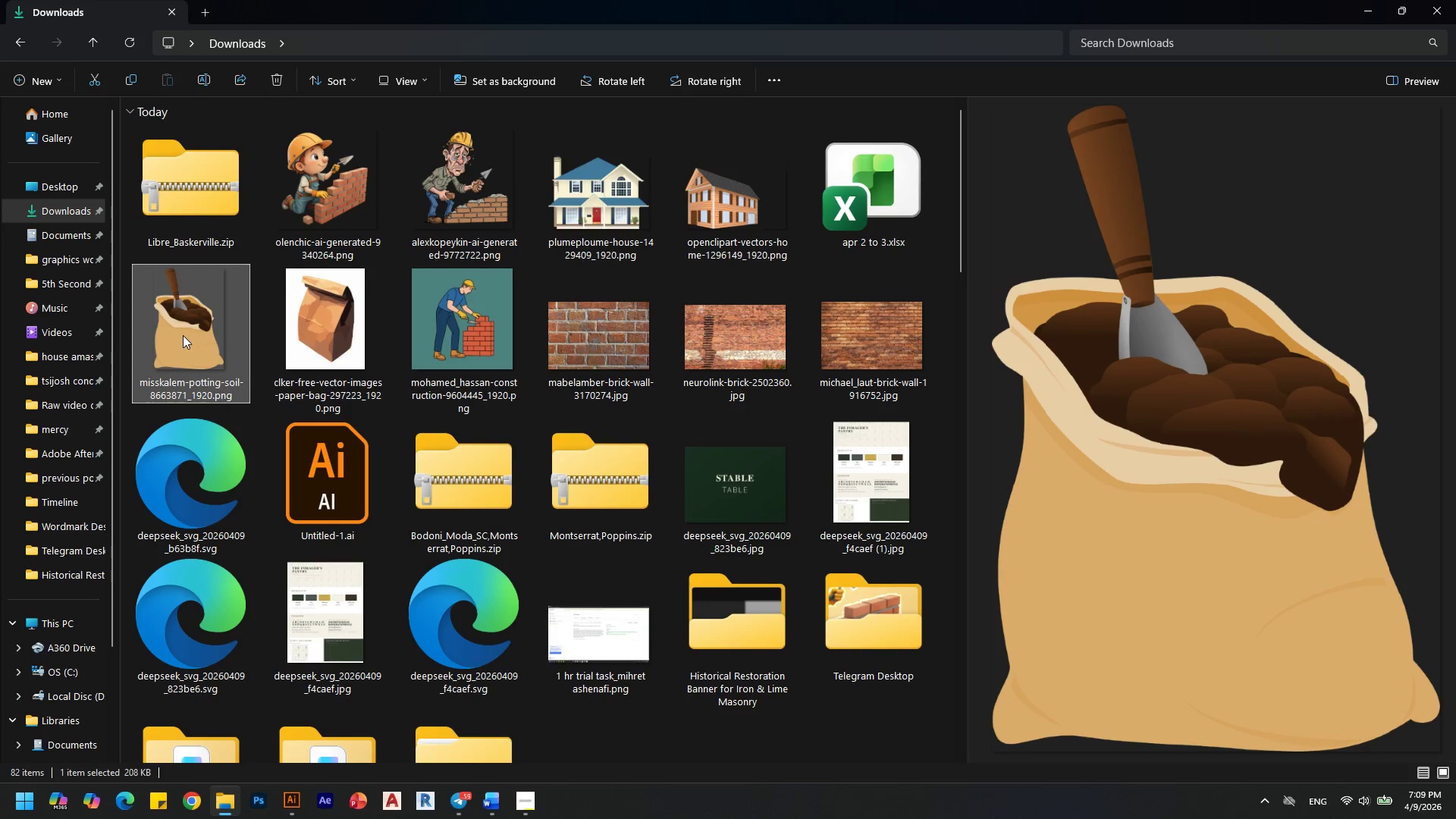 
left_click([180, 335])
 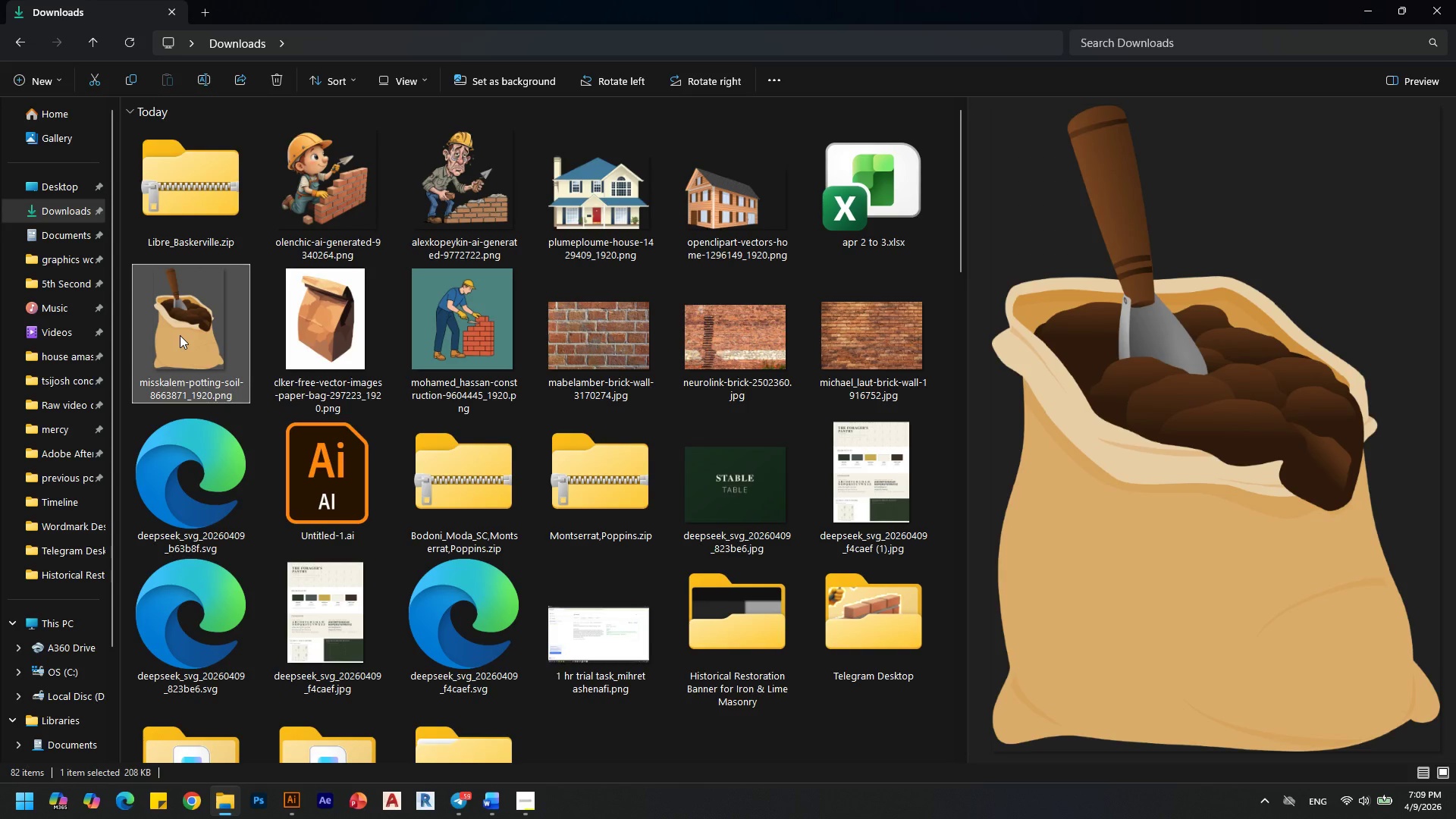 
key(Control+C)
 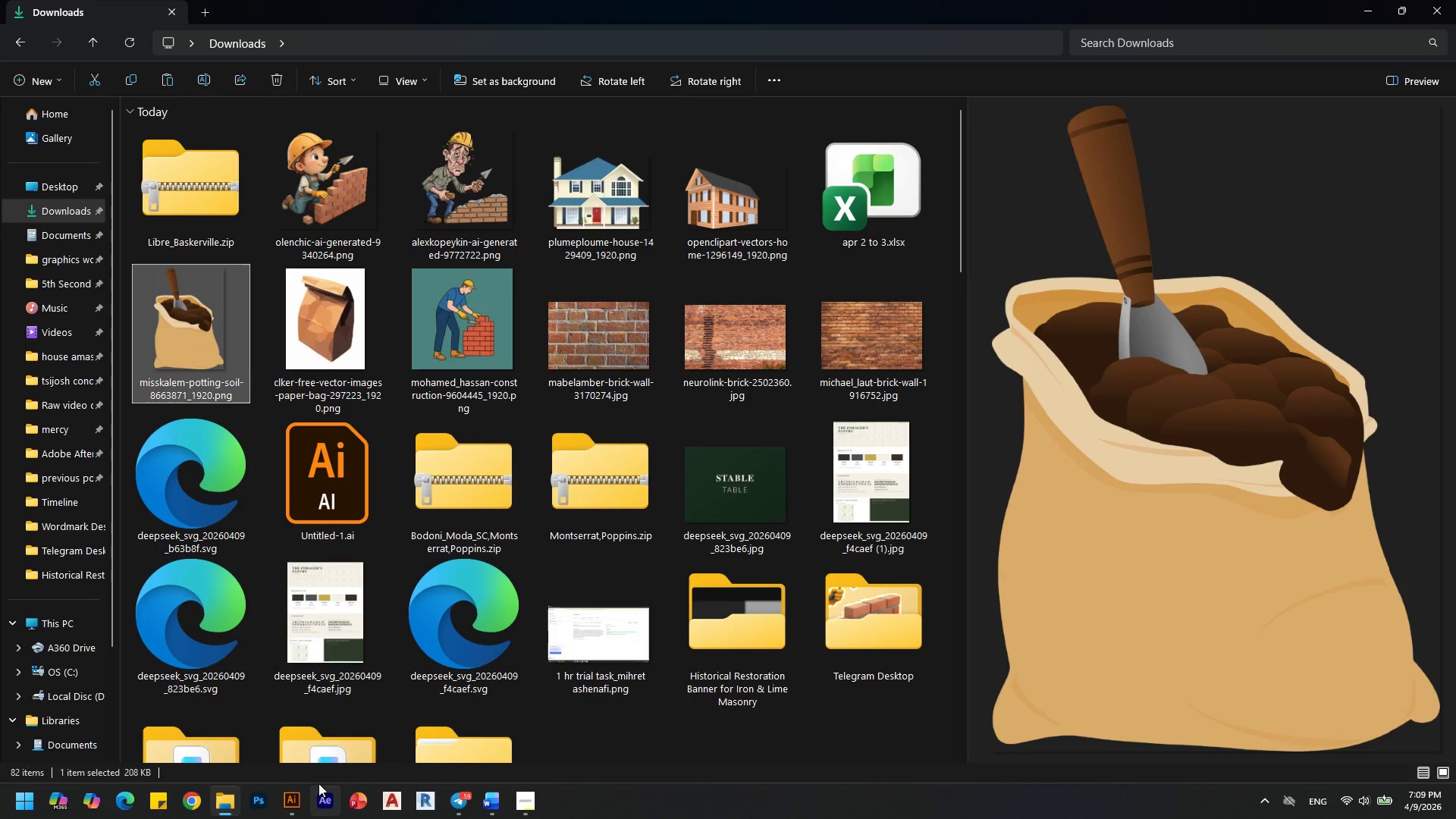 
left_click([294, 792])
 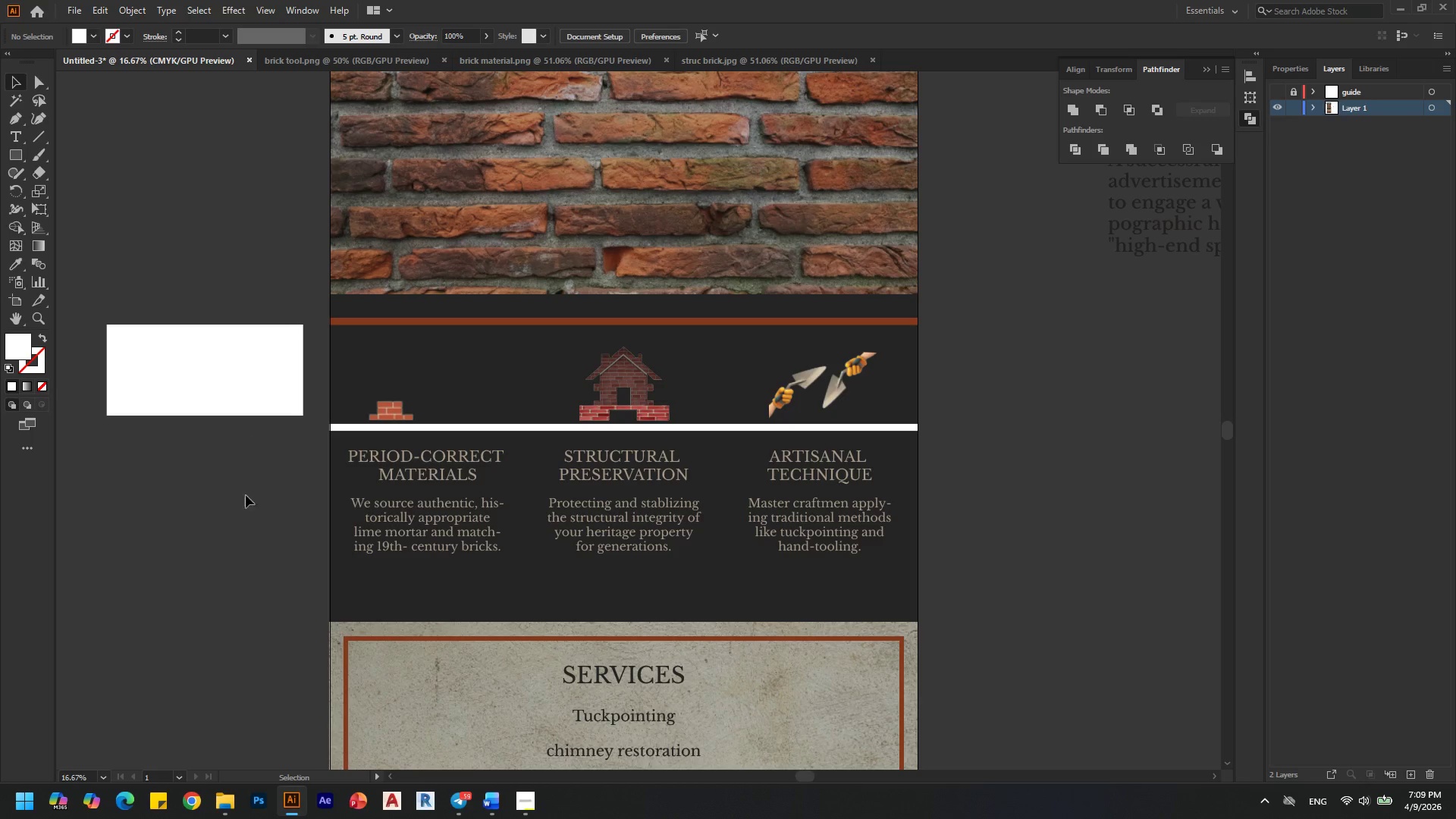 
key(Control+V)
 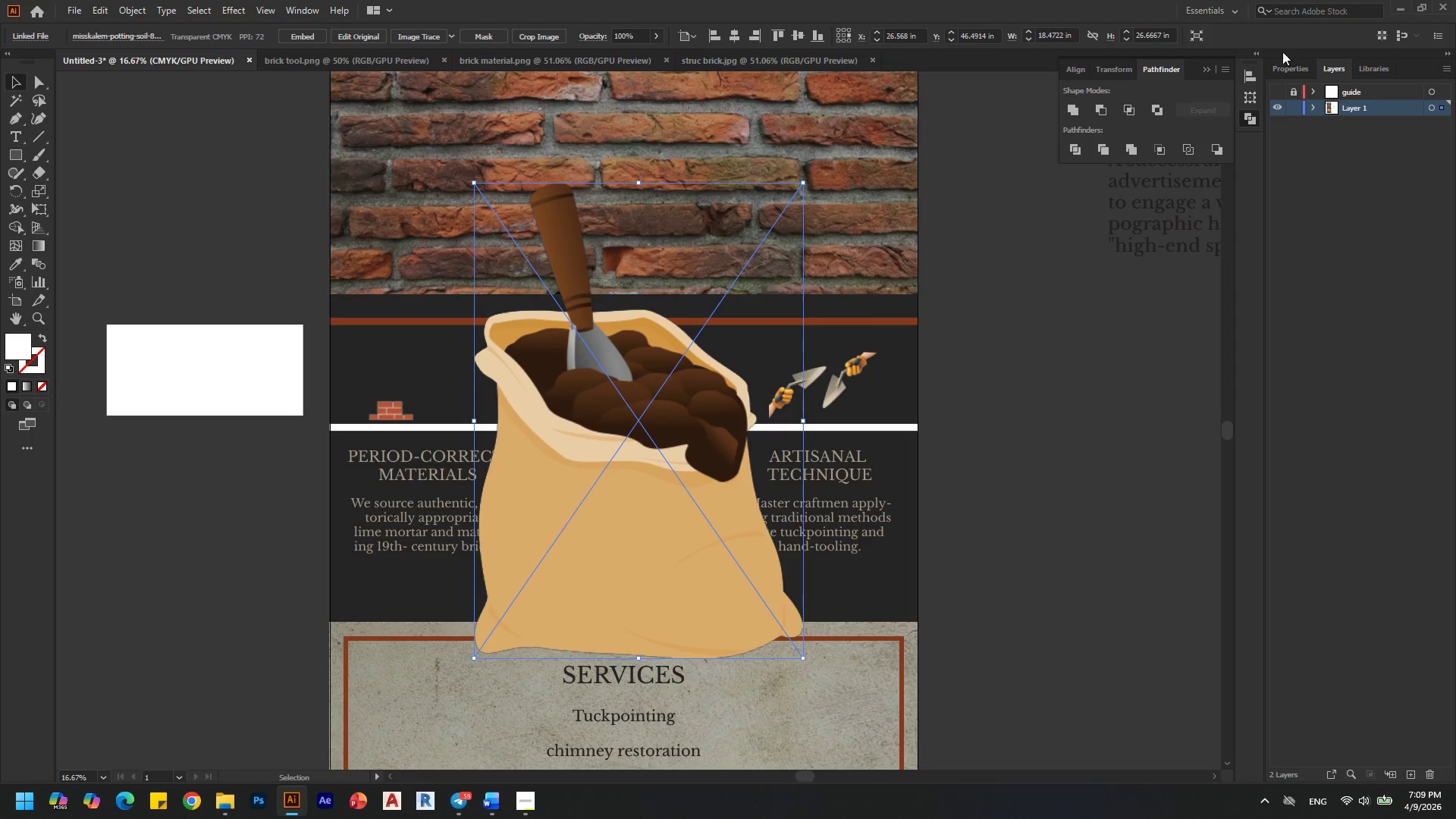 
left_click([1284, 76])
 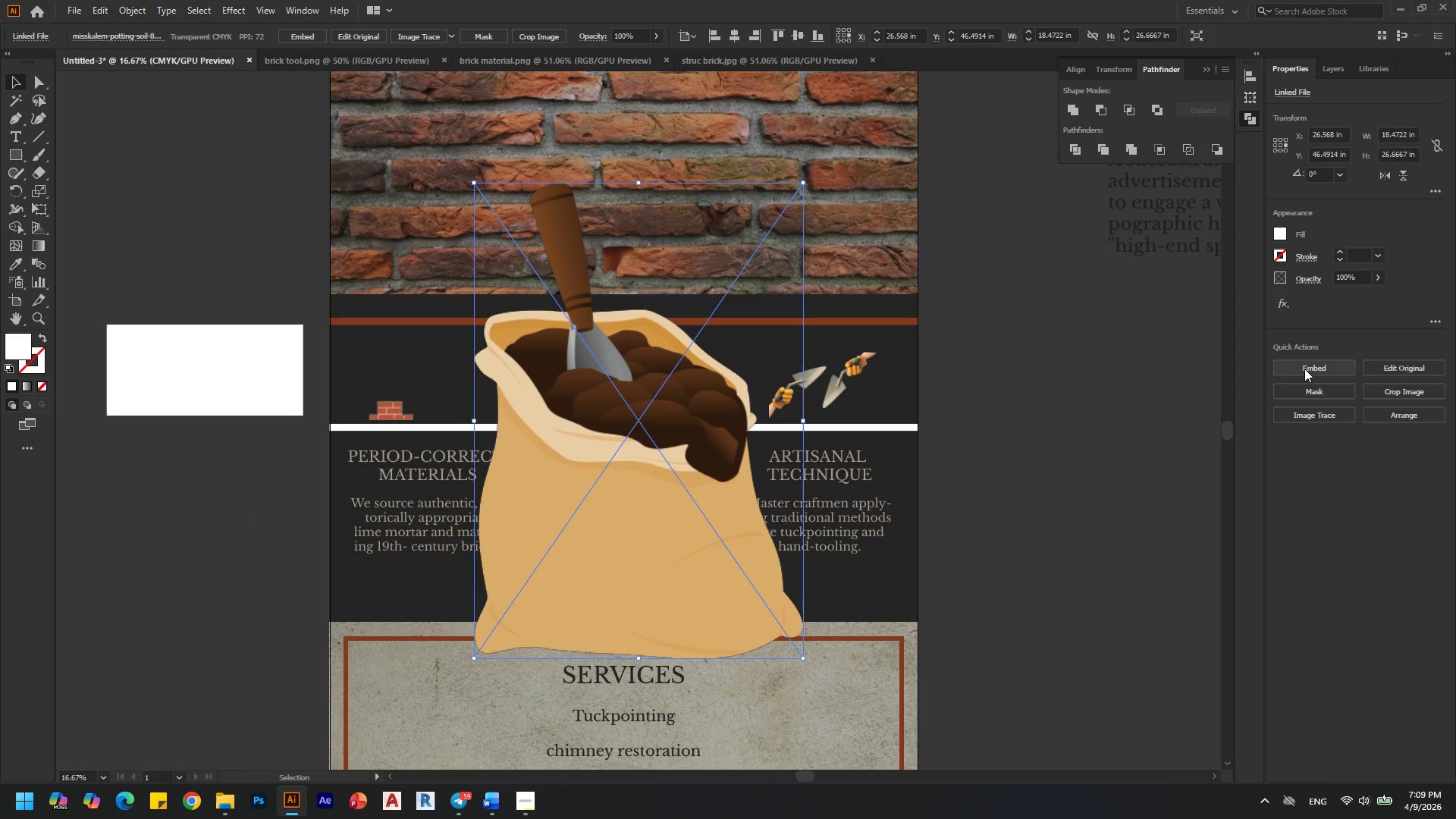 
left_click([1308, 368])
 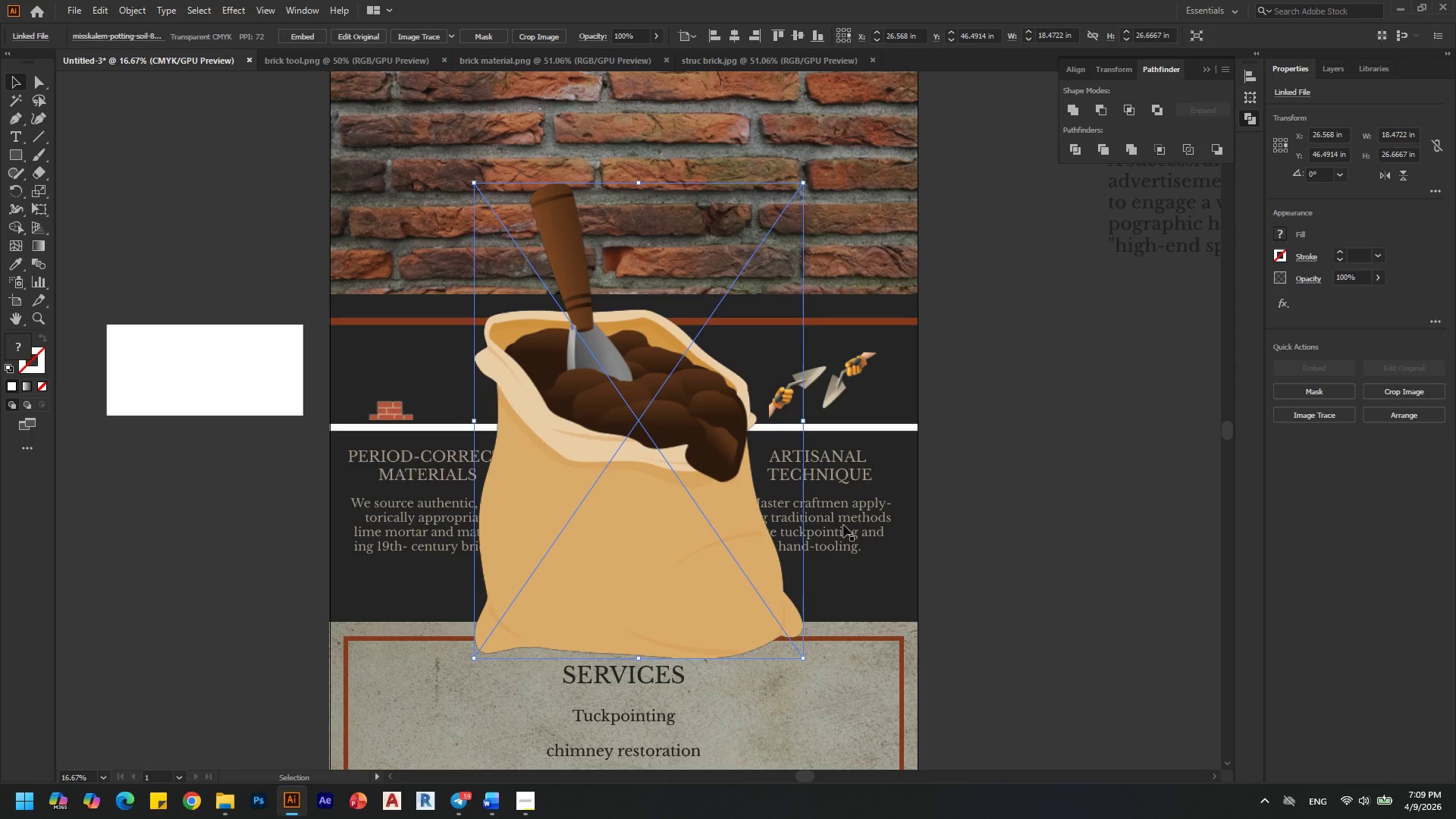 
left_click([817, 511])
 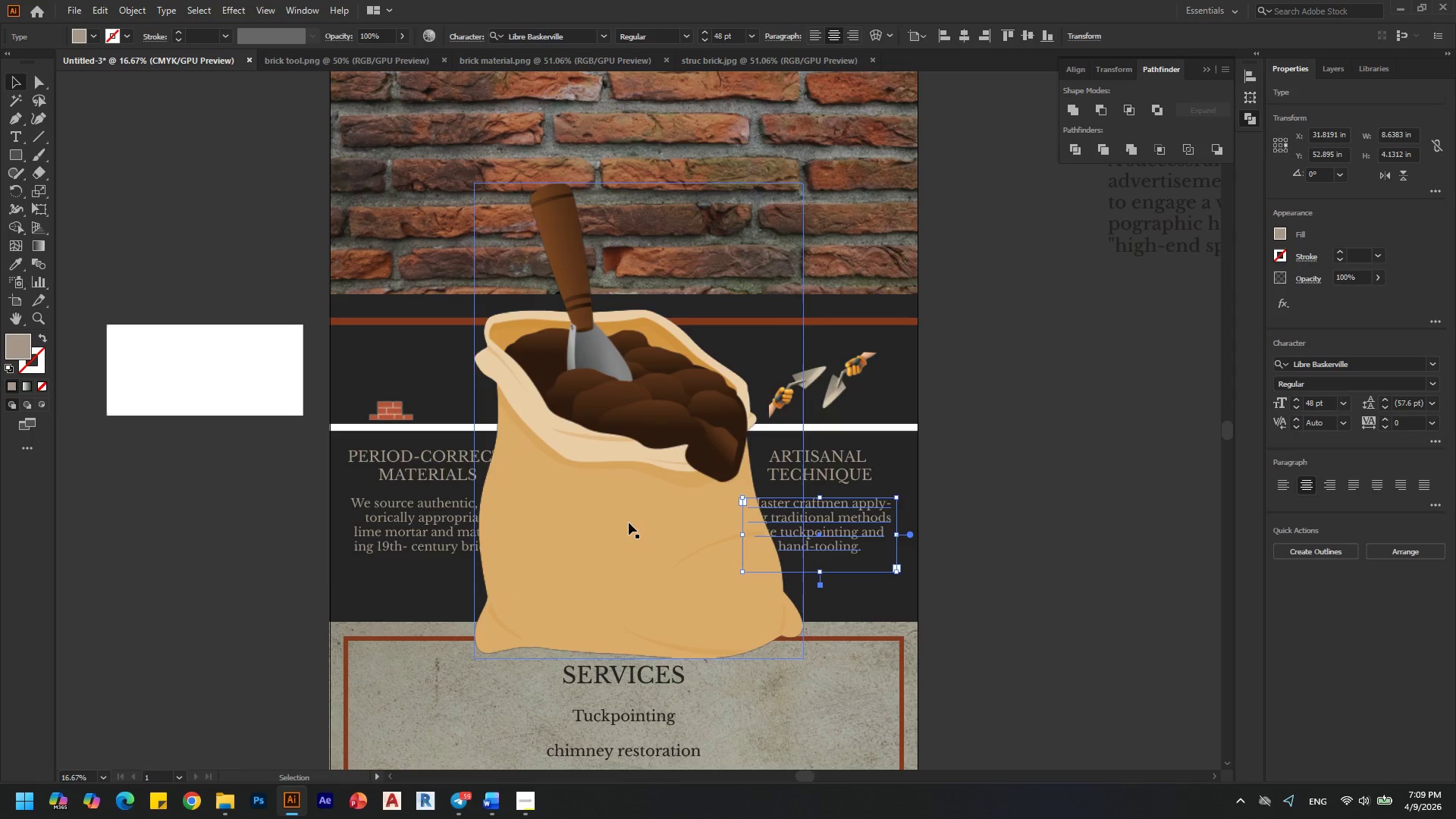 
left_click([629, 517])
 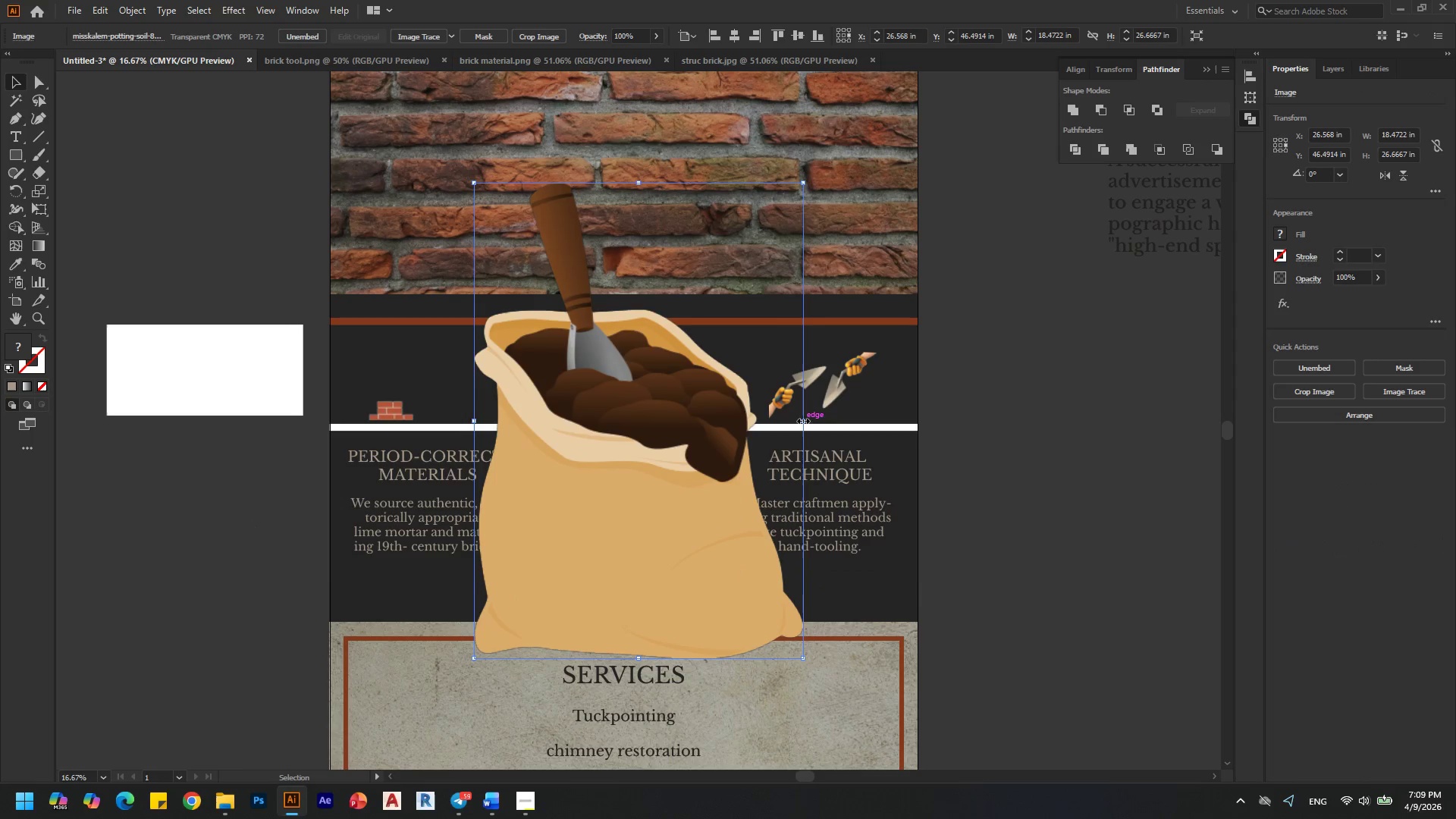 
left_click_drag(start_coordinate=[799, 419], to_coordinate=[562, 420])
 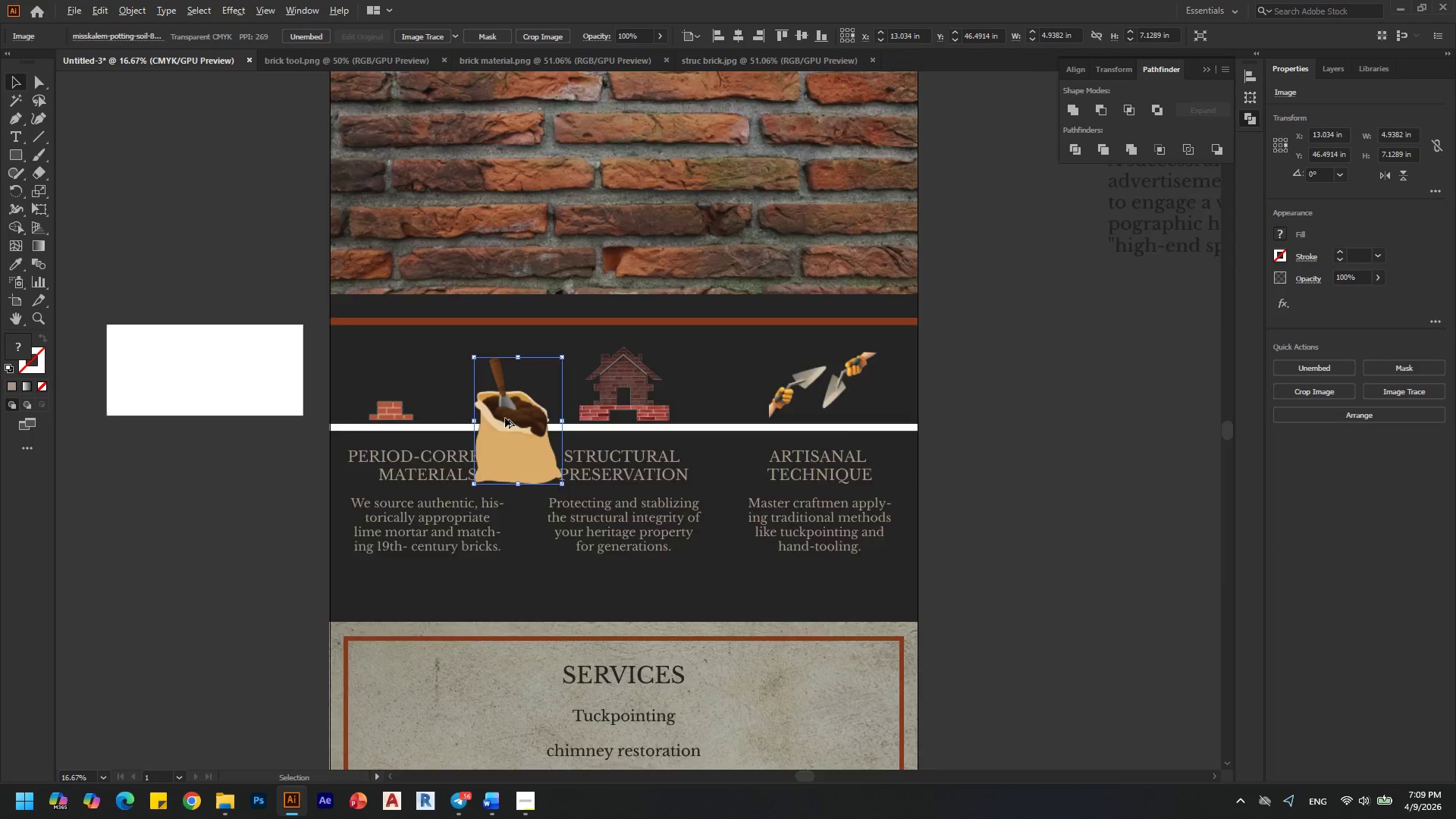 
hold_key(key=ShiftLeft, duration=1.39)
 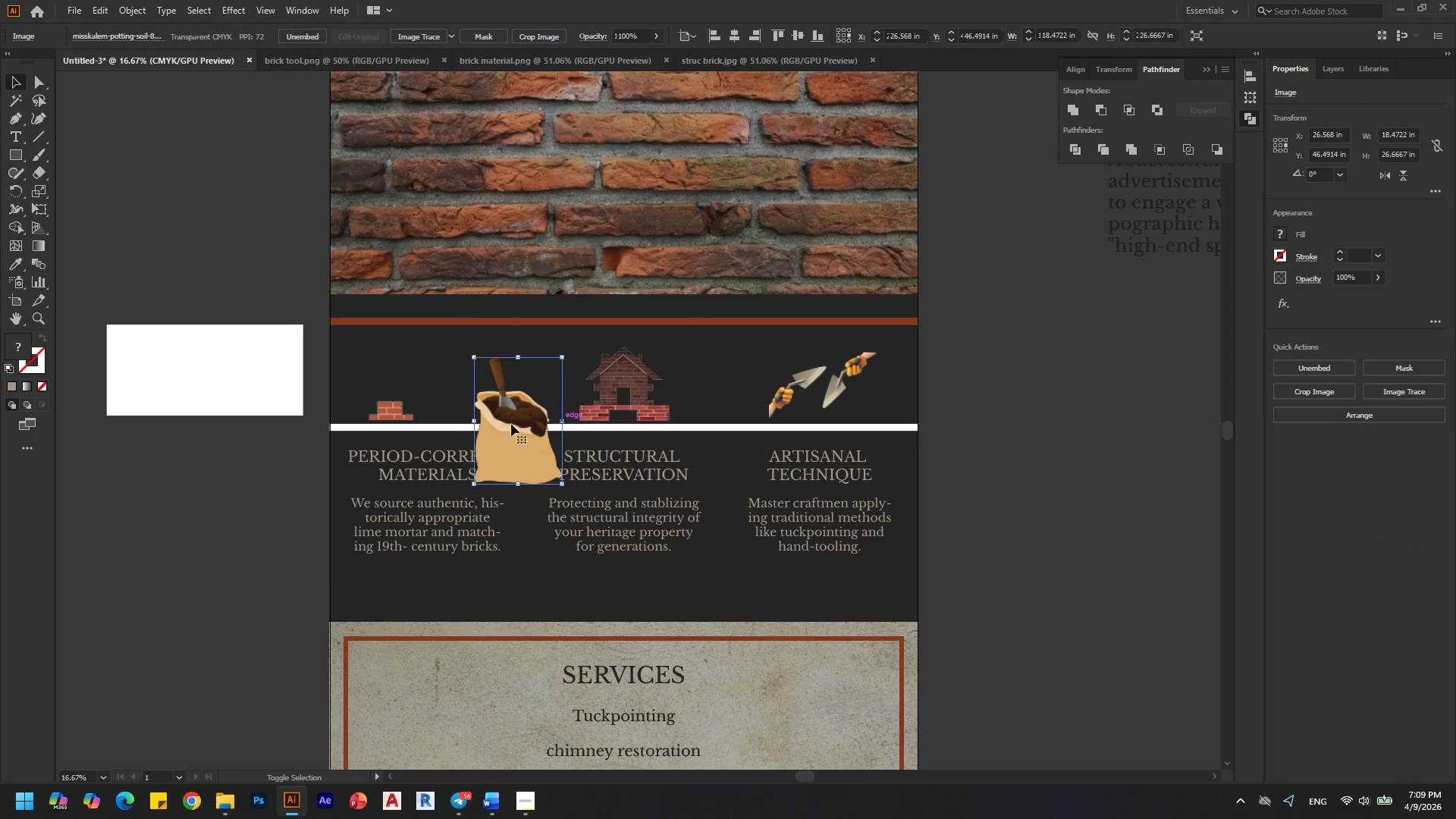 
key(Alt+AltLeft)
 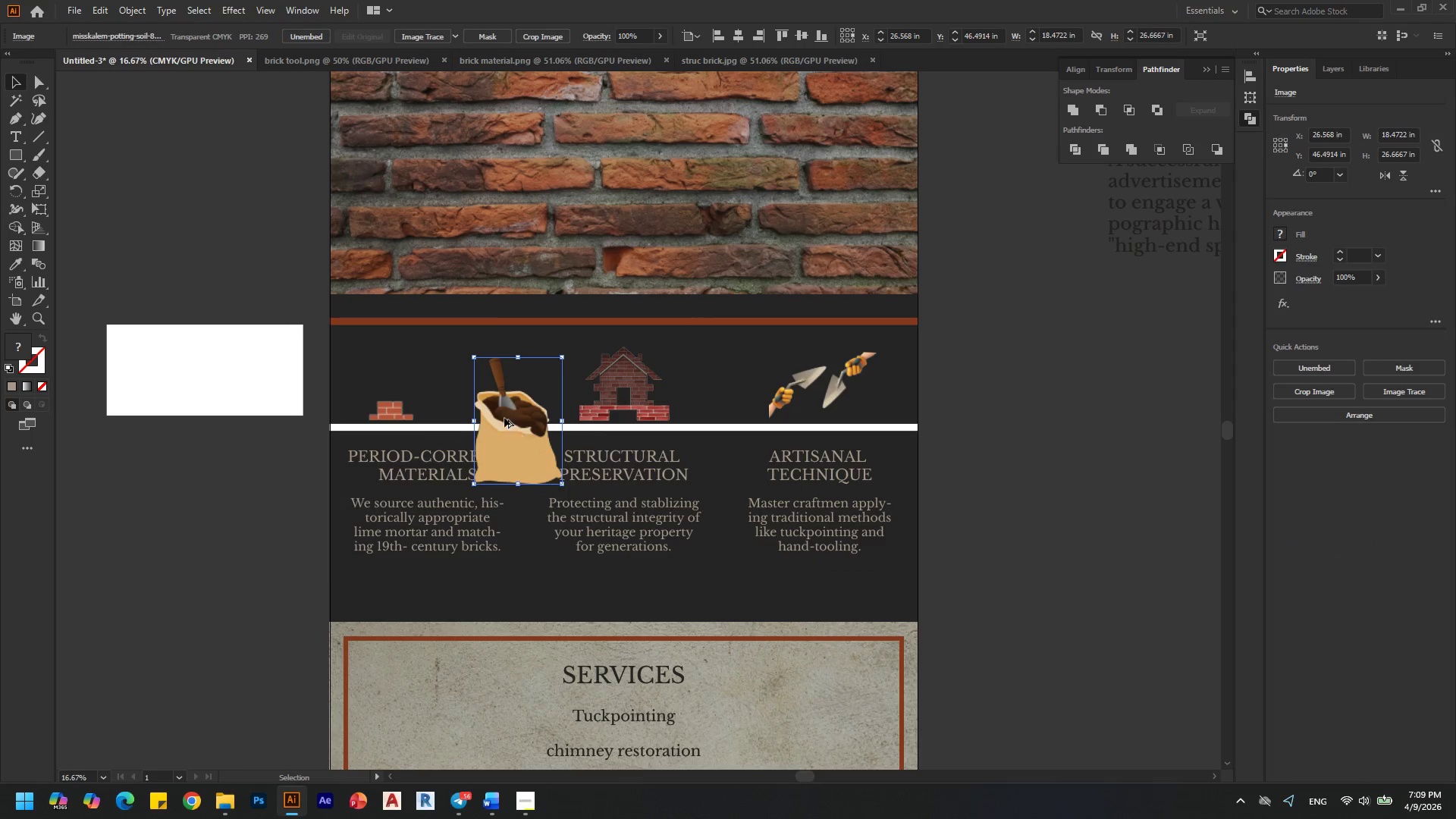 
scroll: coordinate [504, 418], scroll_direction: up, amount: 1.0
 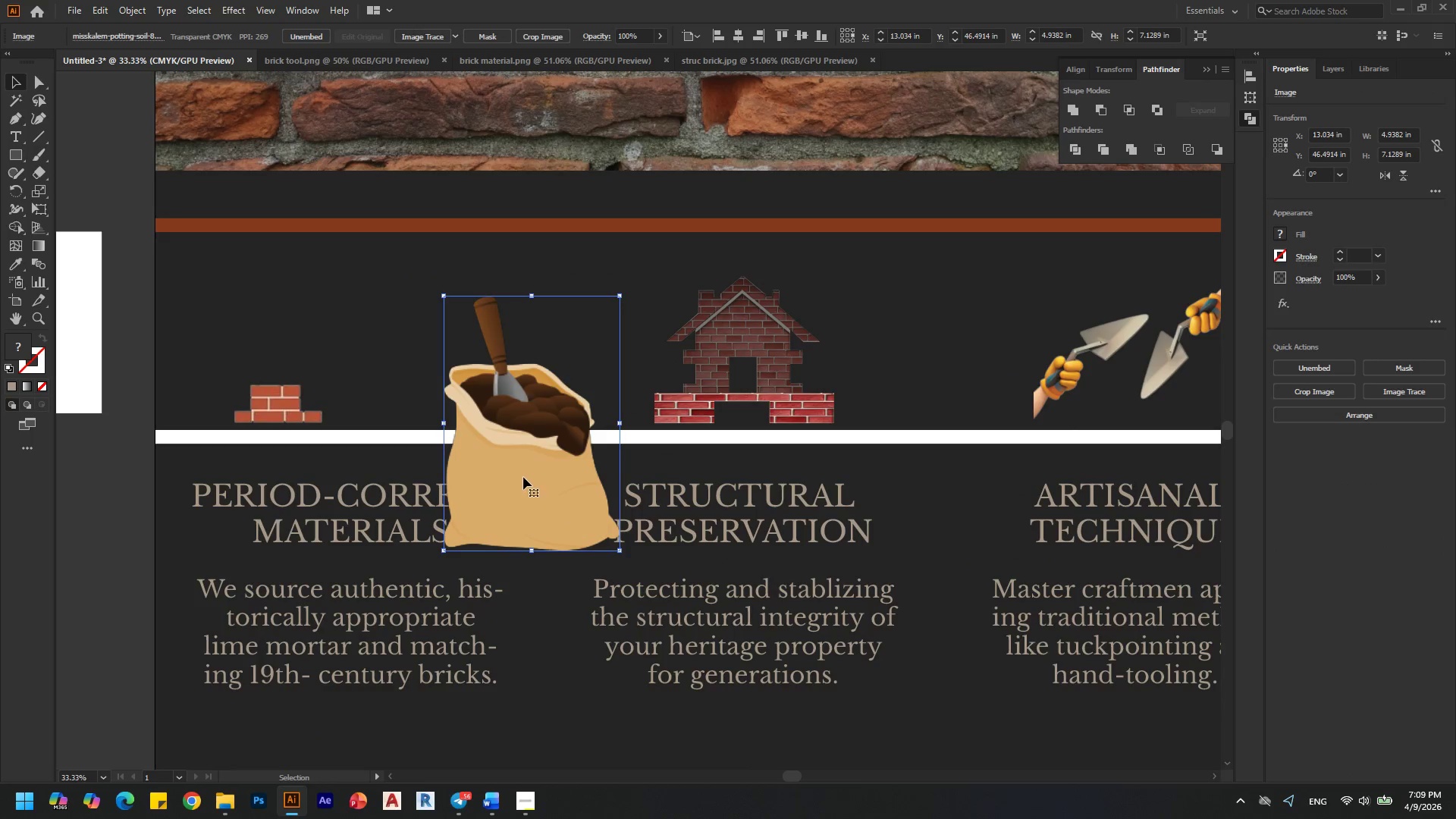 
left_click_drag(start_coordinate=[523, 494], to_coordinate=[442, 392])
 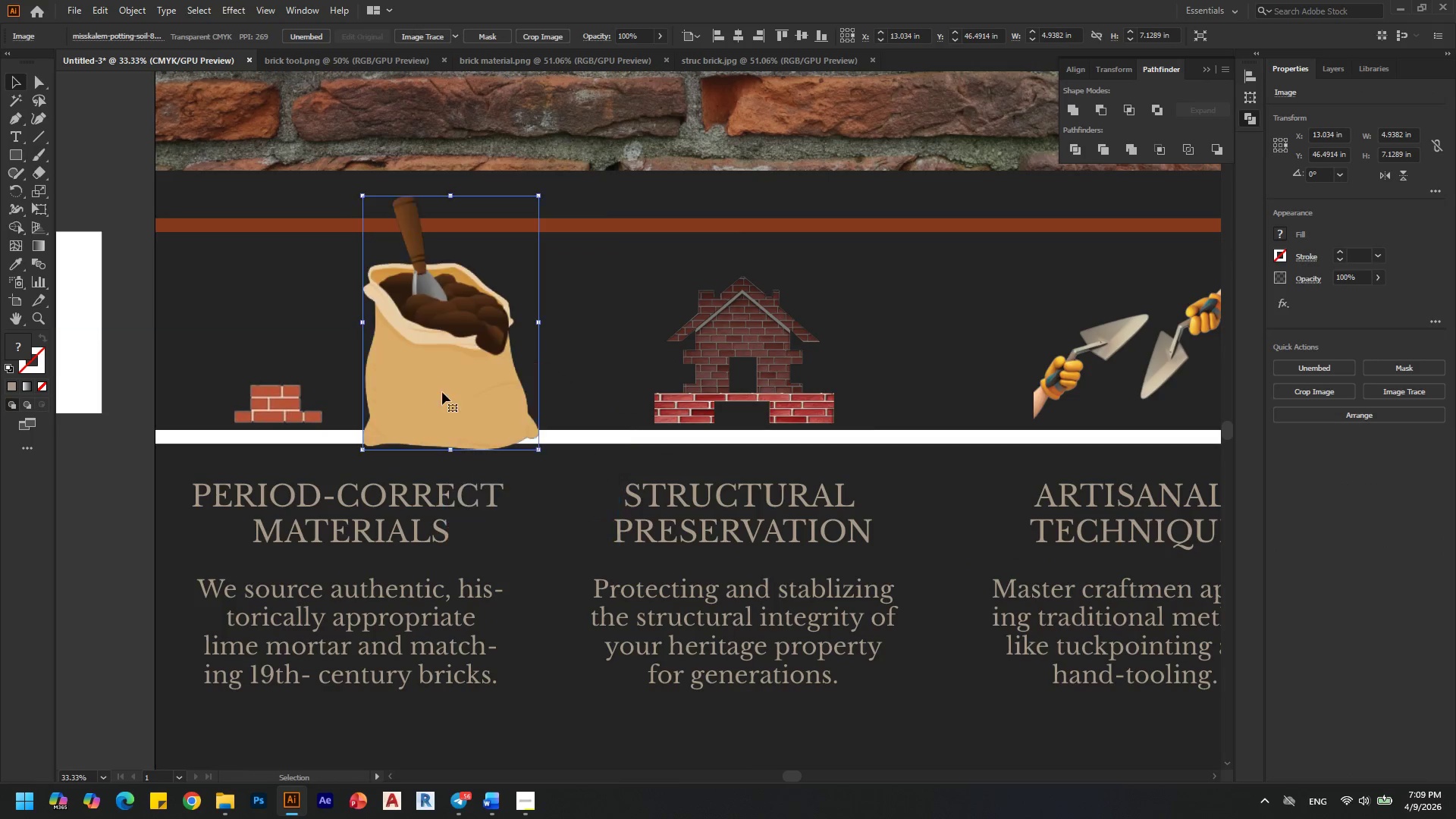 
key(Alt+AltLeft)
 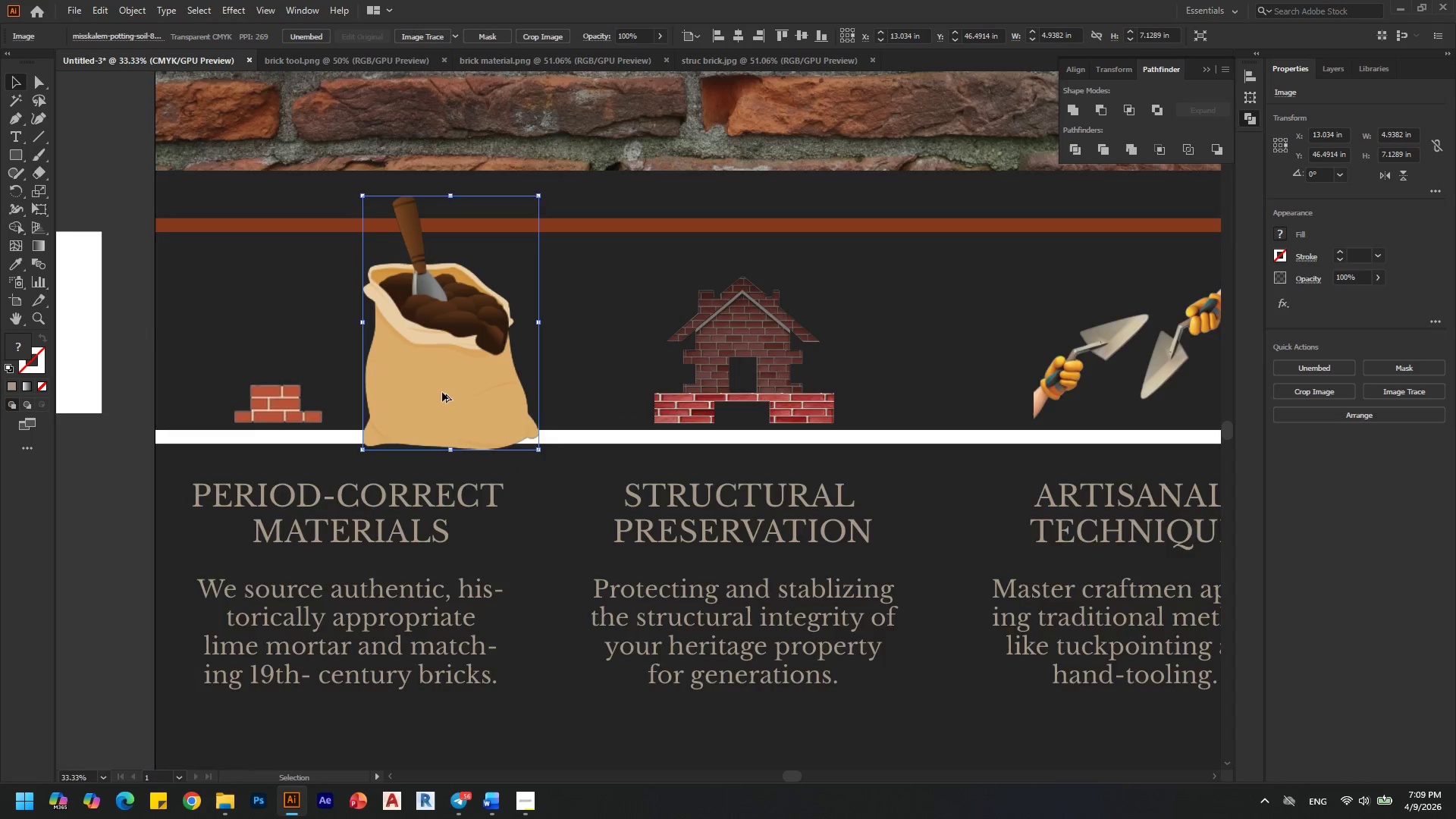 
scroll: coordinate [442, 392], scroll_direction: up, amount: 1.0
 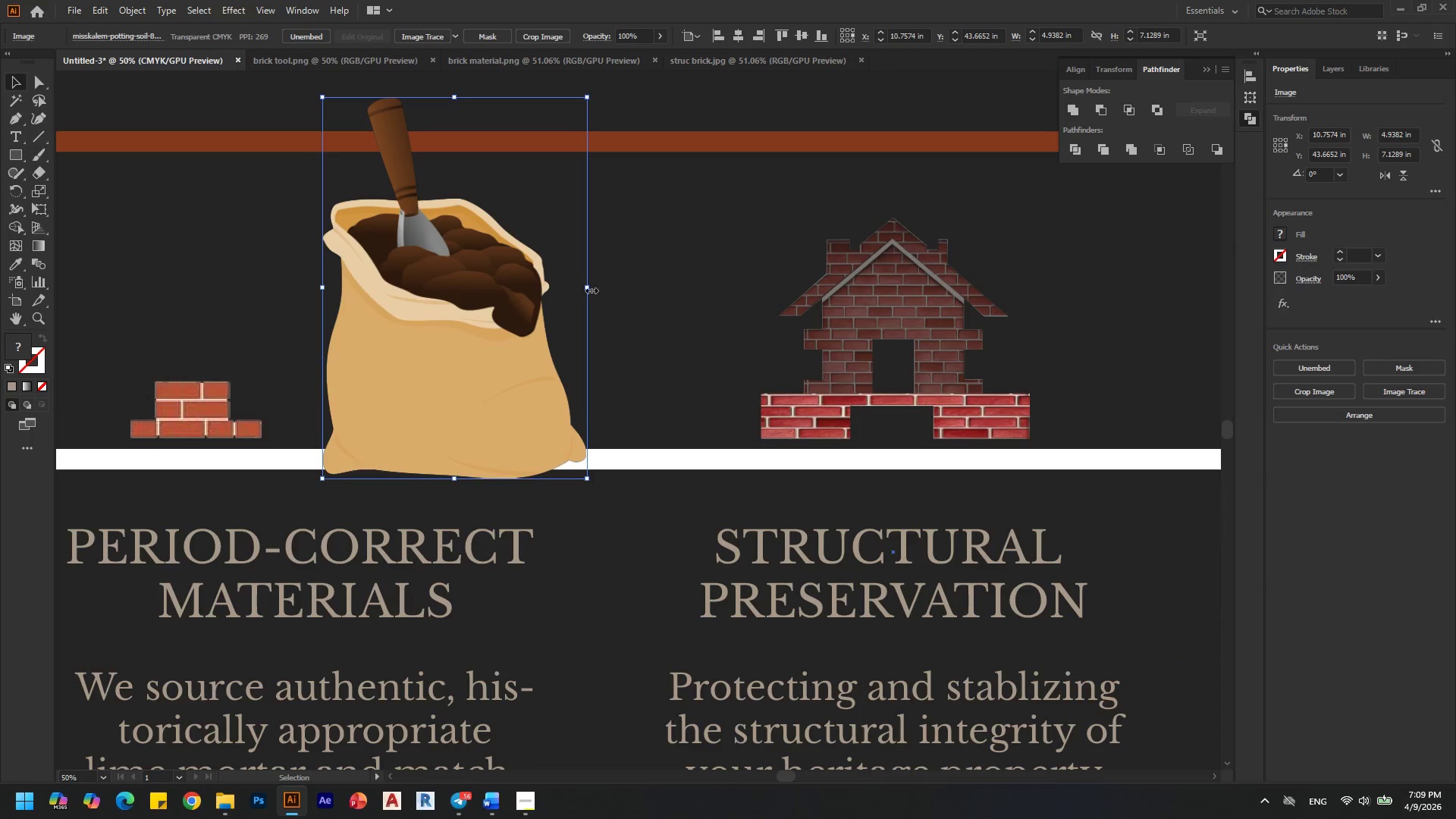 
left_click_drag(start_coordinate=[588, 290], to_coordinate=[460, 288])
 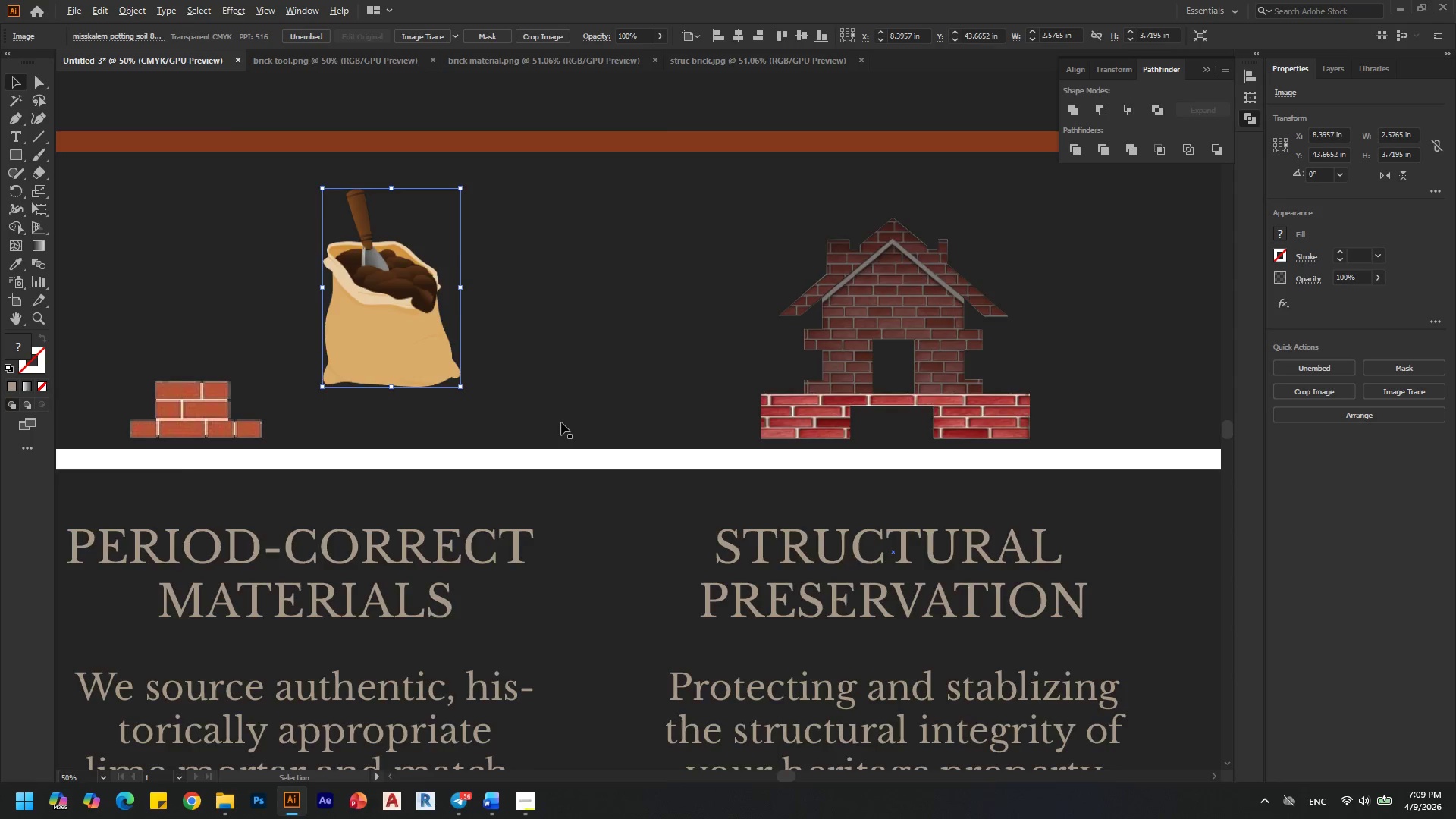 
hold_key(key=ShiftLeft, duration=1.36)
 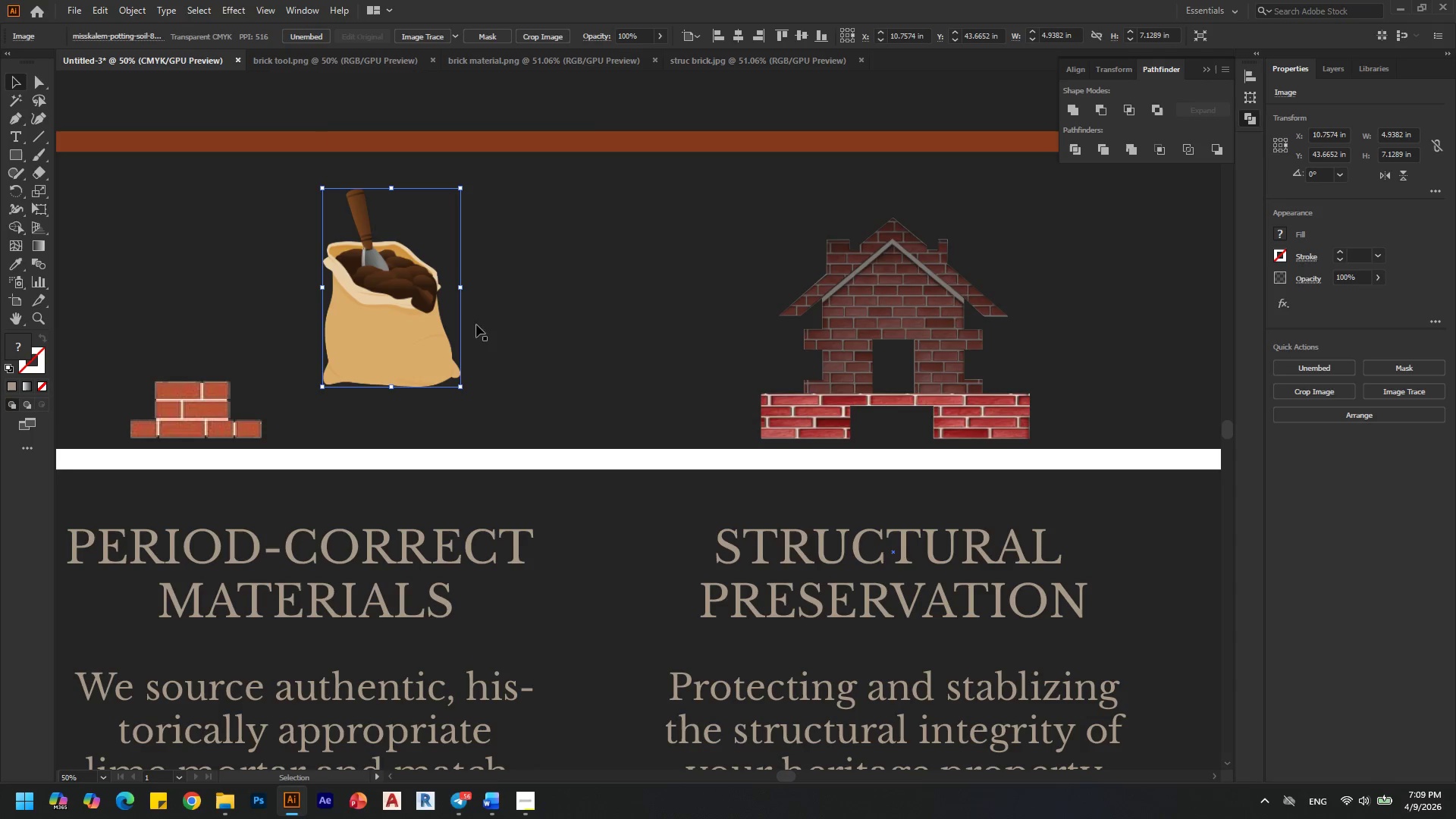 
hold_key(key=AltLeft, duration=0.36)
 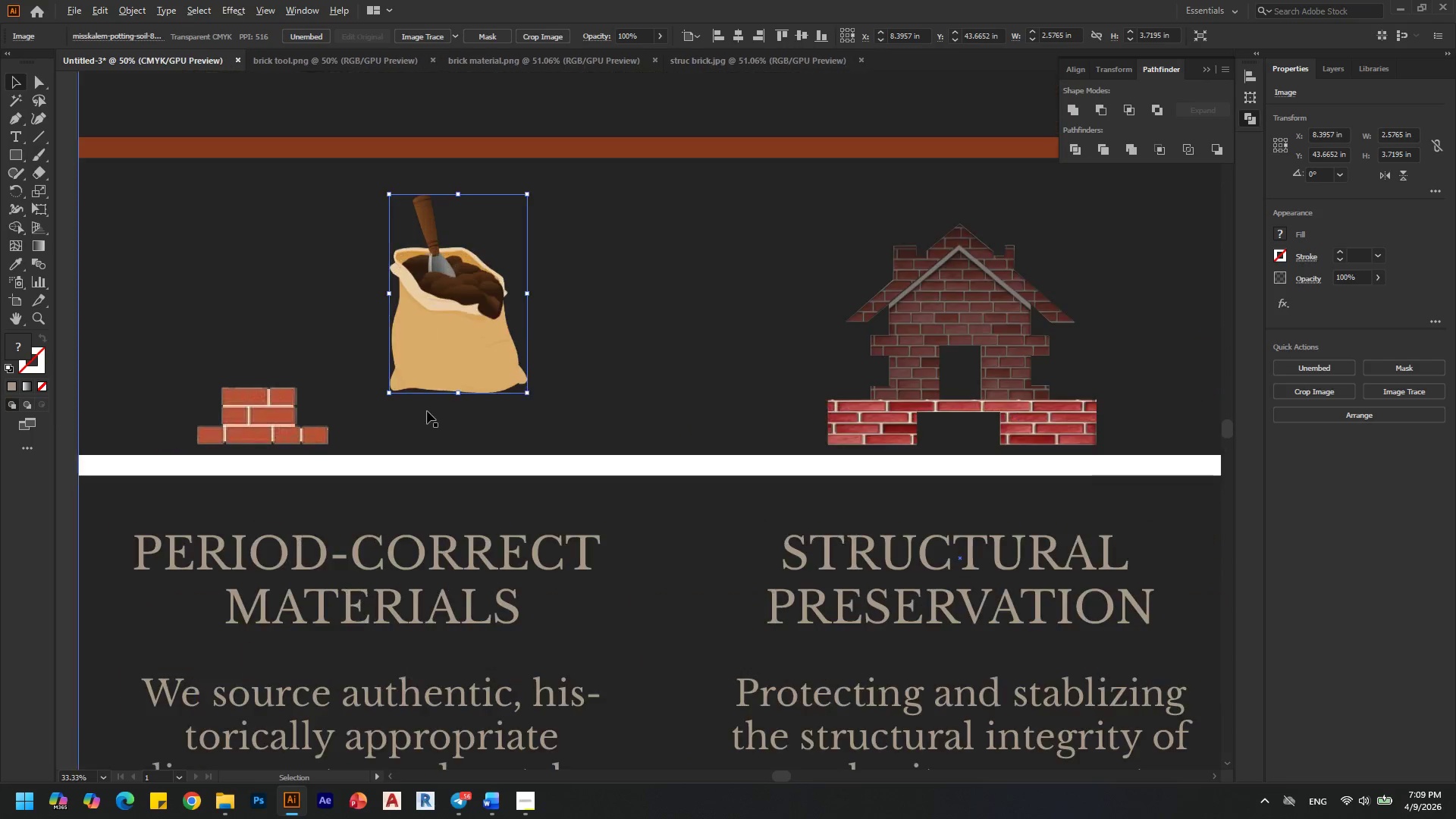 
key(Alt+AltLeft)
 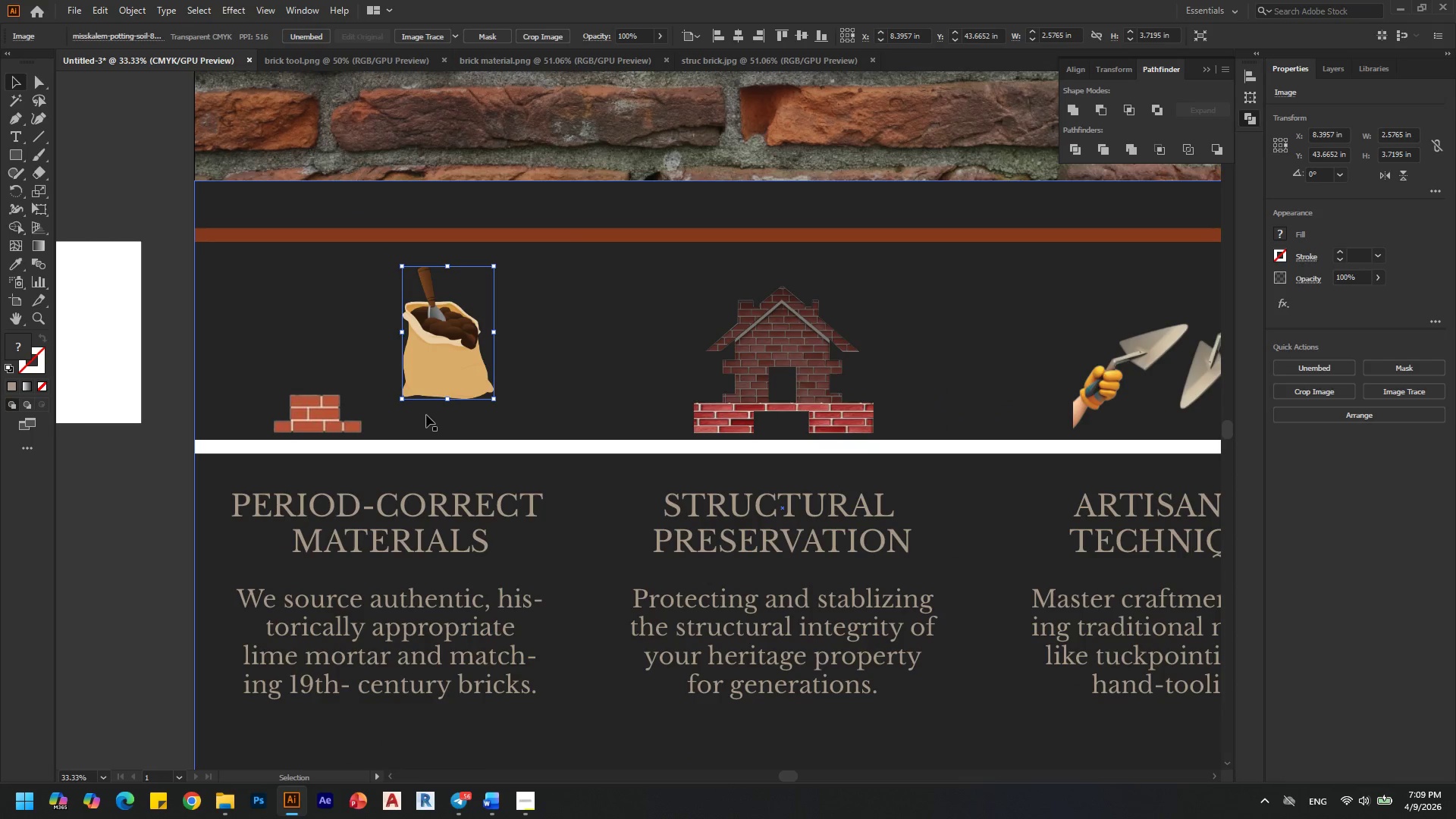 
scroll: coordinate [427, 411], scroll_direction: none, amount: 0.0
 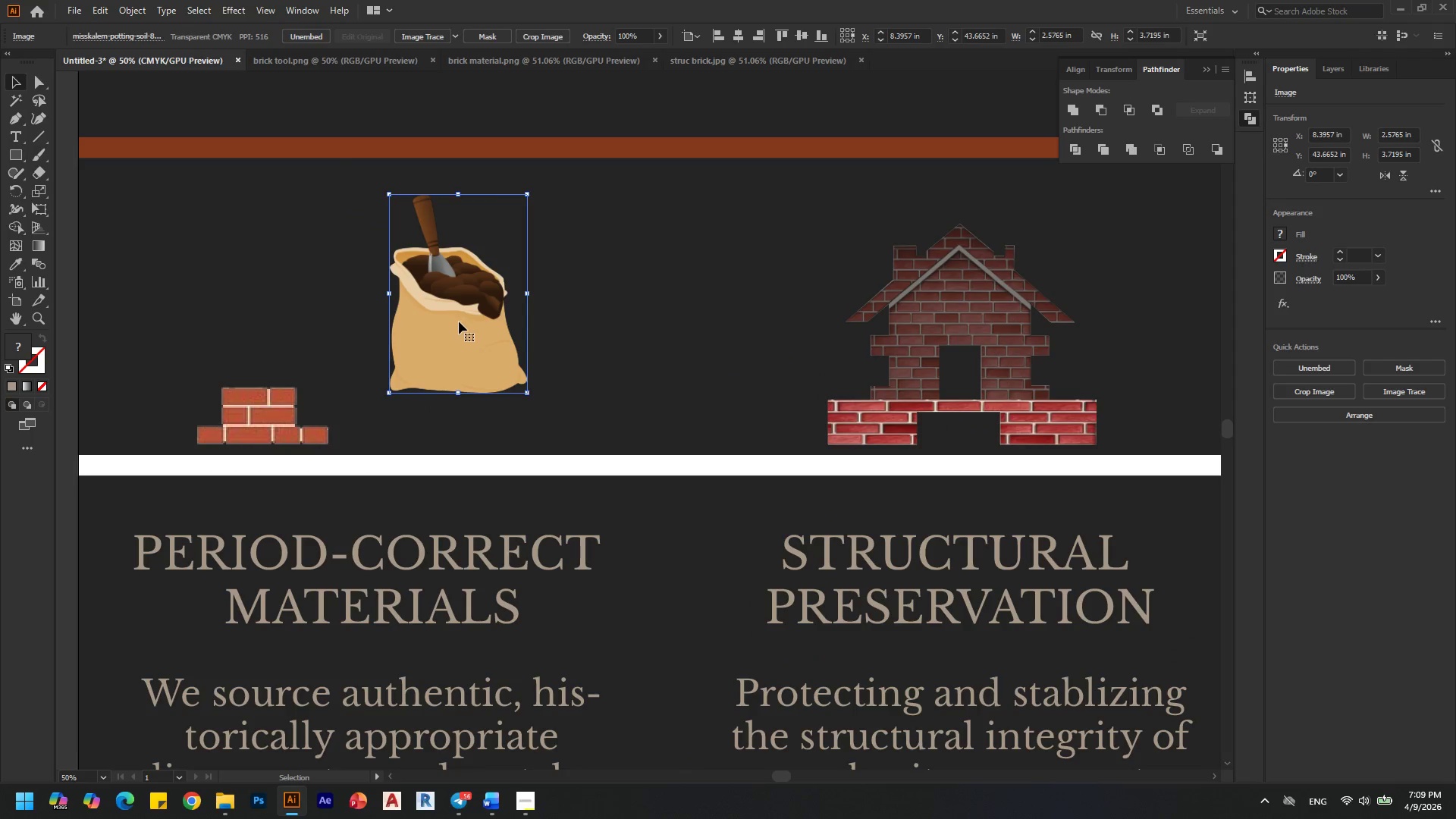 
left_click_drag(start_coordinate=[456, 343], to_coordinate=[433, 392])
 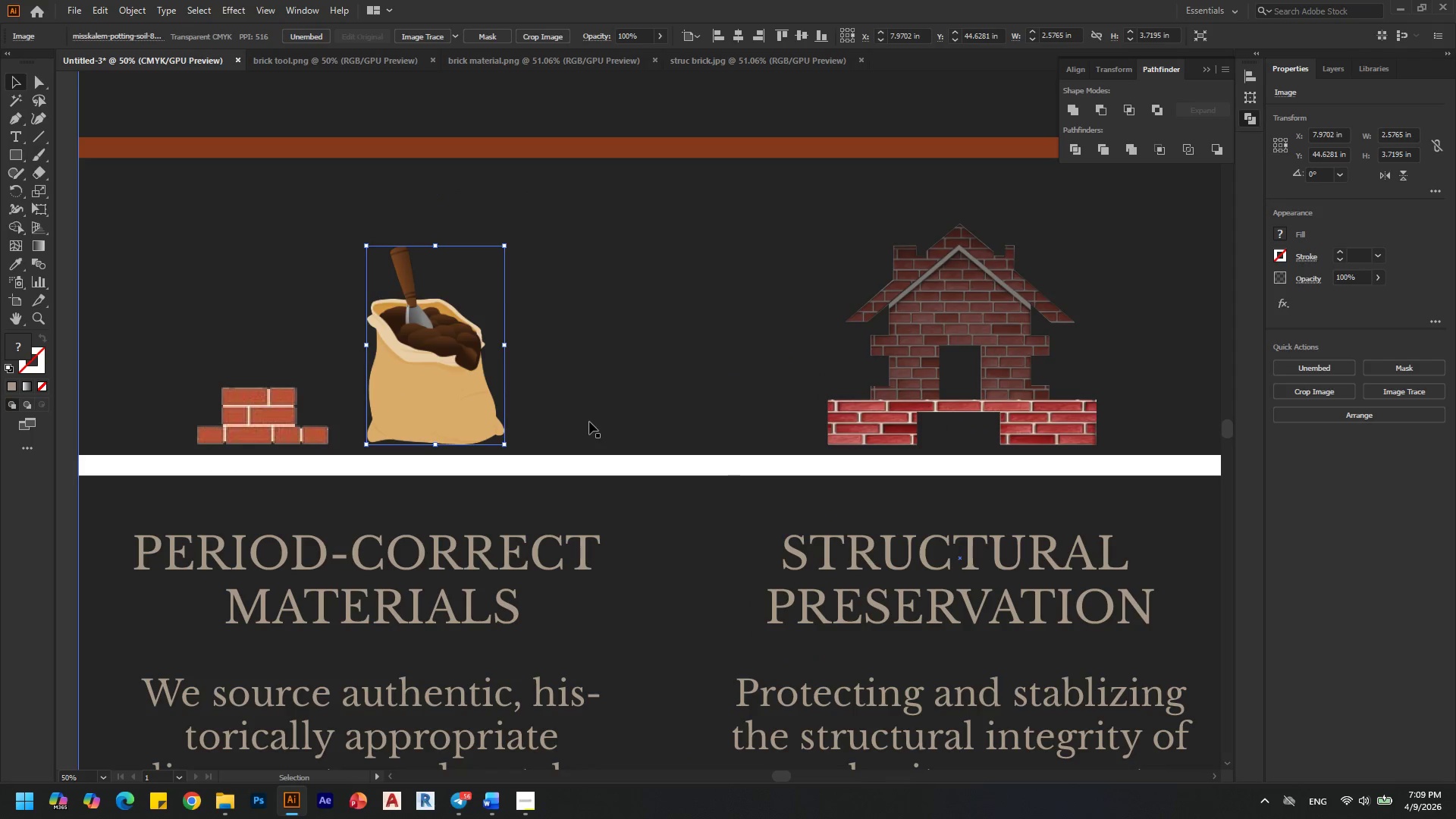 
key(Alt+AltLeft)
 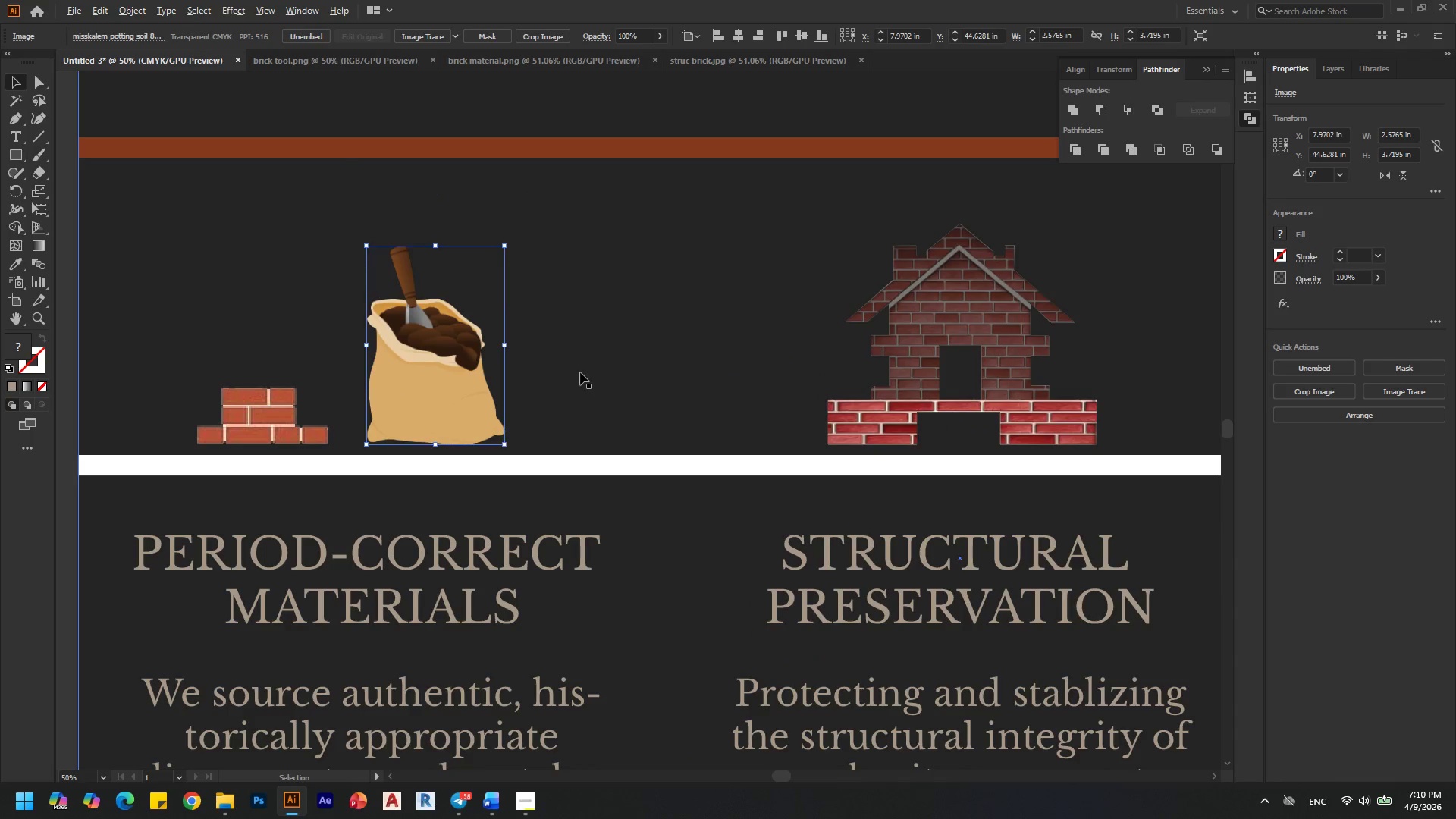 
key(Alt+AltLeft)
 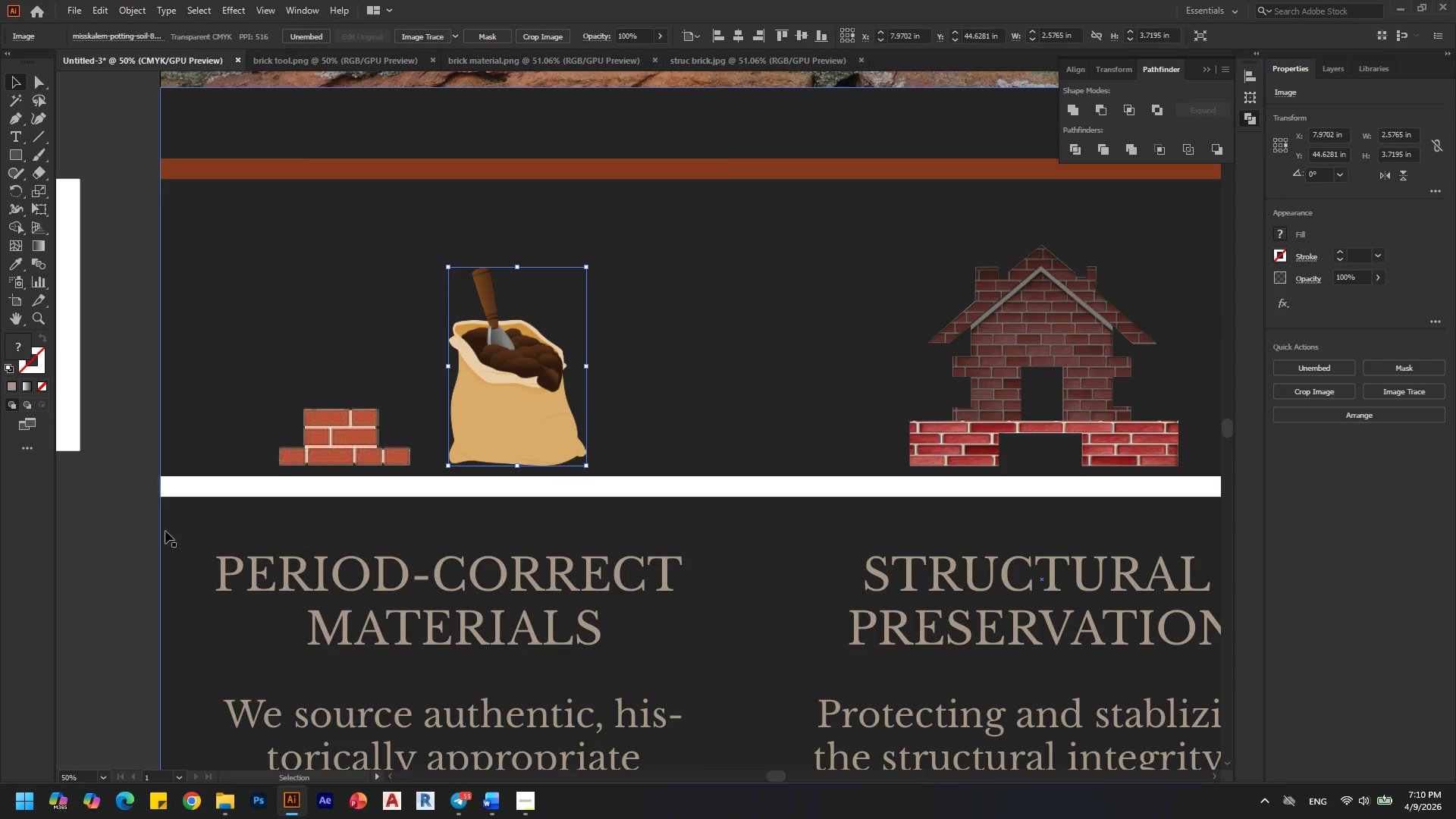 
scroll: coordinate [500, 351], scroll_direction: up, amount: 1.0
 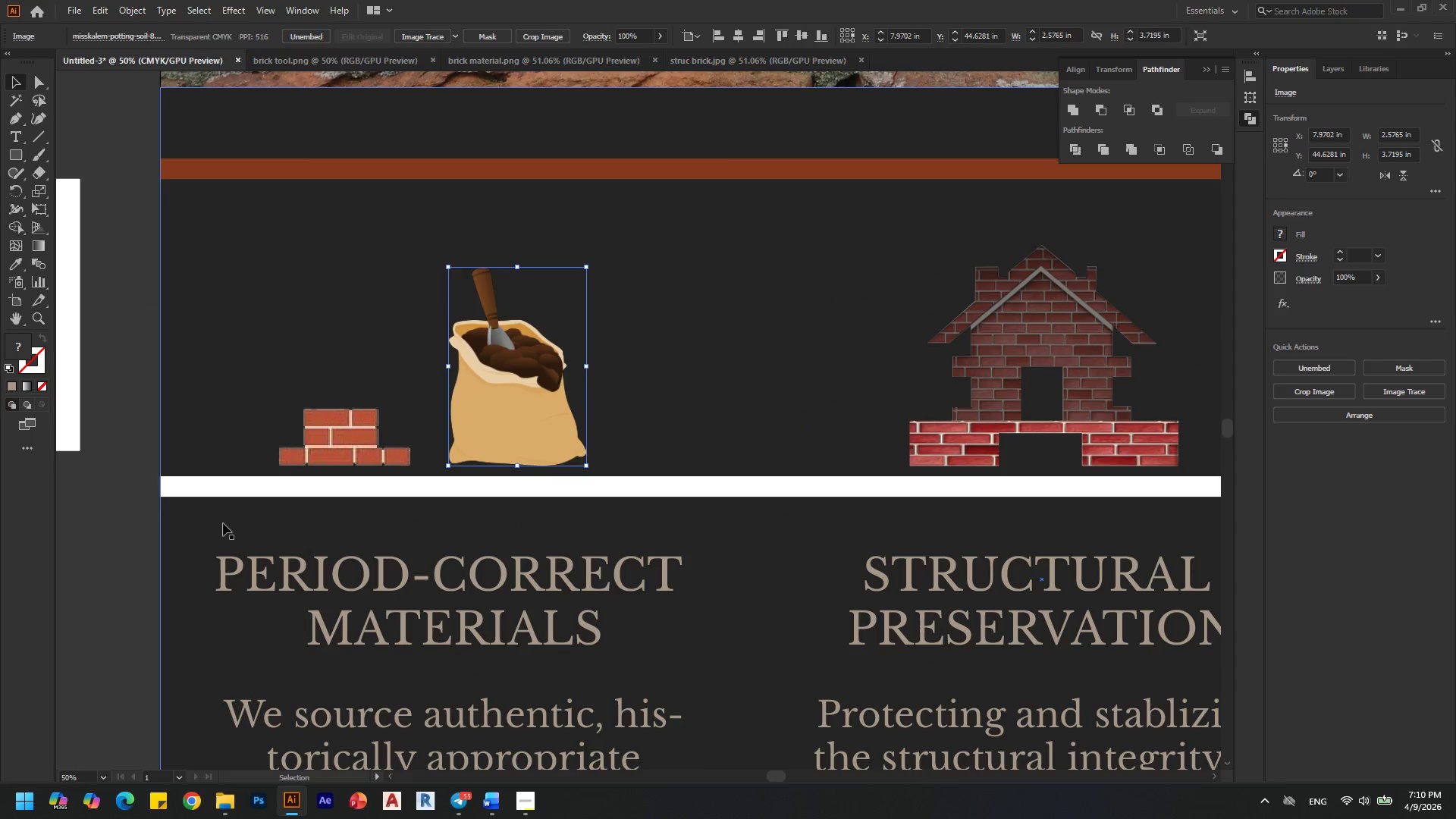 
left_click([105, 571])
 